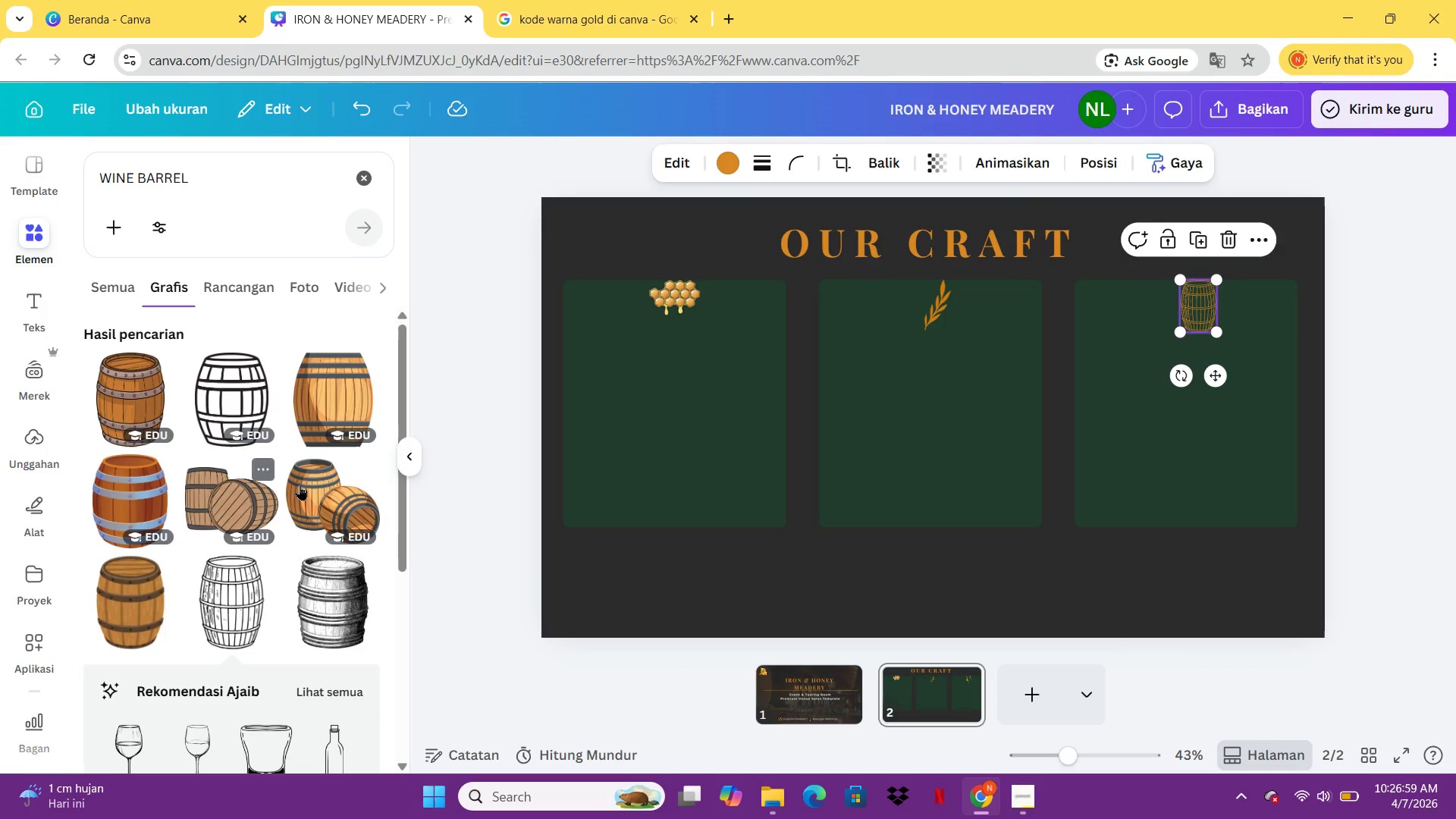 
left_click([317, 478])
 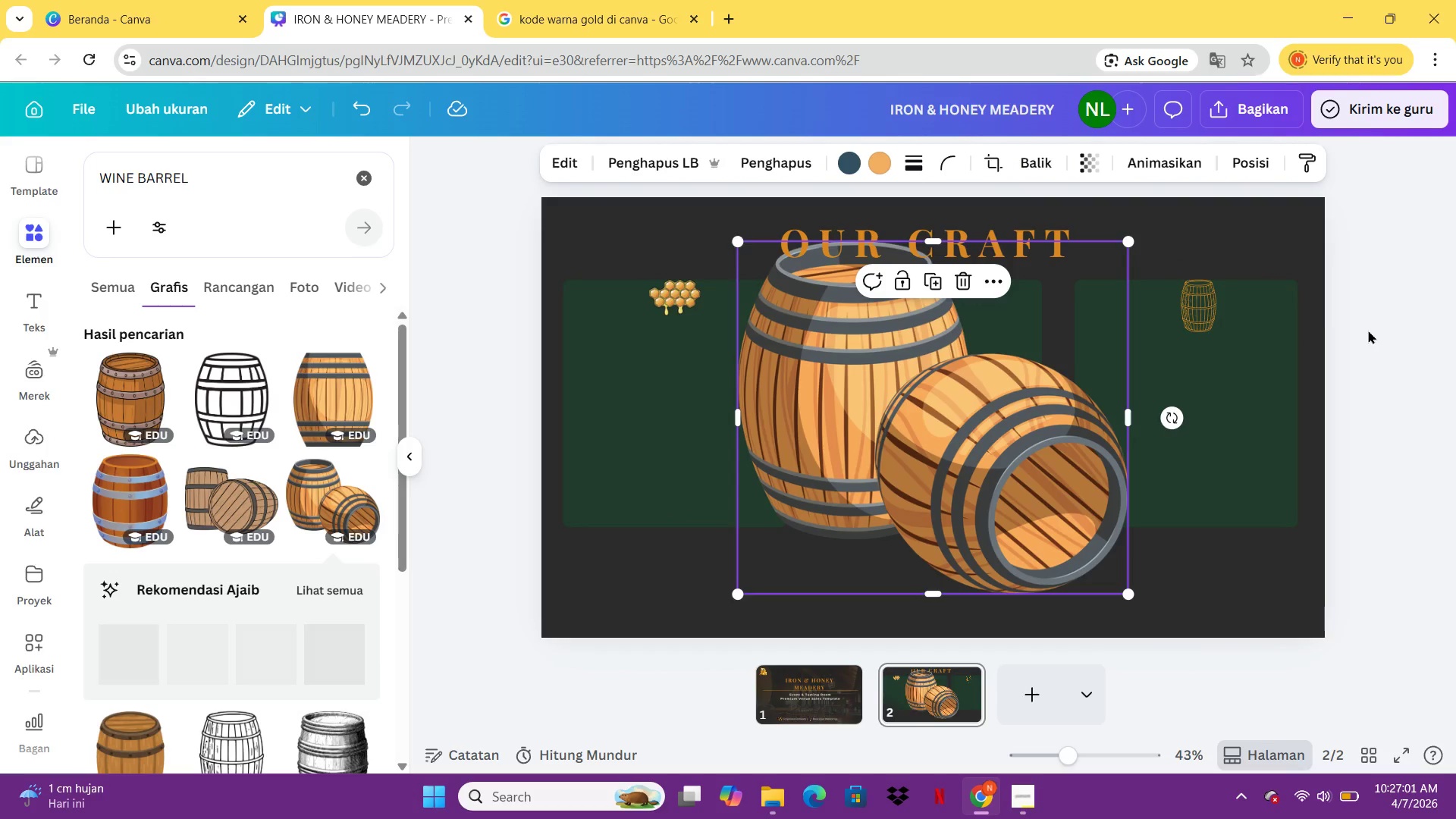 
left_click_drag(start_coordinate=[1215, 312], to_coordinate=[1215, 306])
 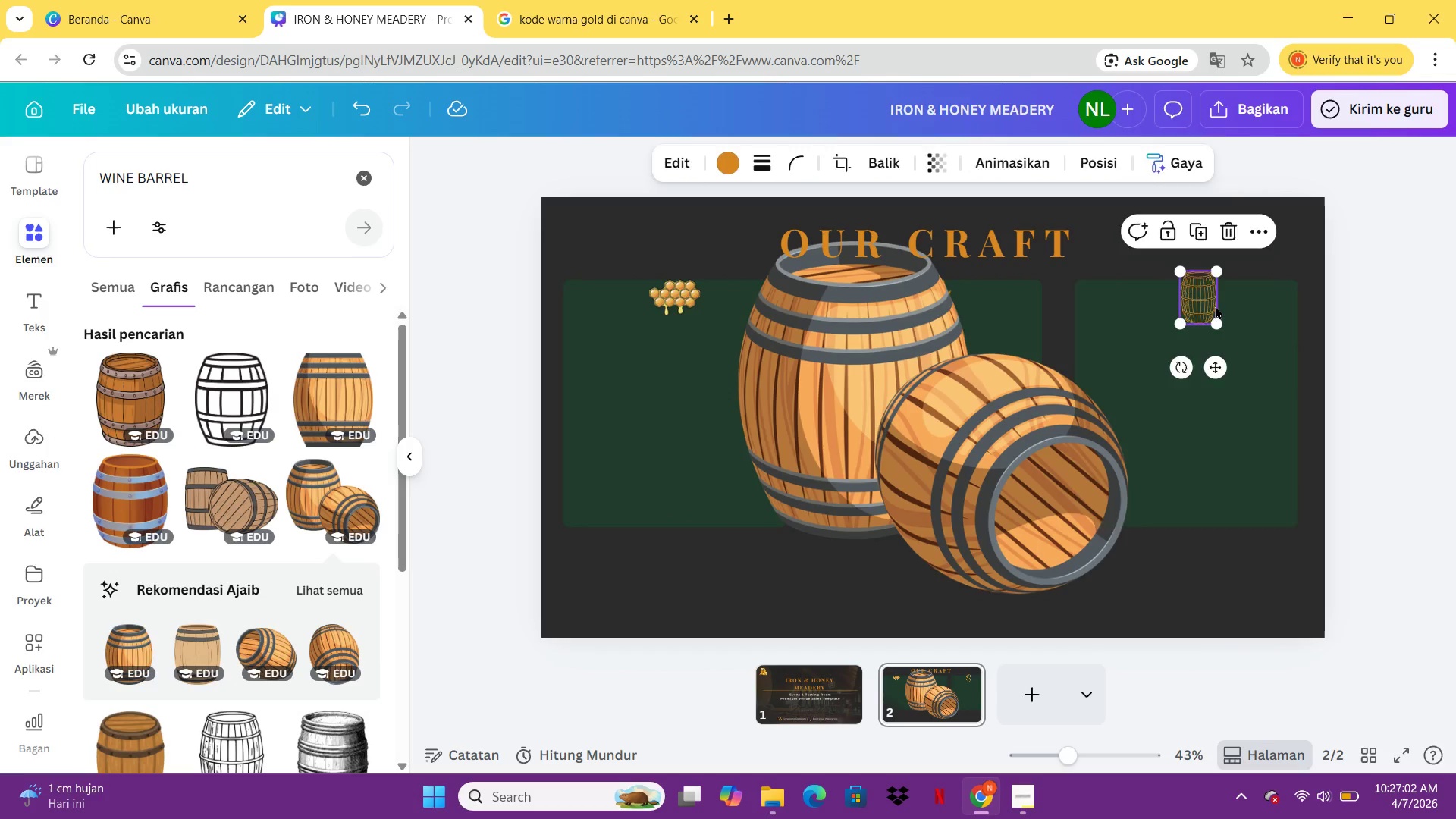 
key(Delete)
 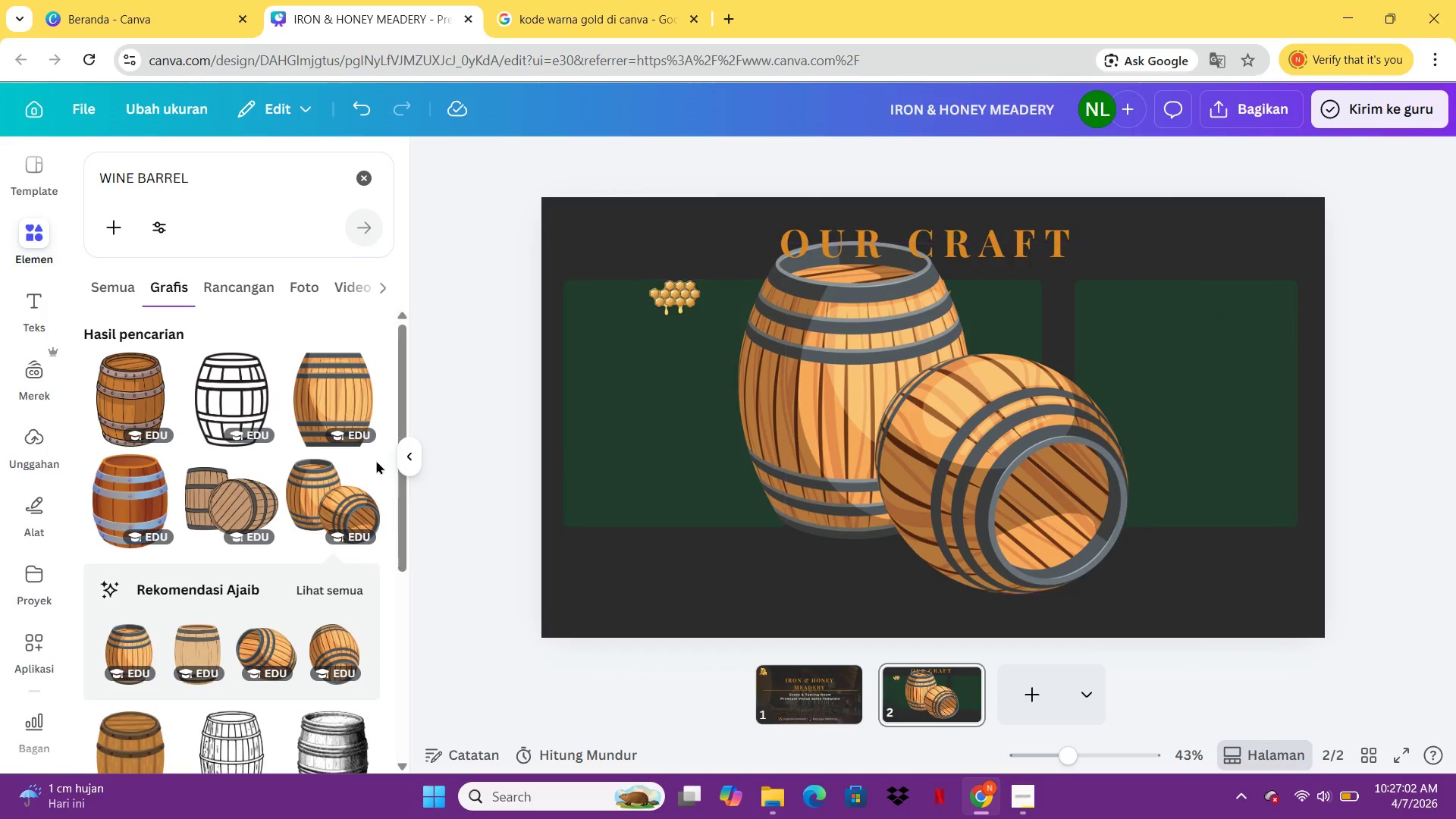 
mouse_move([287, 572])
 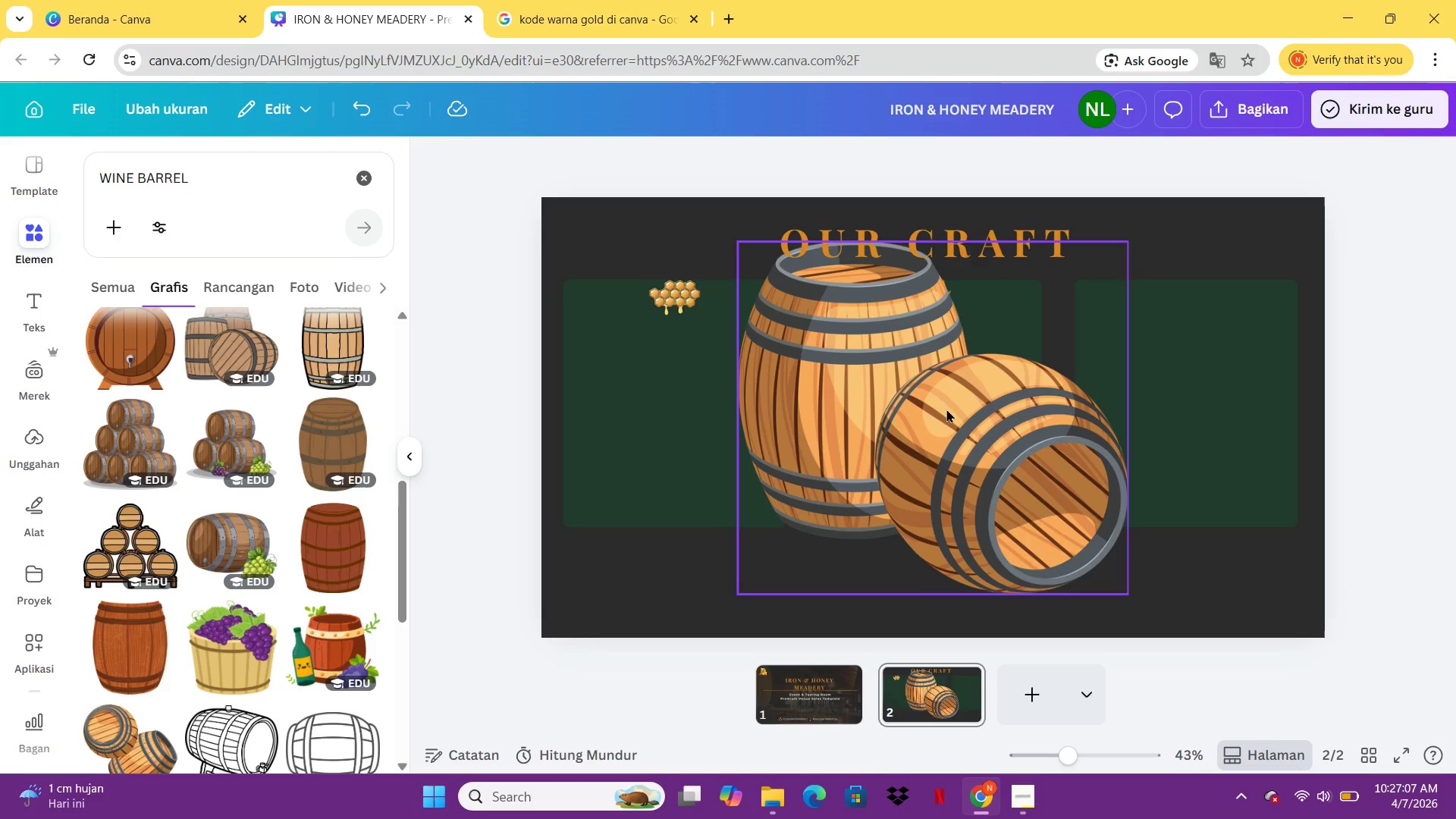 
left_click([947, 411])
 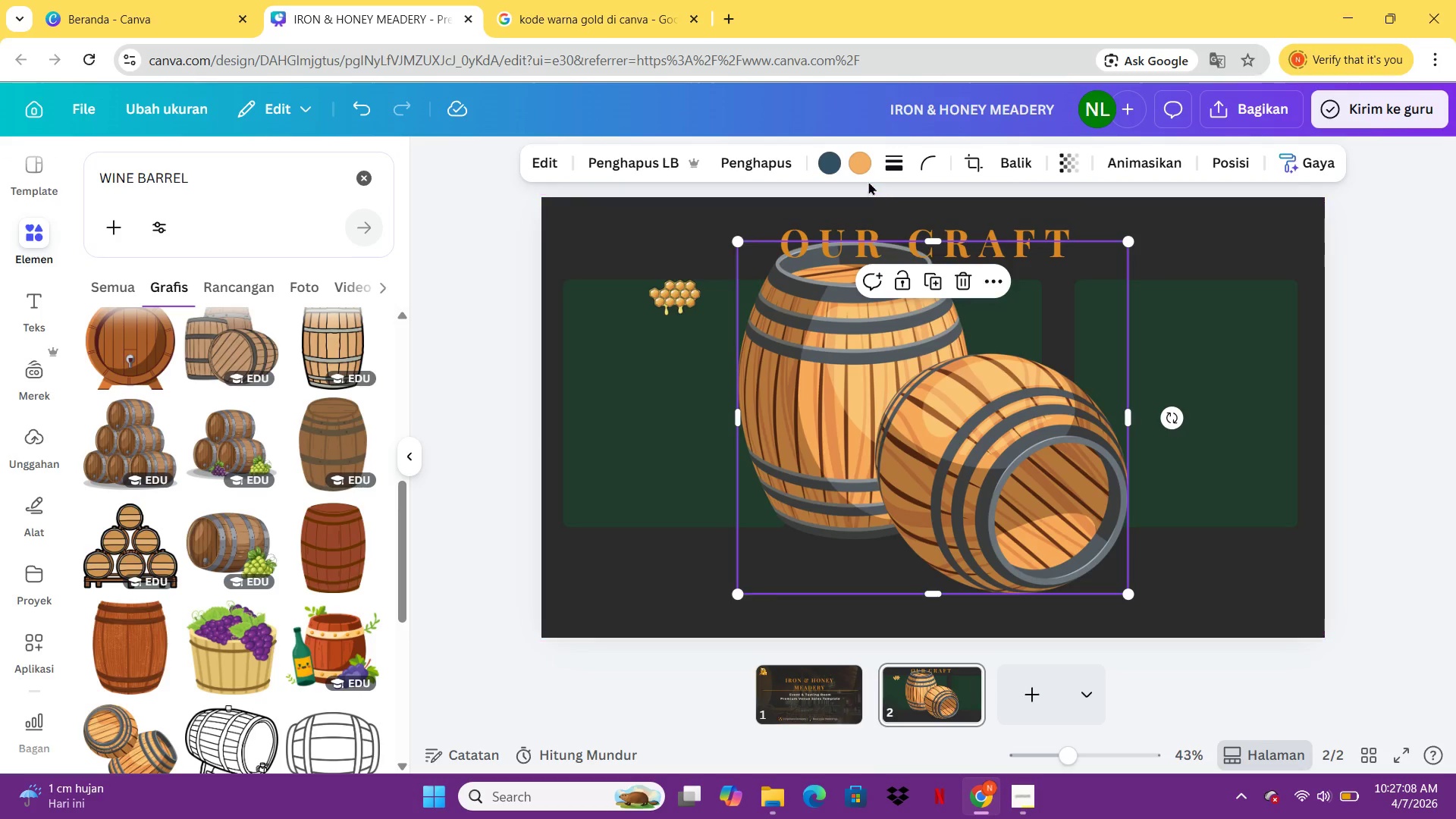 
left_click([861, 171])
 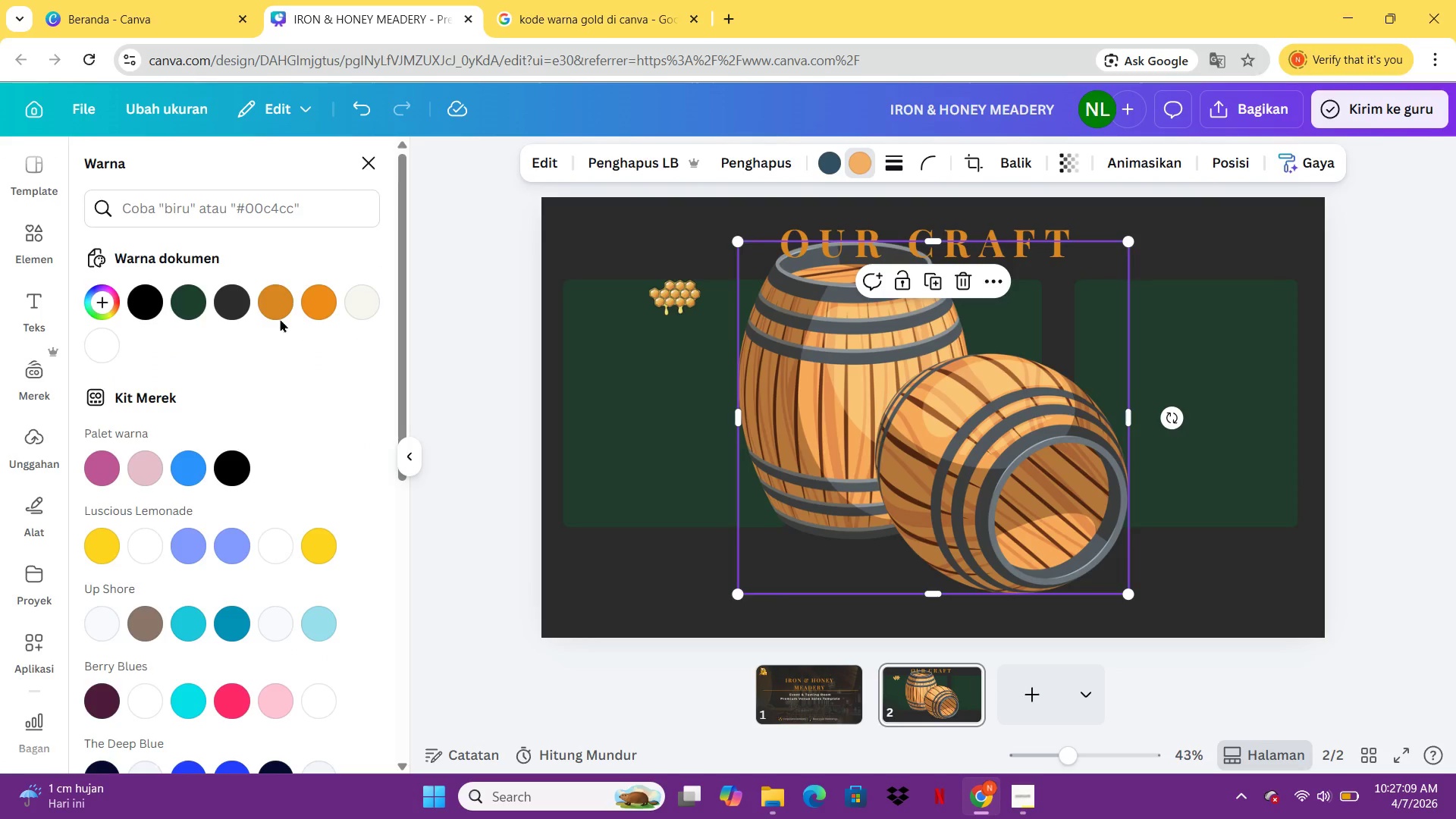 
left_click([268, 314])
 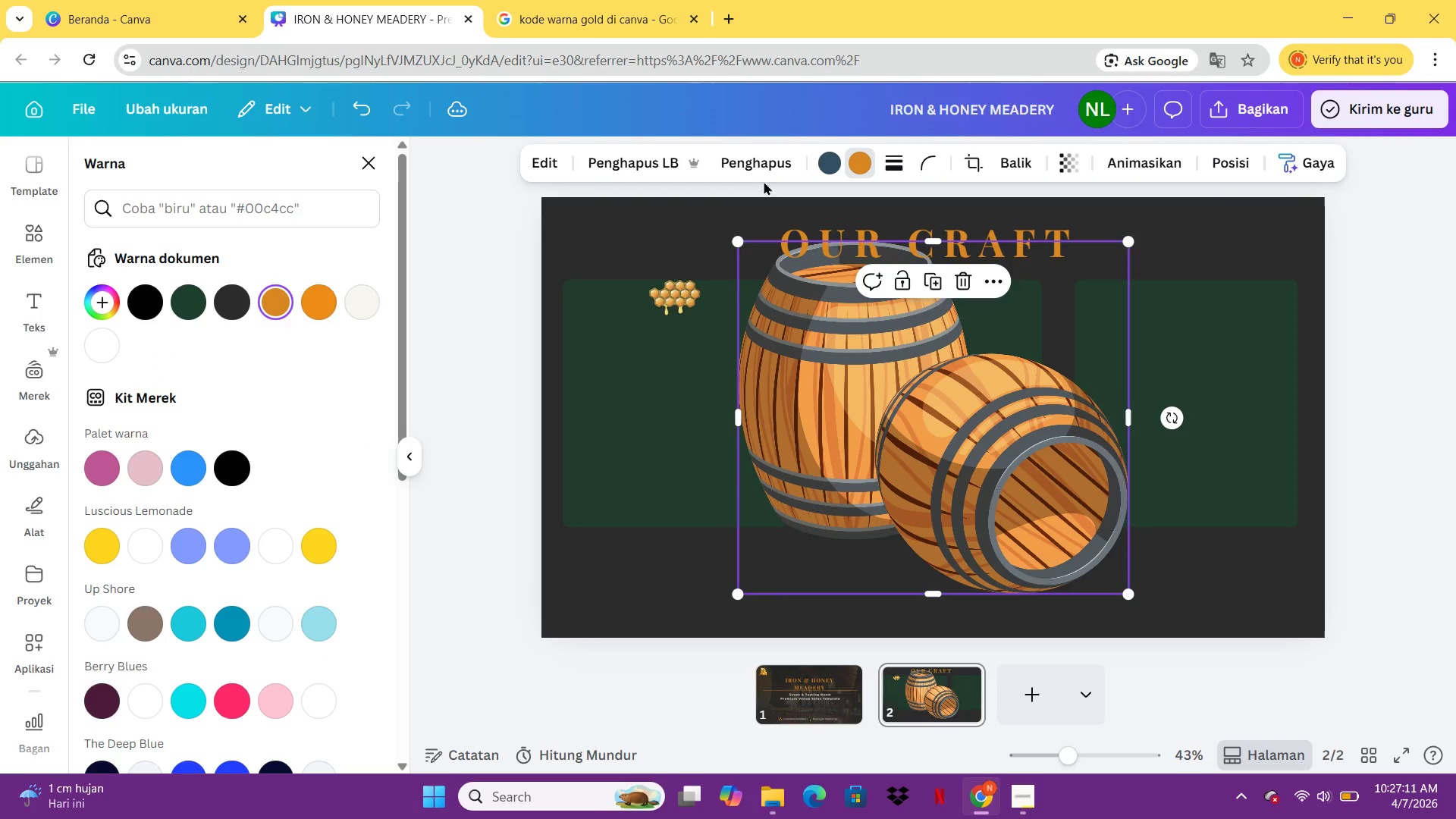 
left_click([836, 153])
 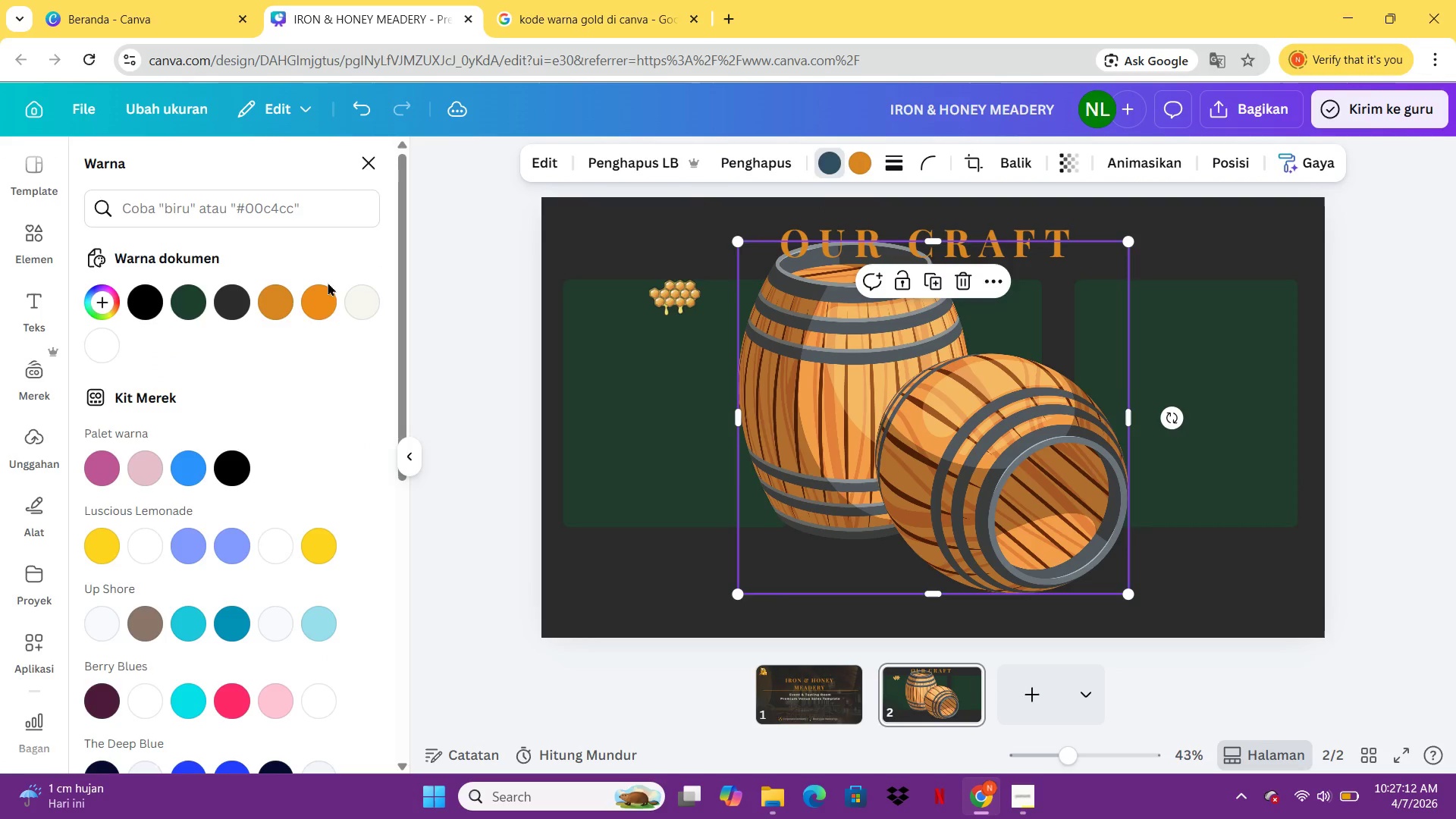 
left_click([324, 303])
 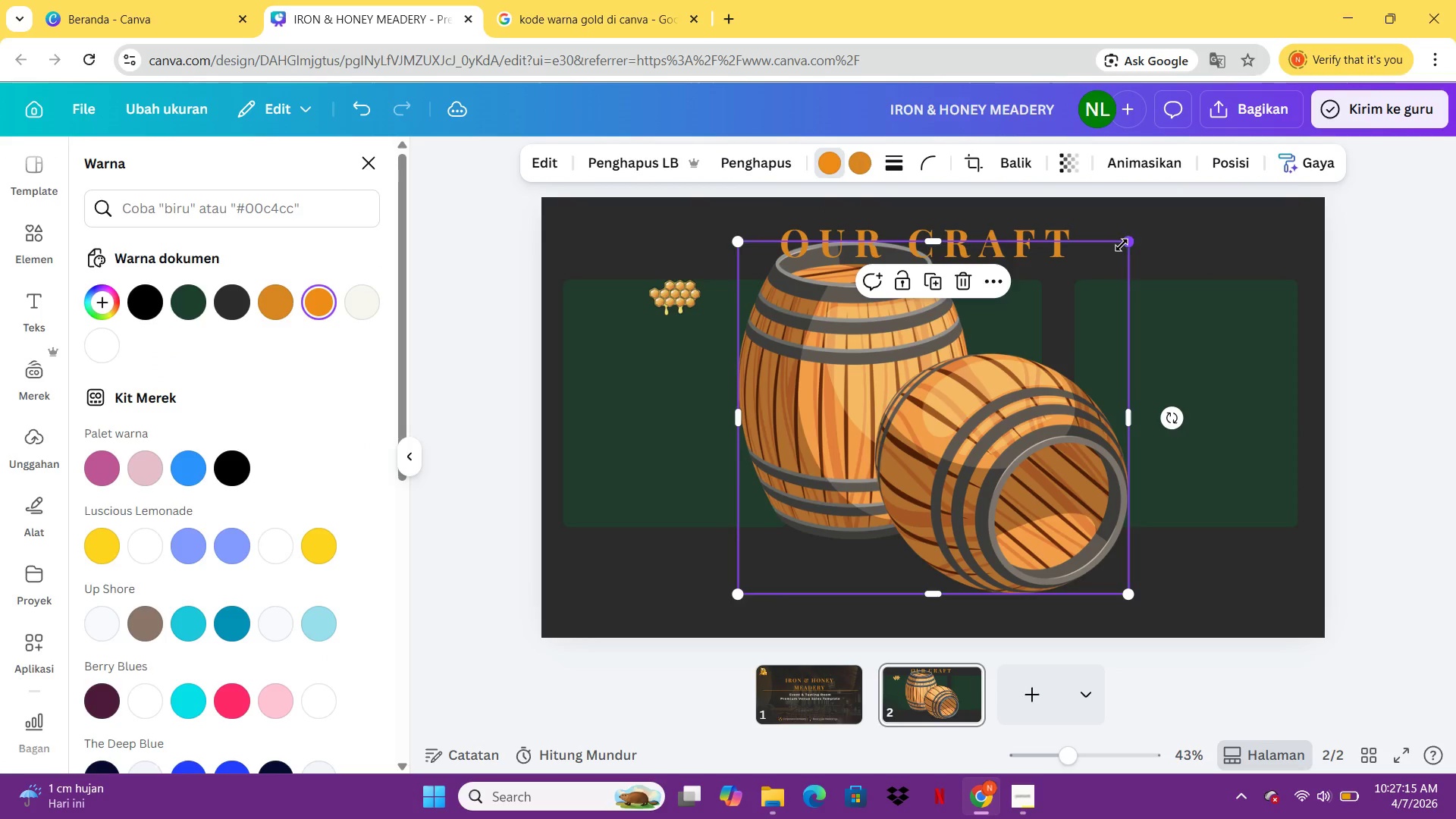 
left_click_drag(start_coordinate=[1122, 245], to_coordinate=[980, 398])
 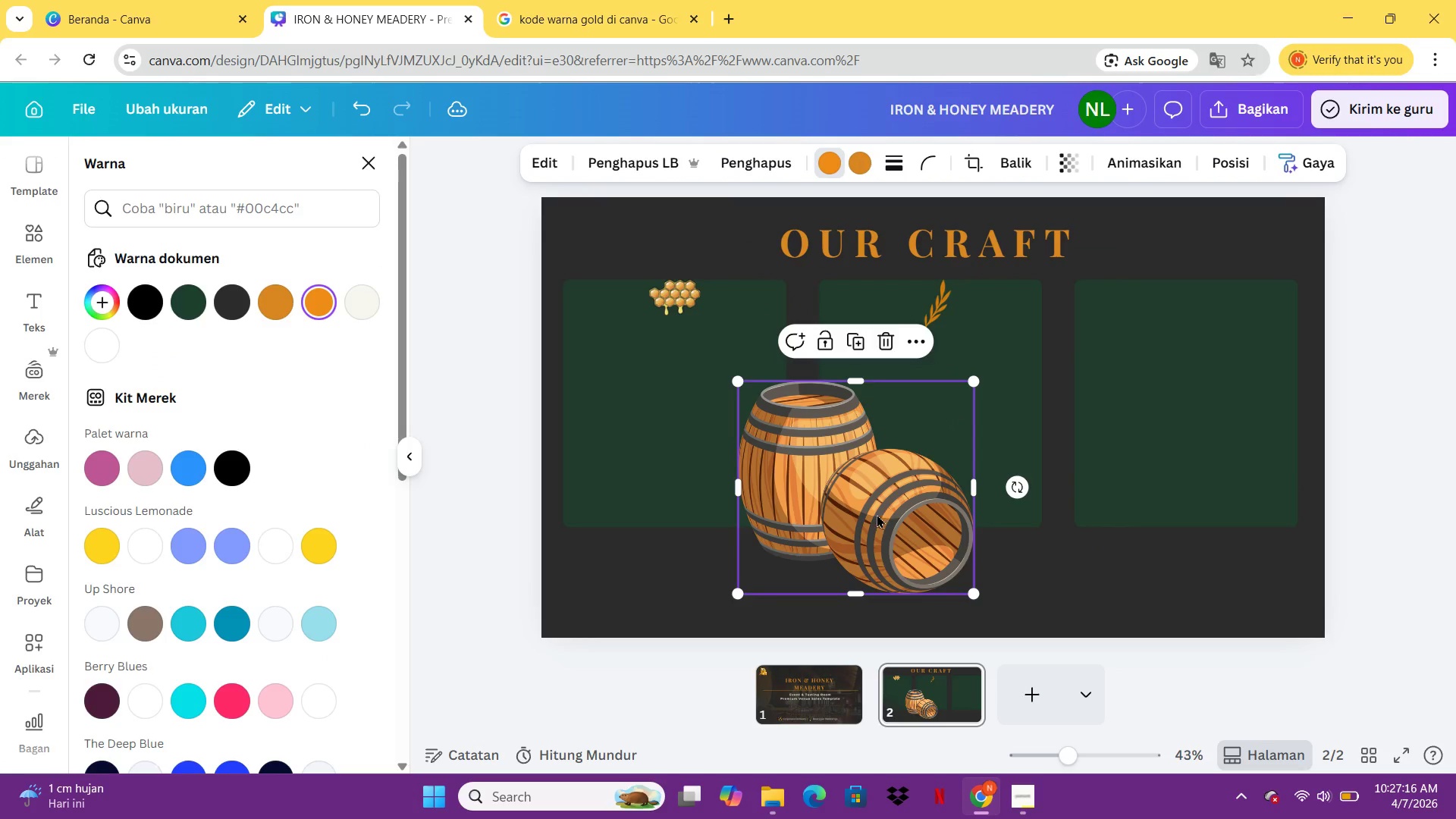 
left_click_drag(start_coordinate=[875, 516], to_coordinate=[1172, 391])
 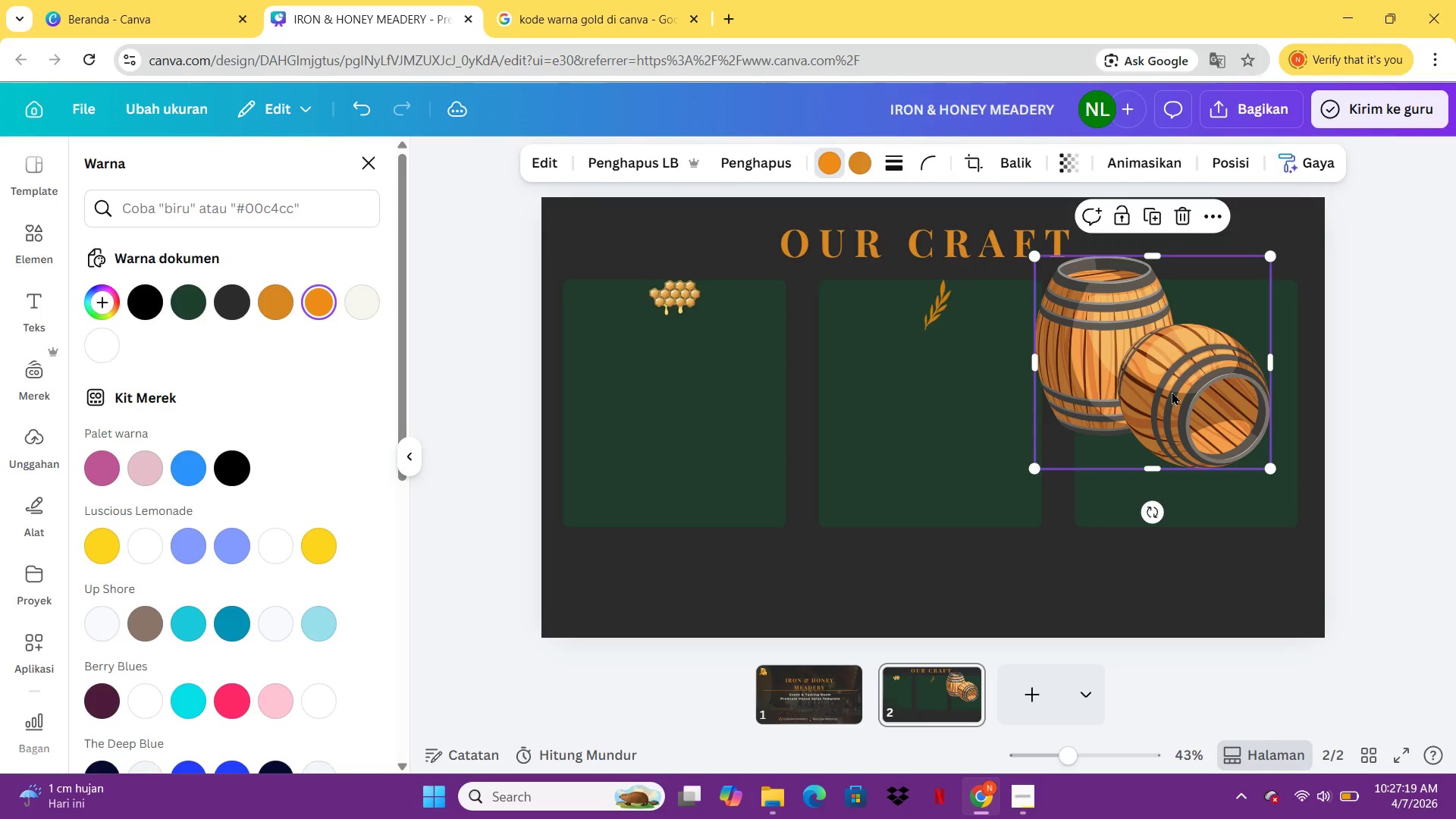 
key(Delete)
 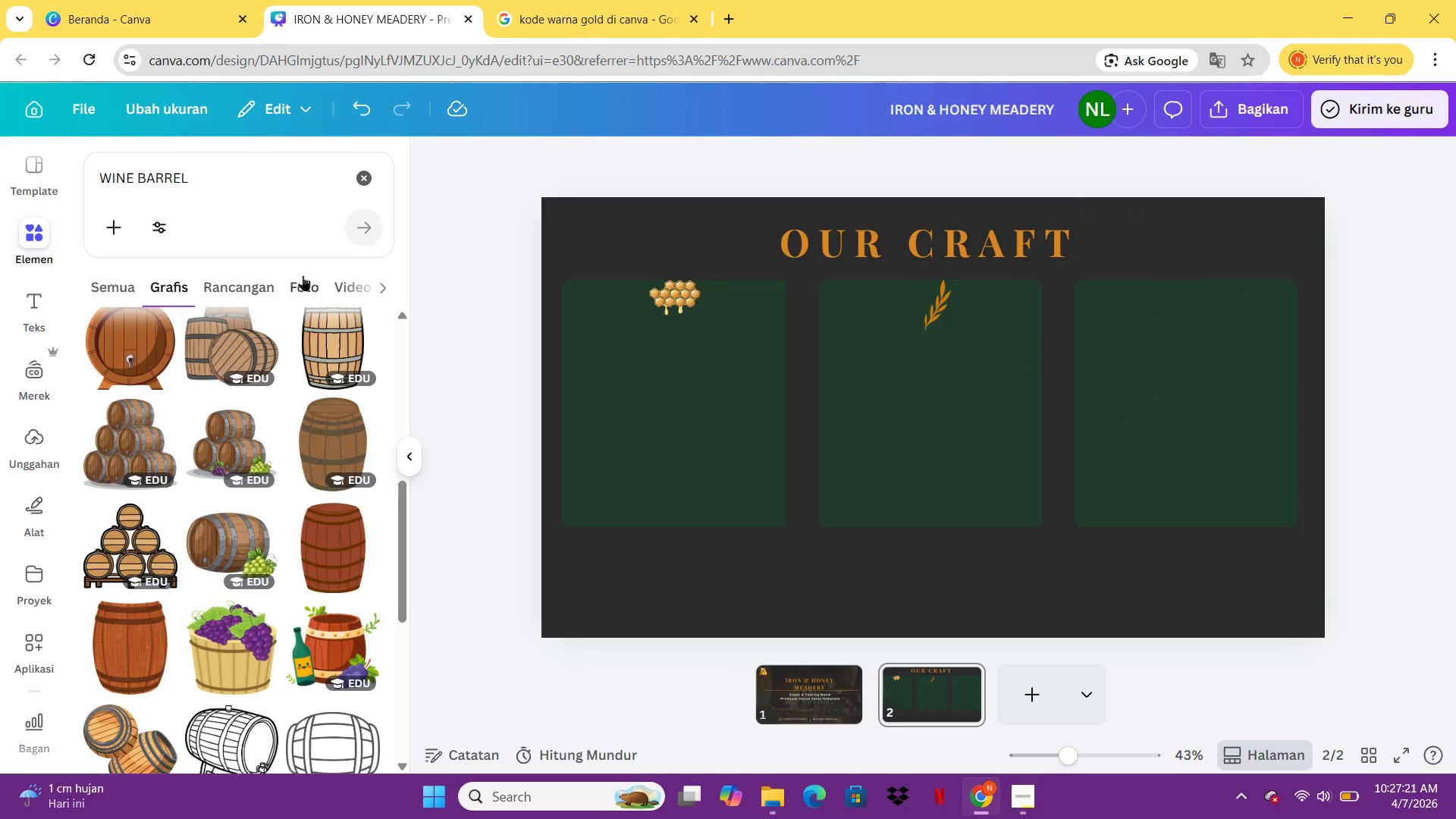 
left_click_drag(start_coordinate=[271, 200], to_coordinate=[85, 181])
 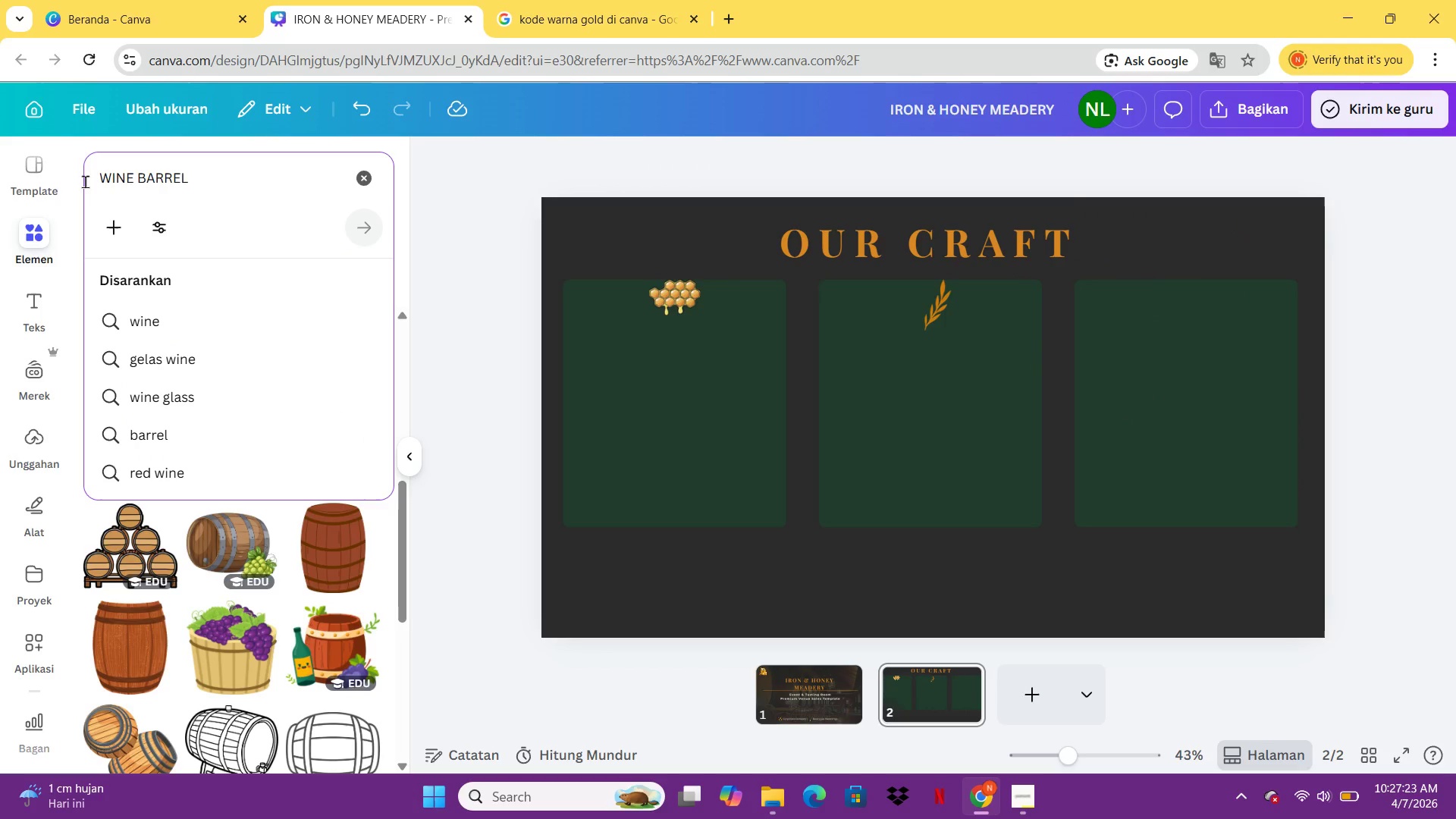 
key(Control+A)
 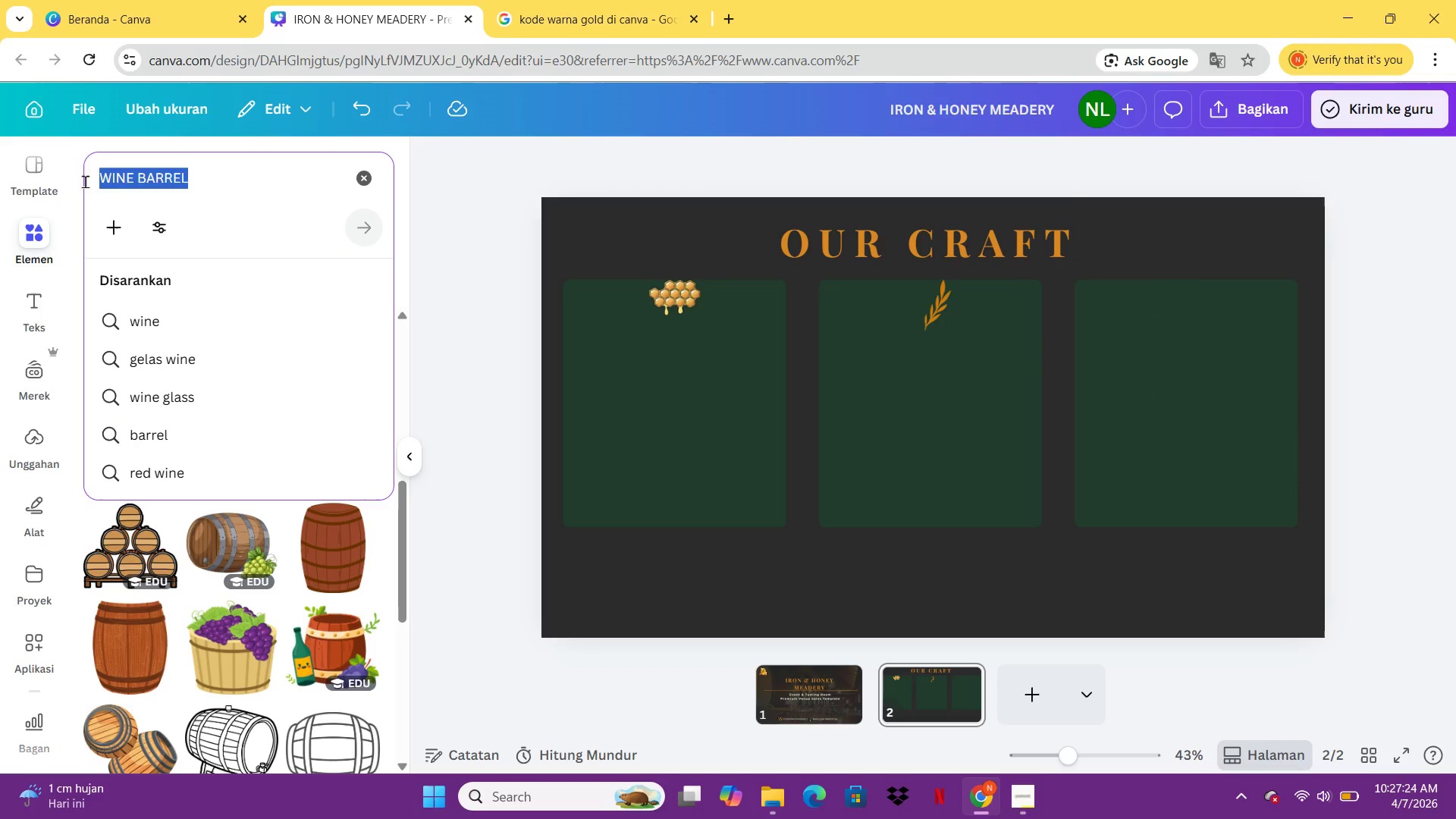 
type(FERMENTATION)
 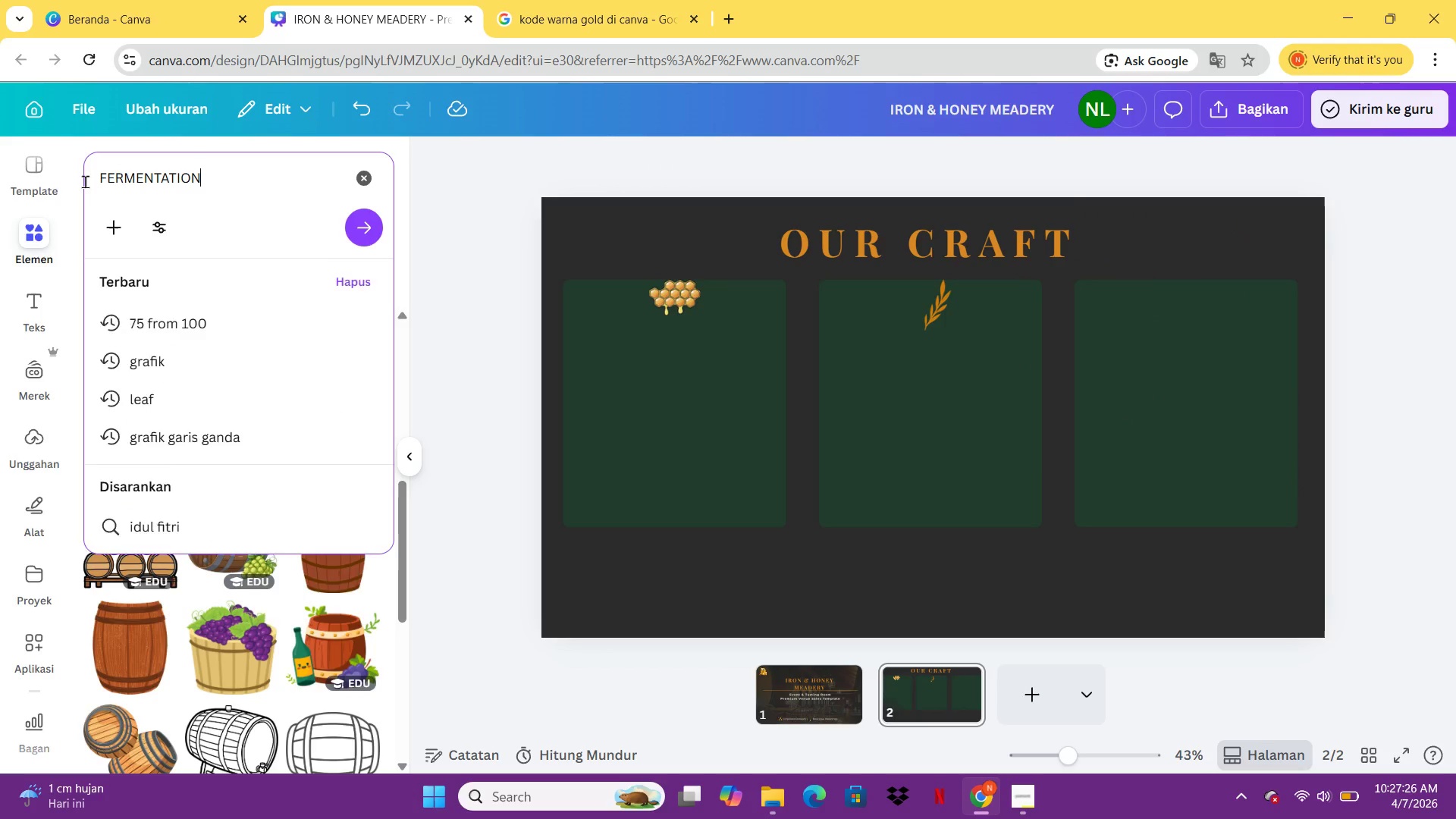 
key(Enter)
 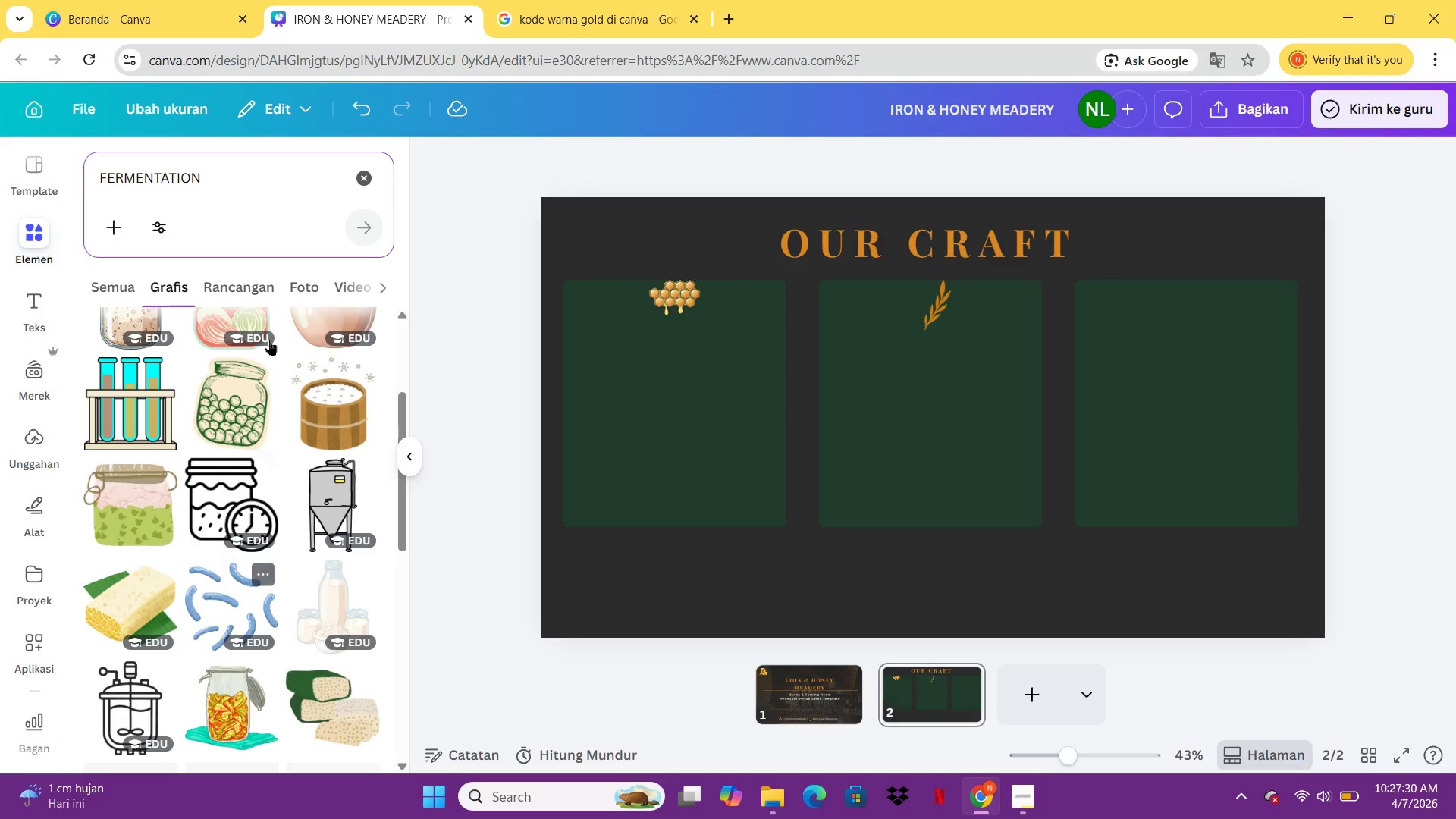 
wait(5.28)
 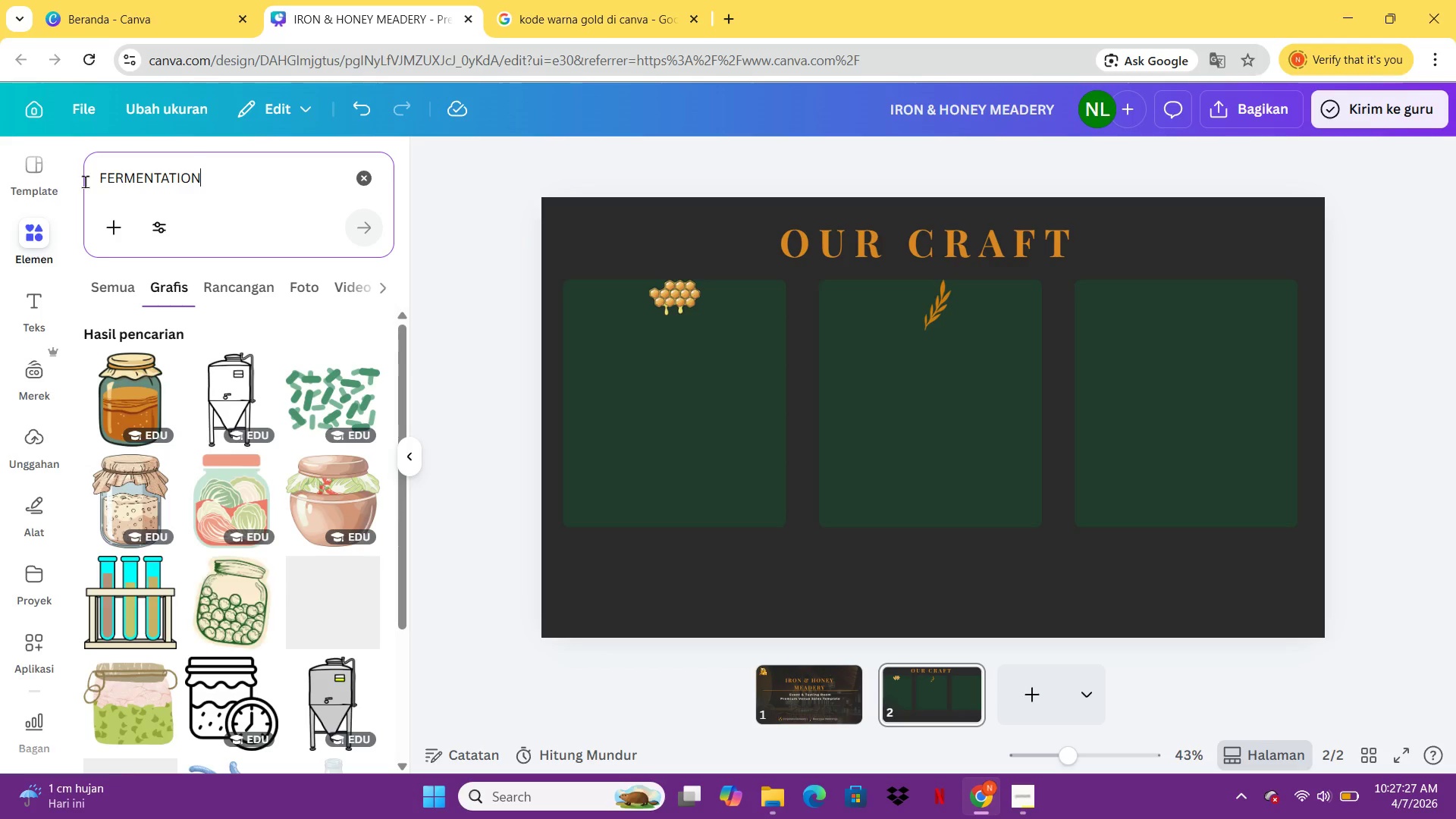 
left_click_drag(start_coordinate=[256, 190], to_coordinate=[87, 190])
 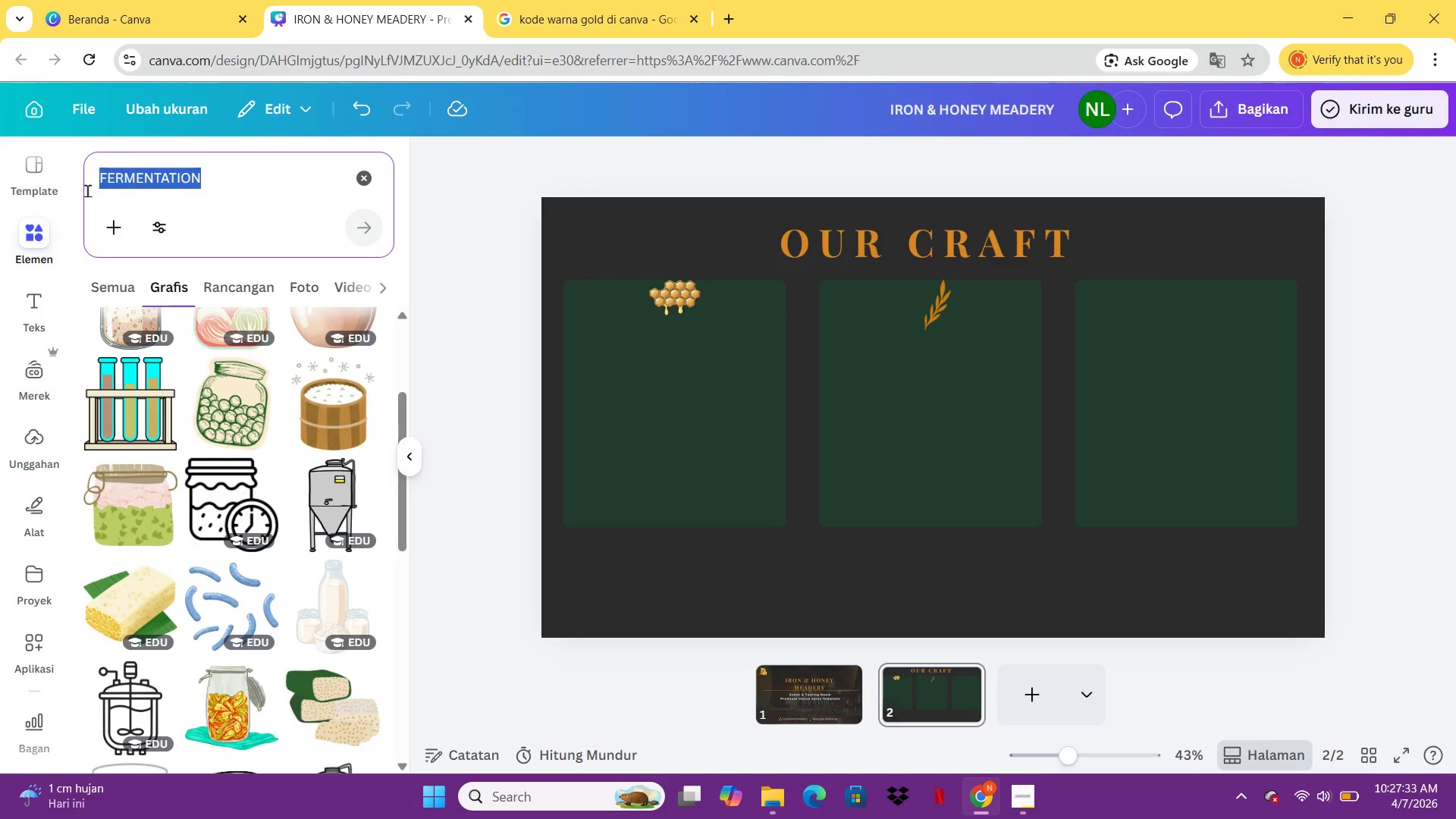 
type(OAK BARREL)
 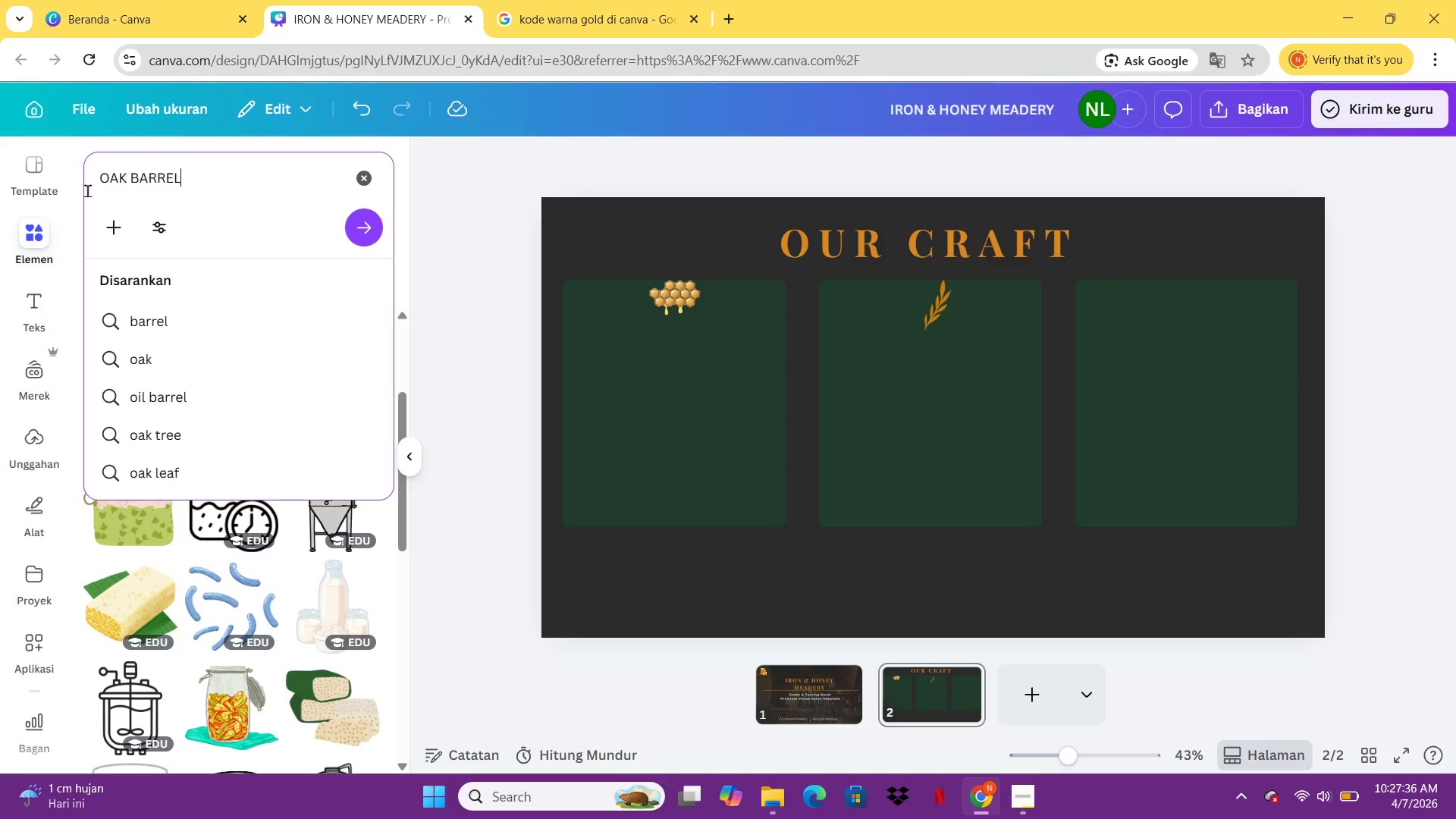 
key(Enter)
 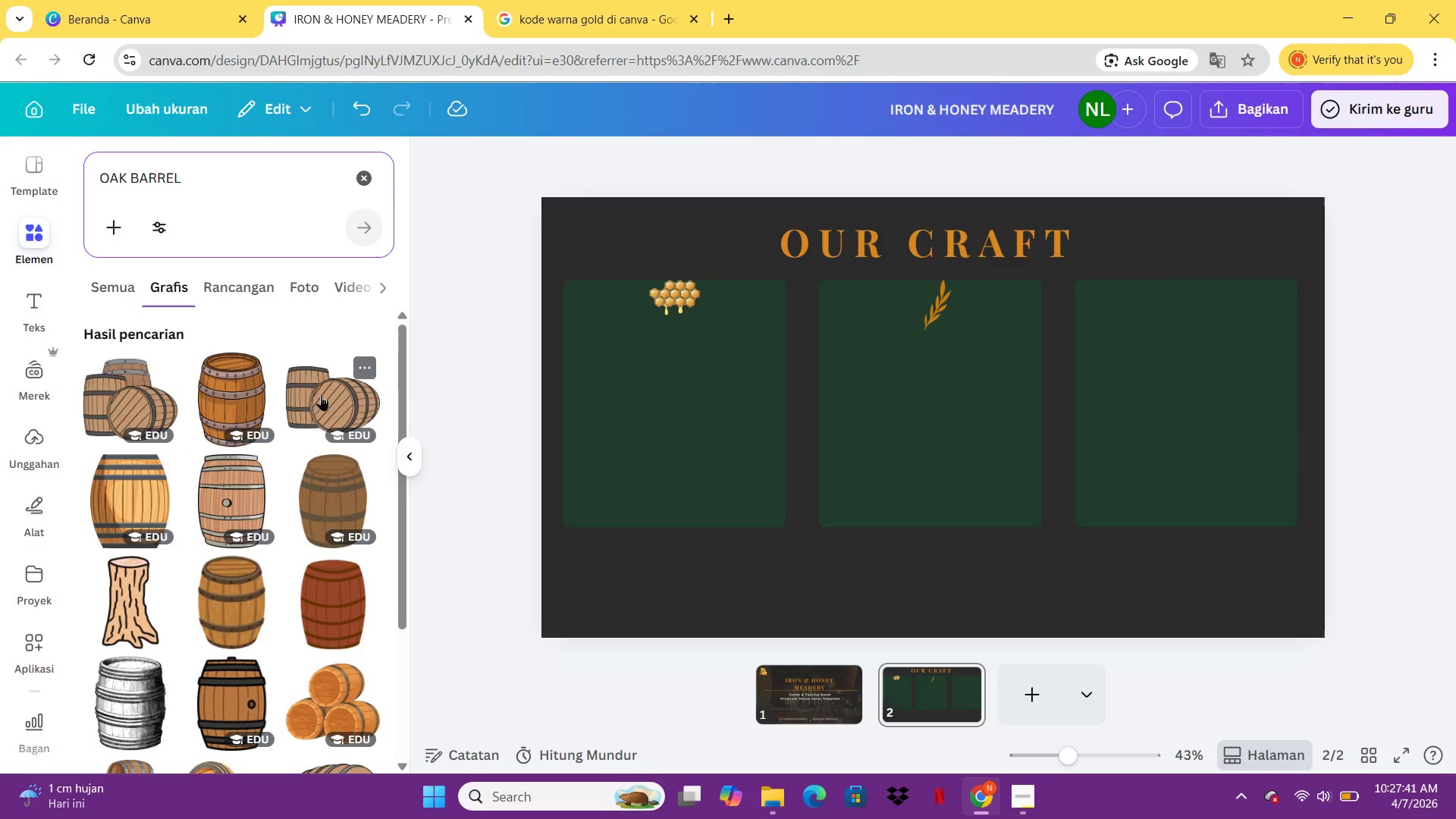 
wait(6.4)
 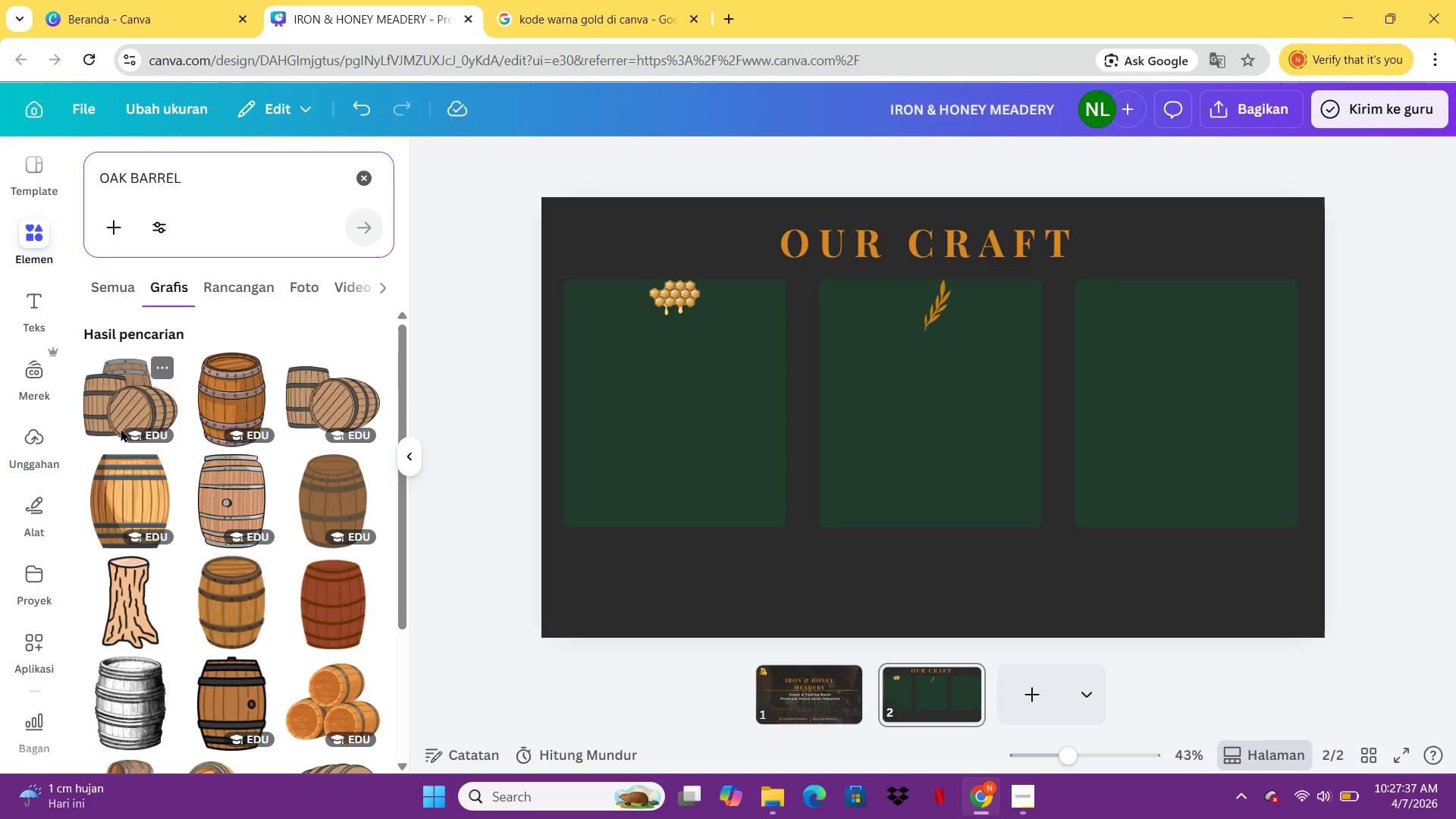 
mouse_move([288, 628])
 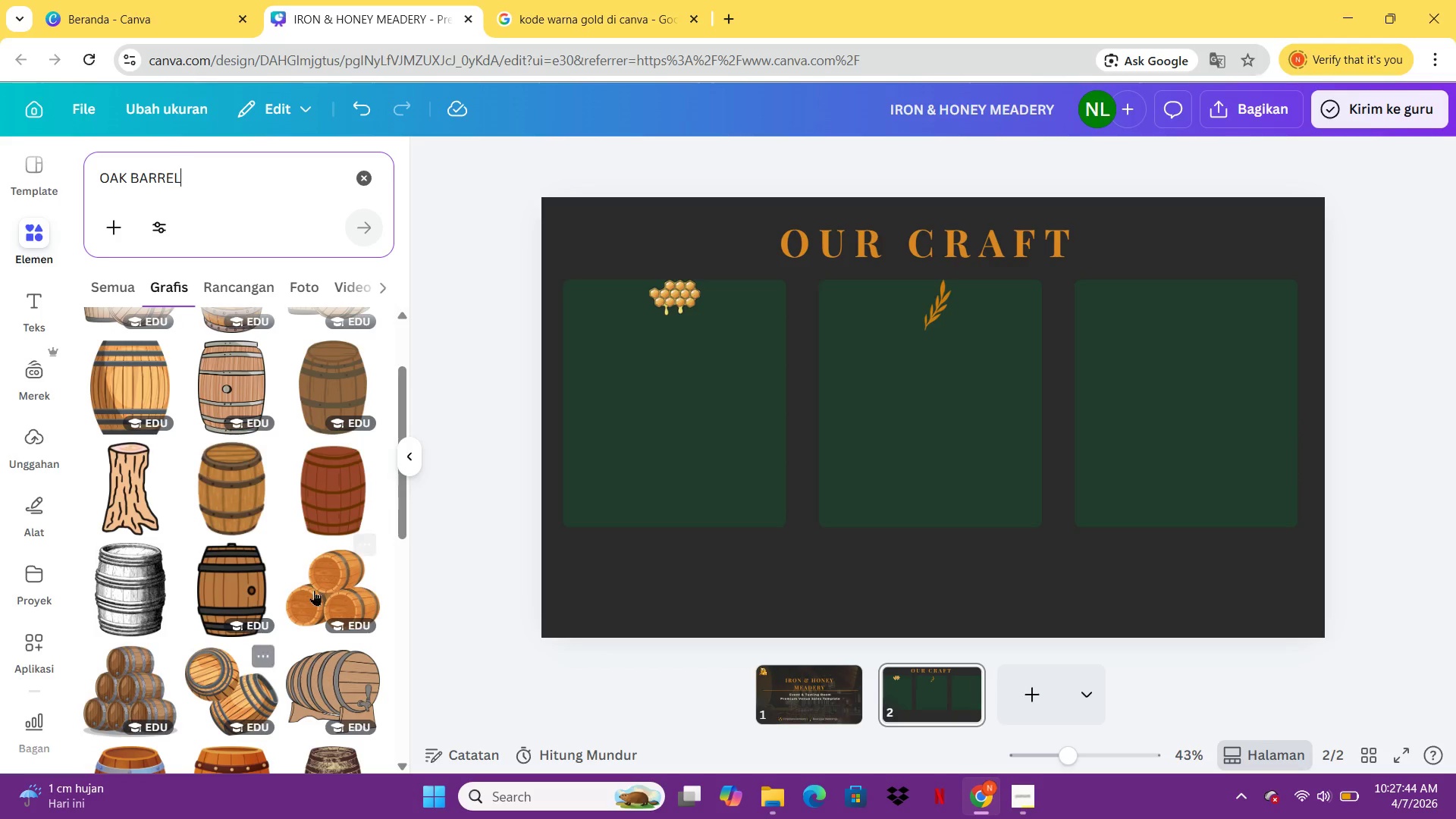 
left_click([318, 585])
 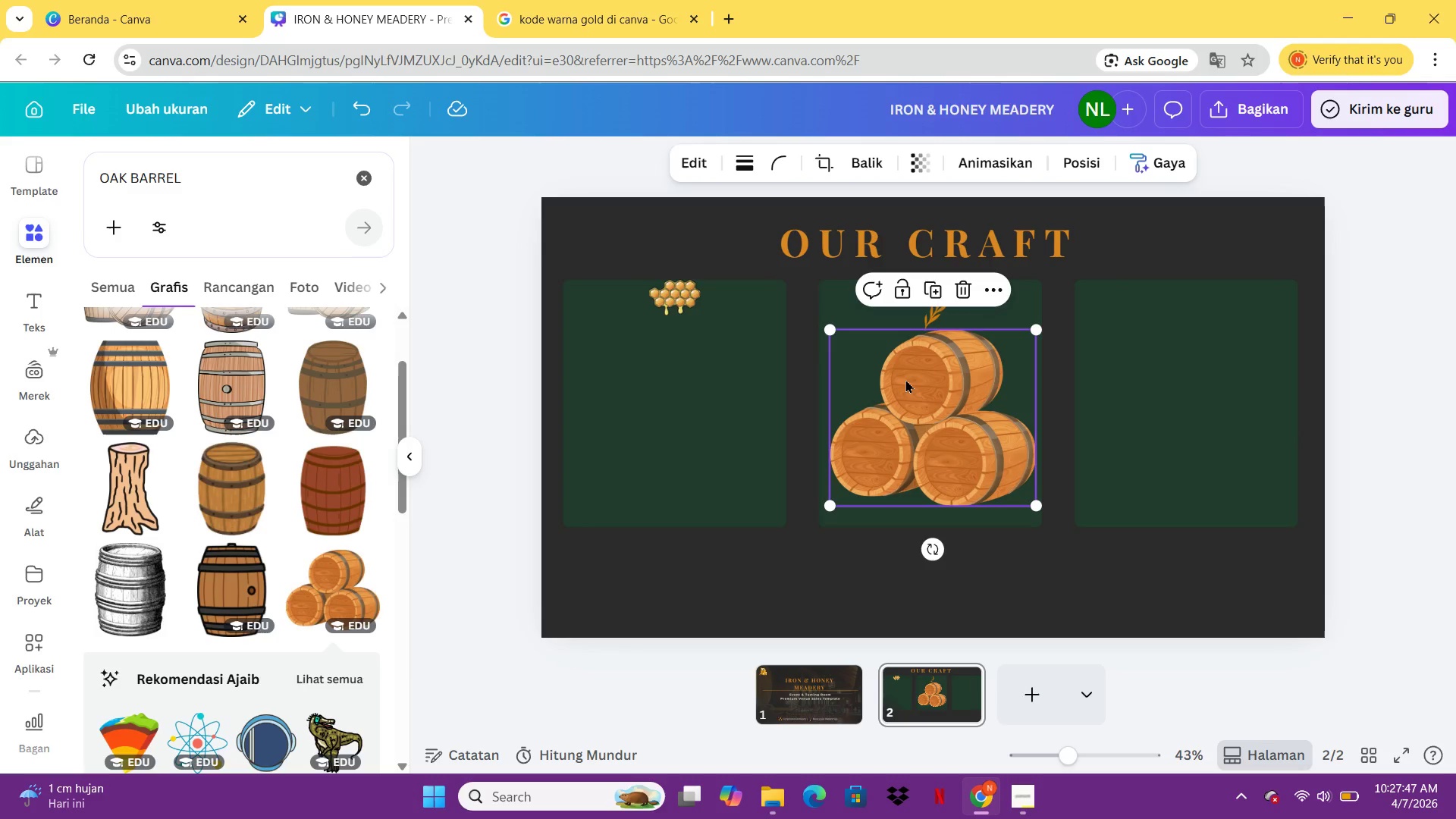 
left_click([905, 379])
 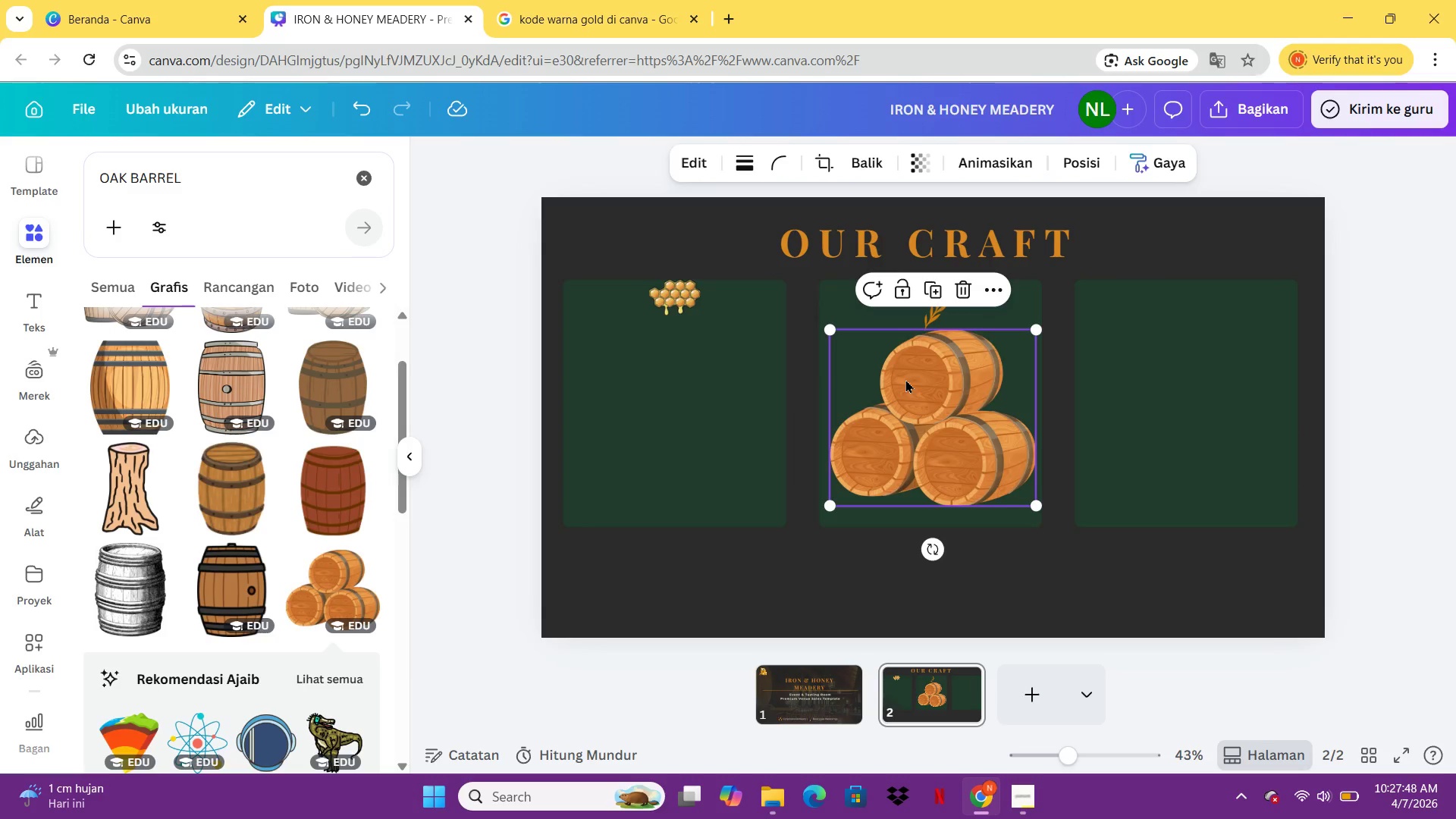 
key(Delete)
 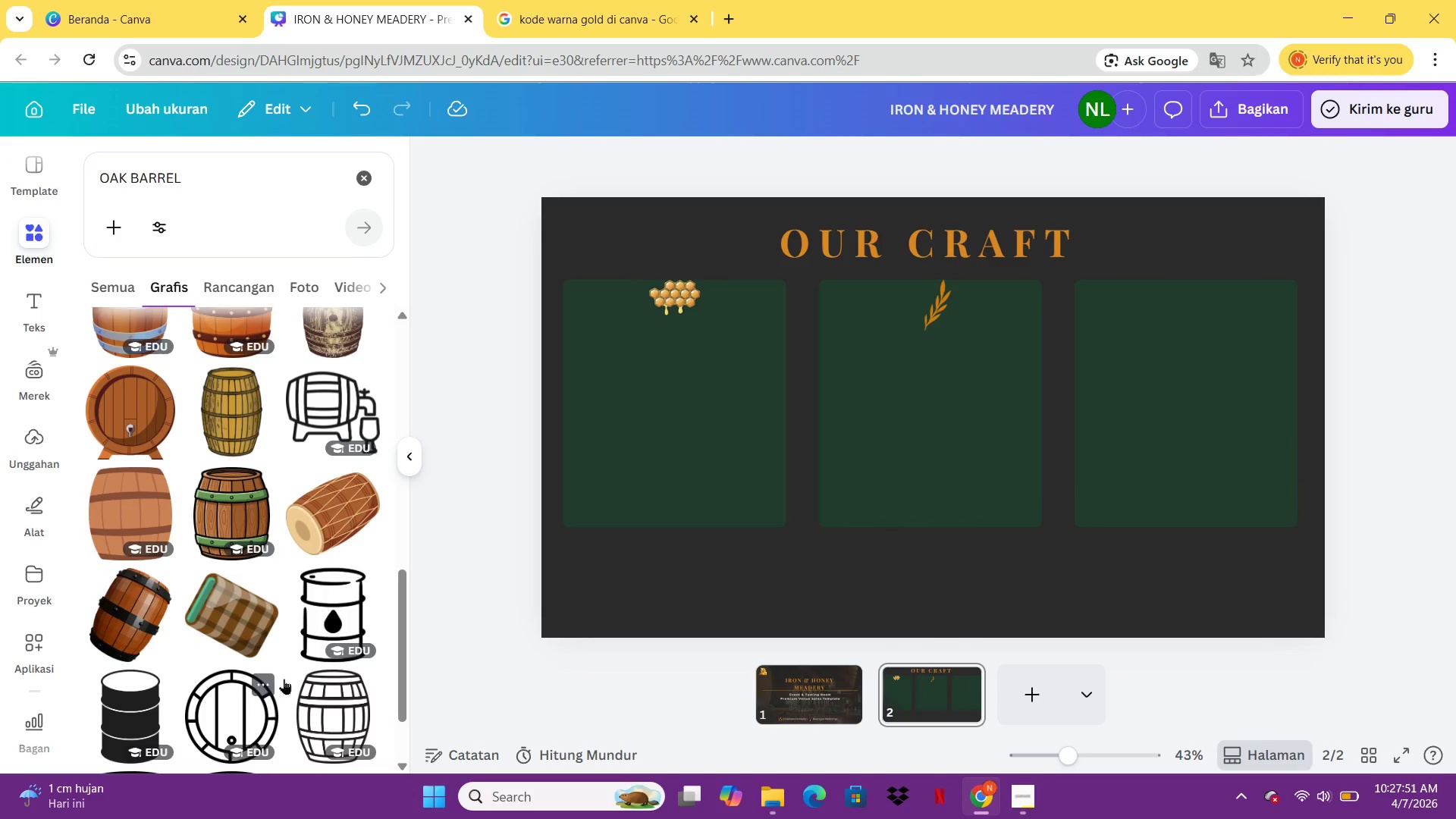 
mouse_move([237, 505])
 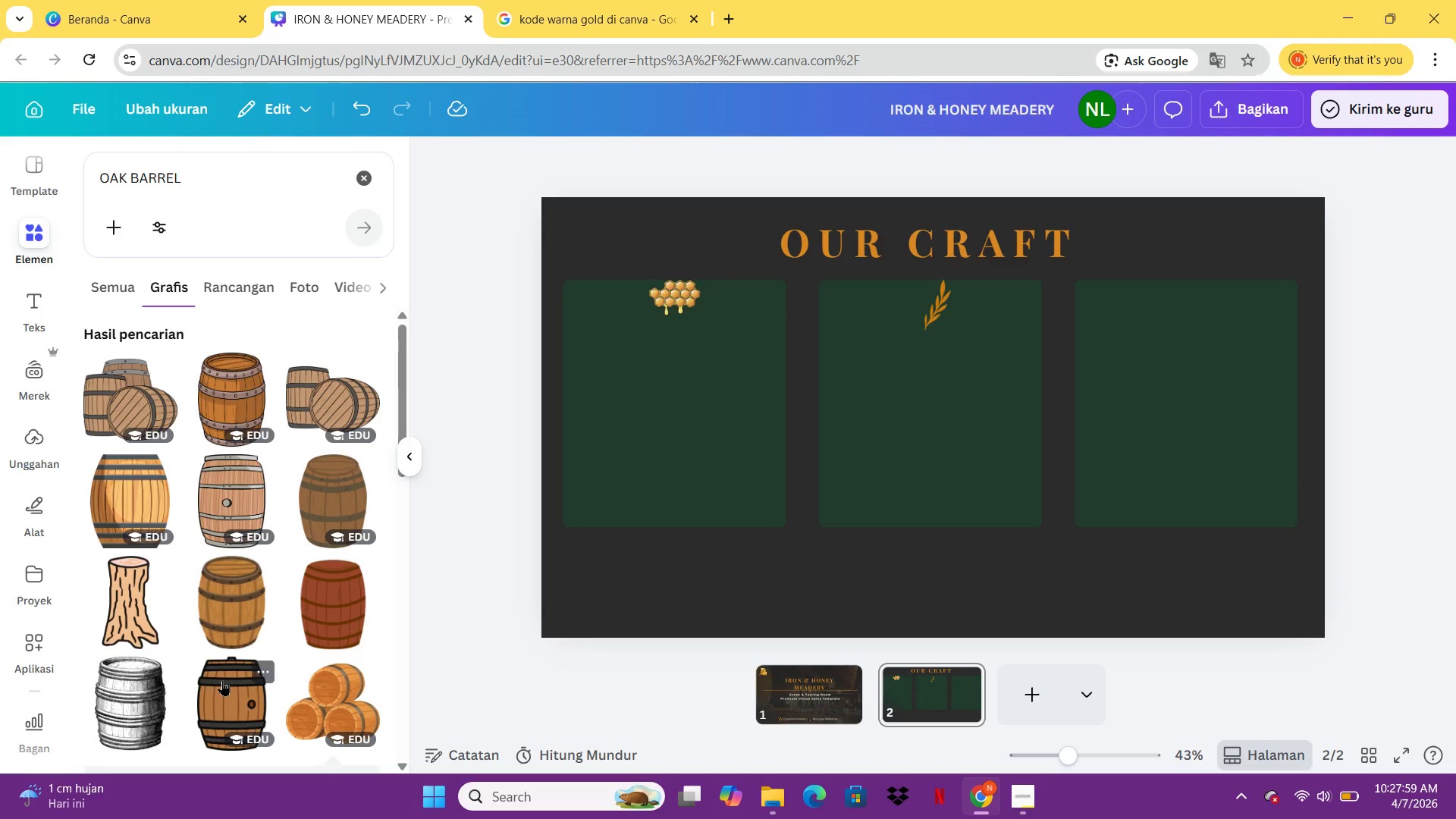 
left_click([222, 680])
 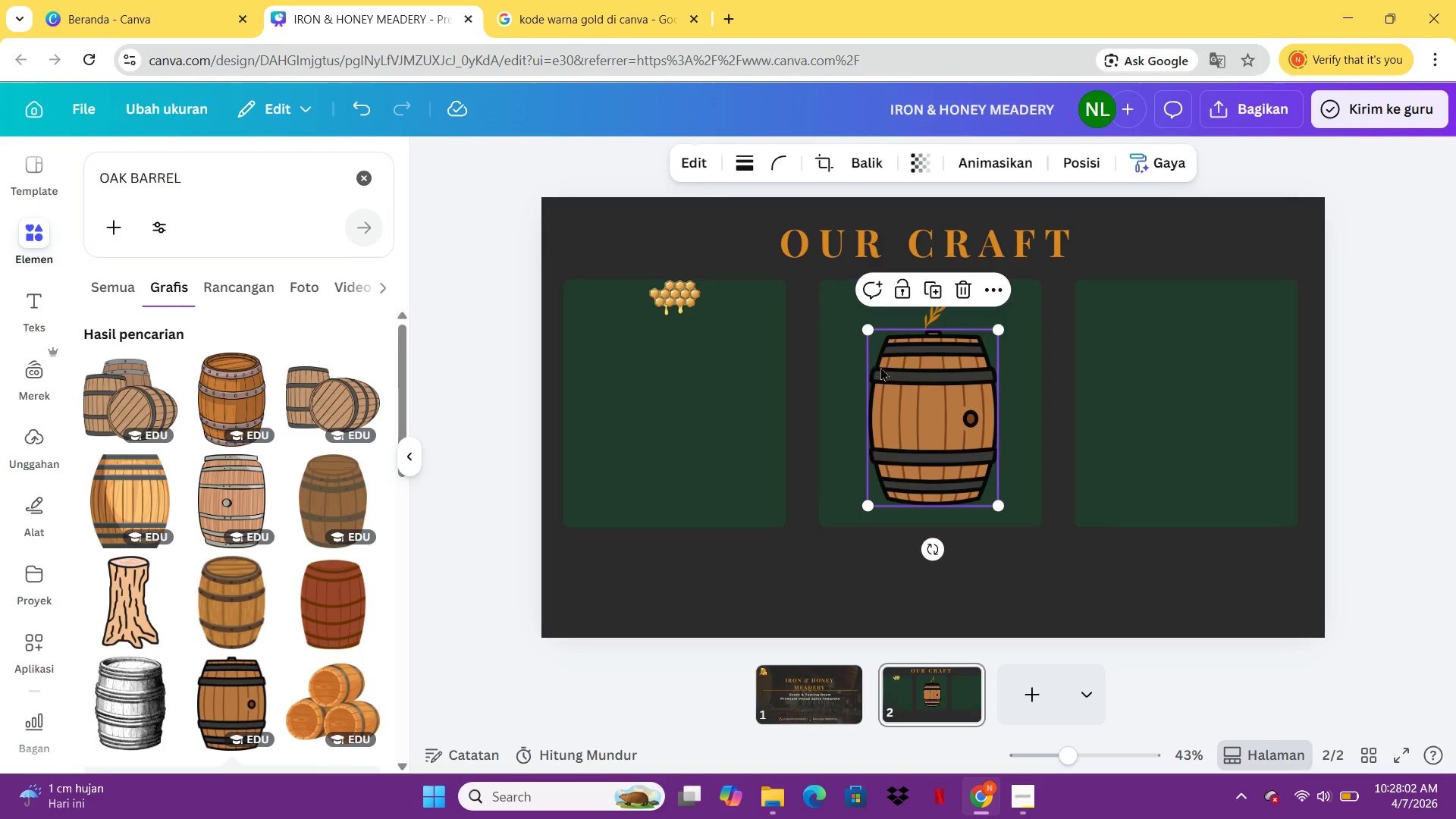 
left_click([924, 388])
 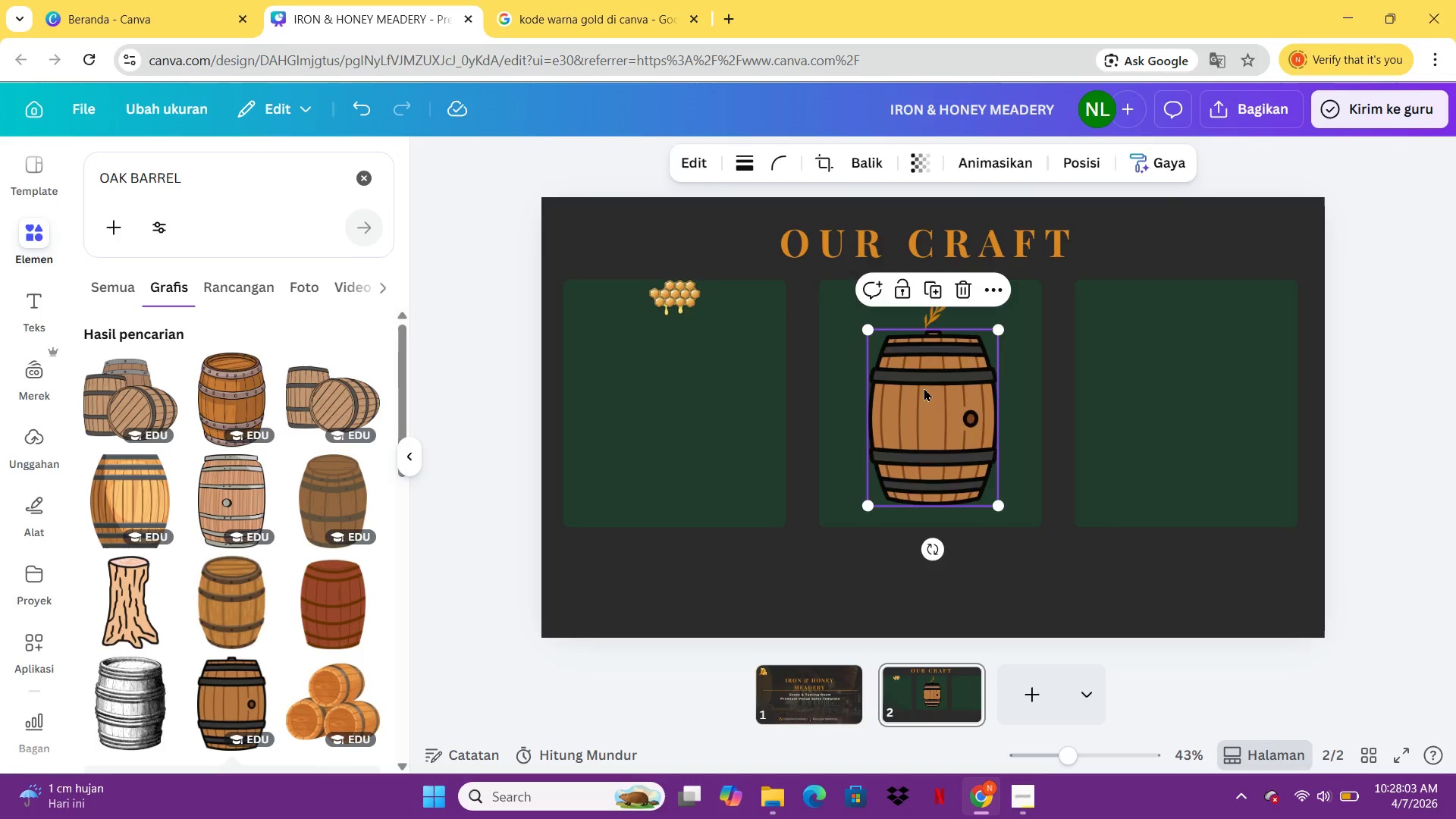 
key(Delete)
 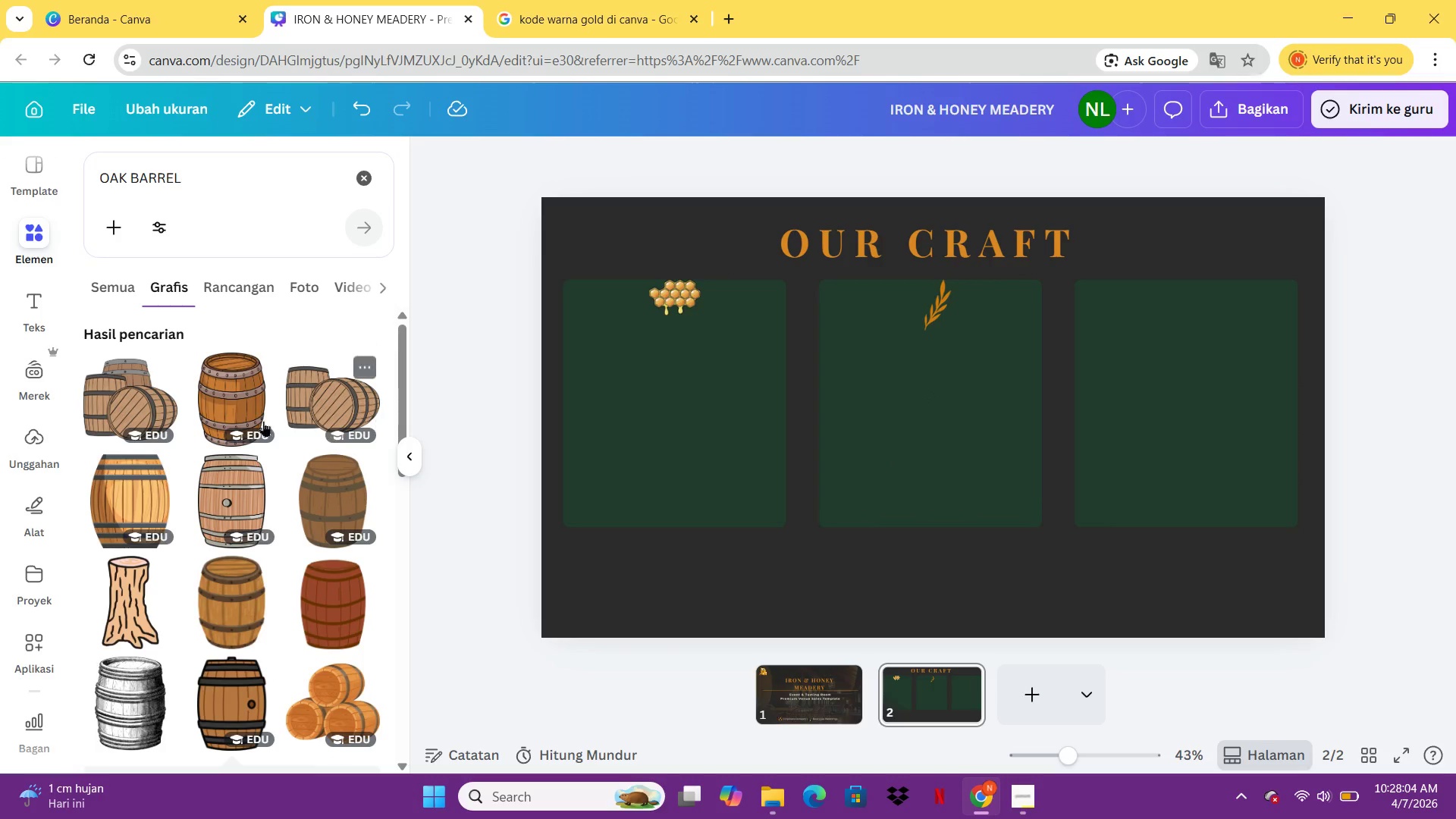 
left_click([215, 406])
 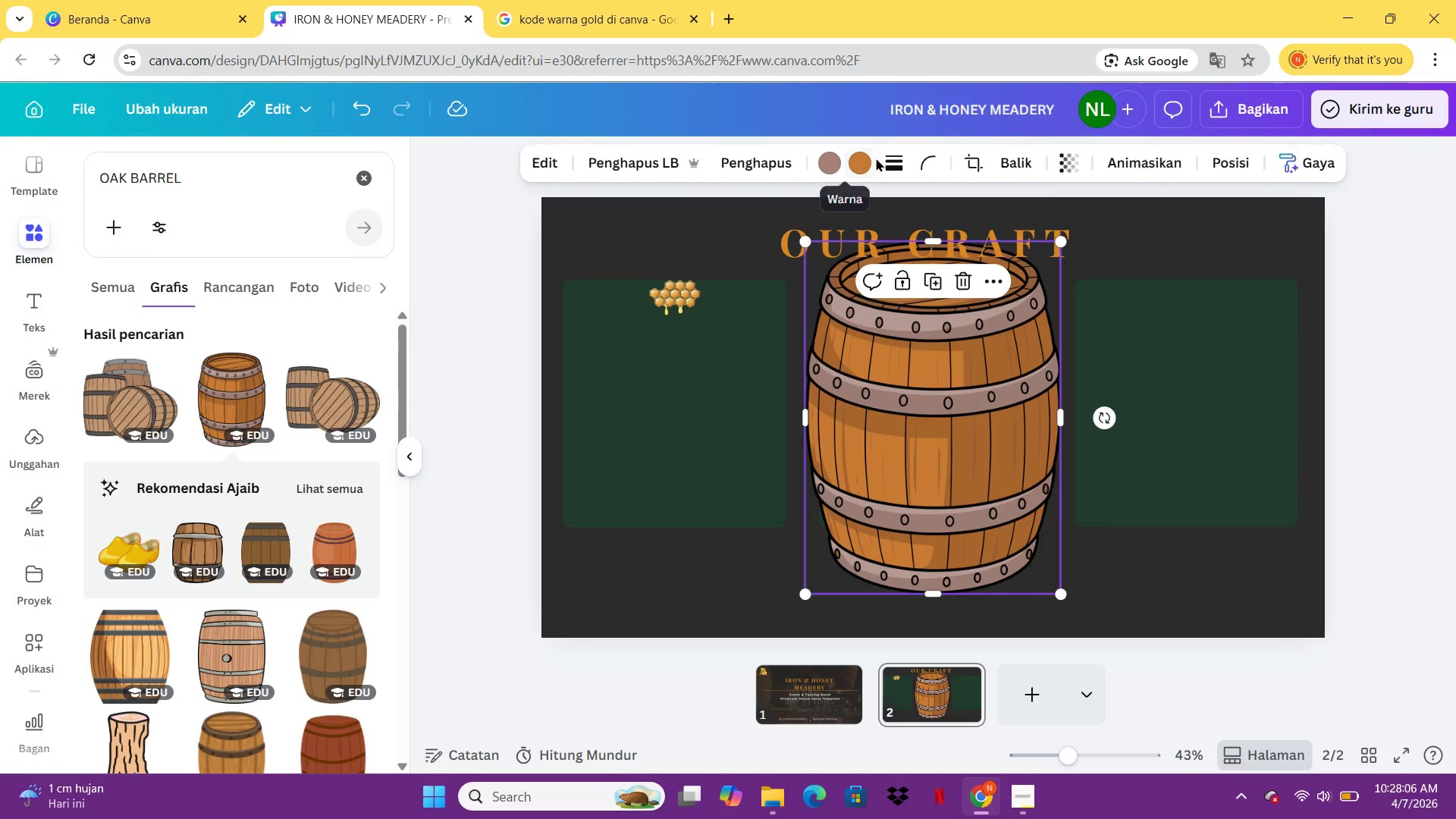 
left_click([876, 158])
 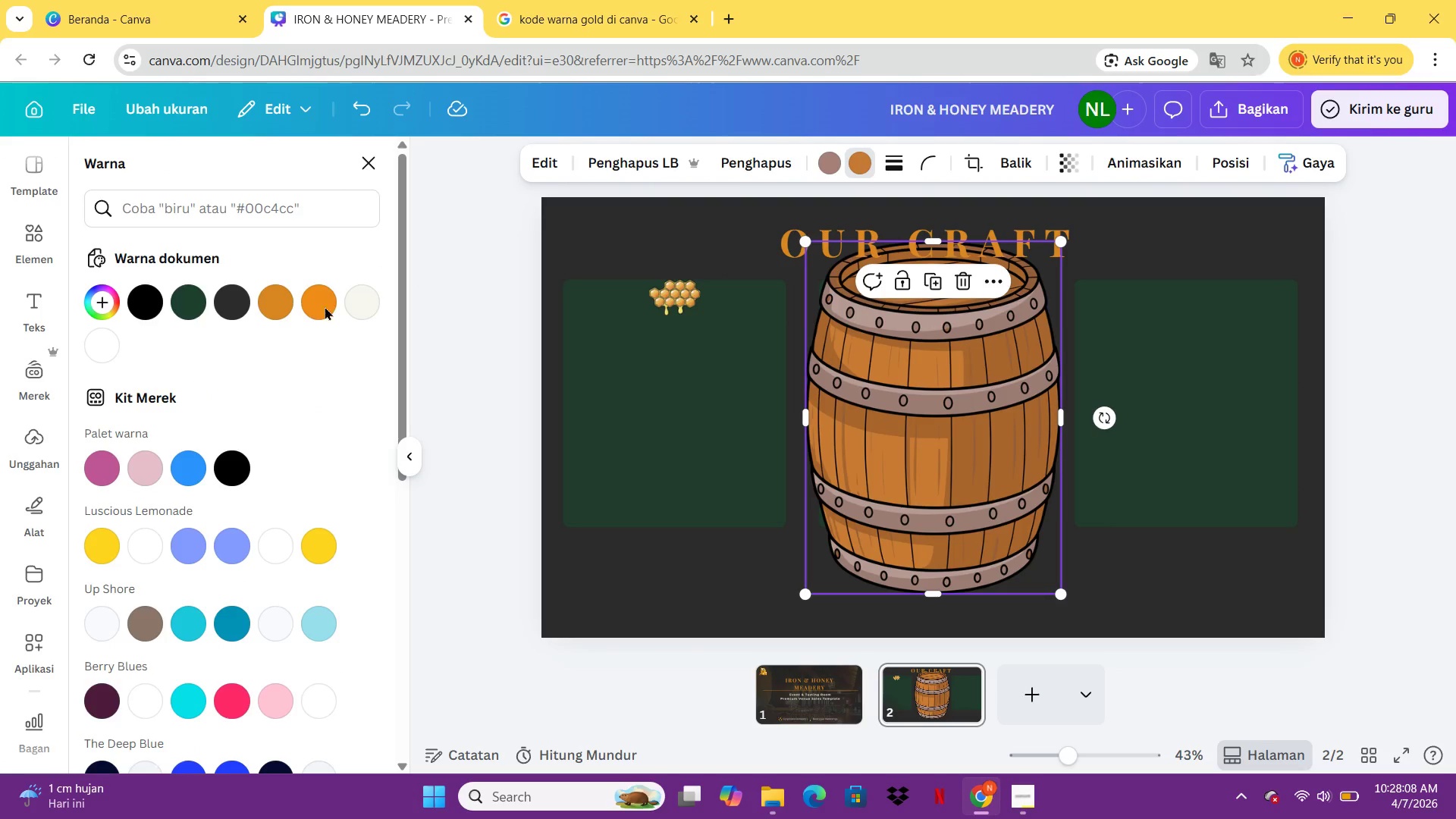 
left_click([270, 300])
 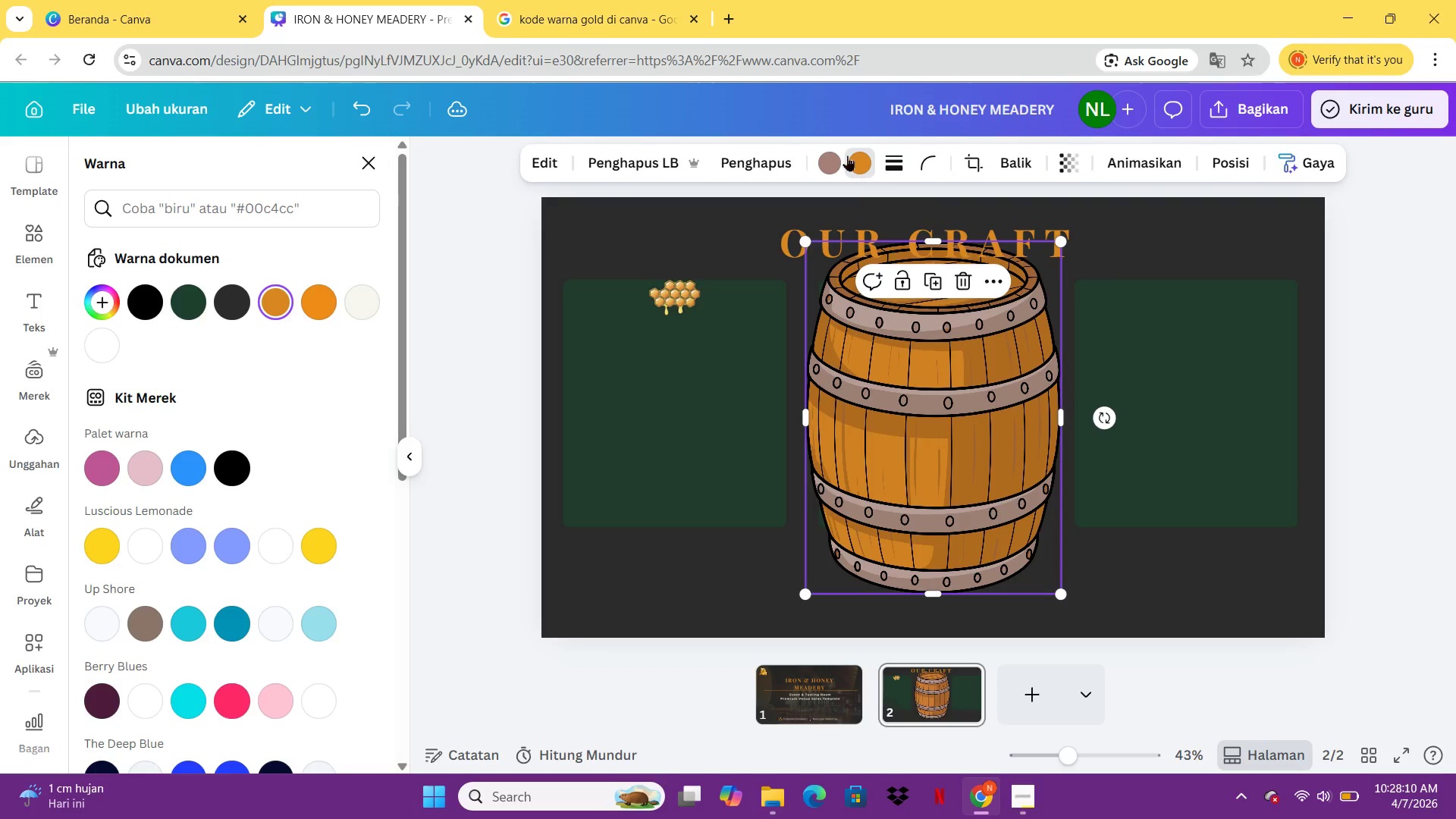 
left_click([833, 152])
 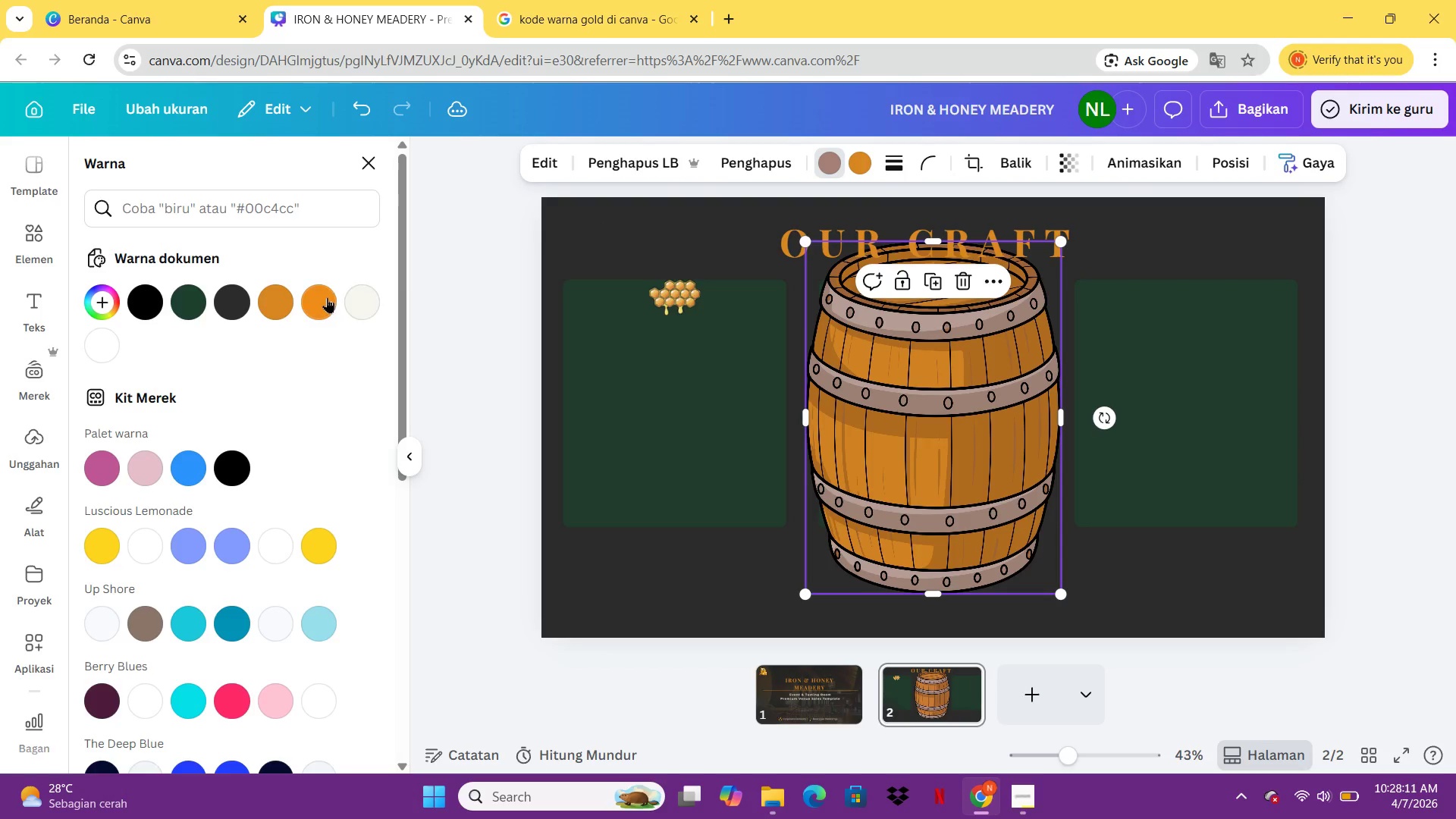 
left_click([327, 297])
 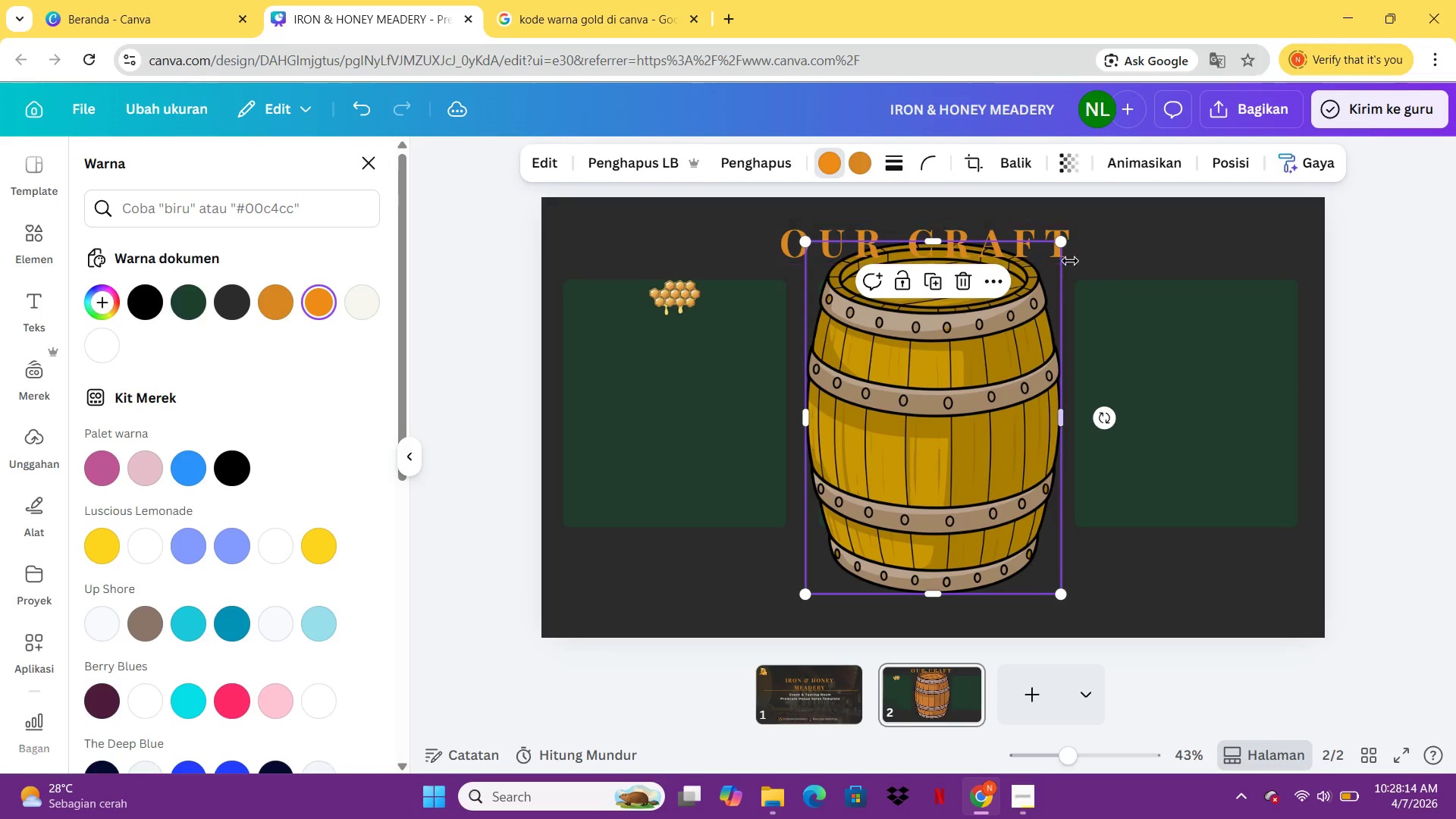 
left_click_drag(start_coordinate=[1062, 246], to_coordinate=[847, 540])
 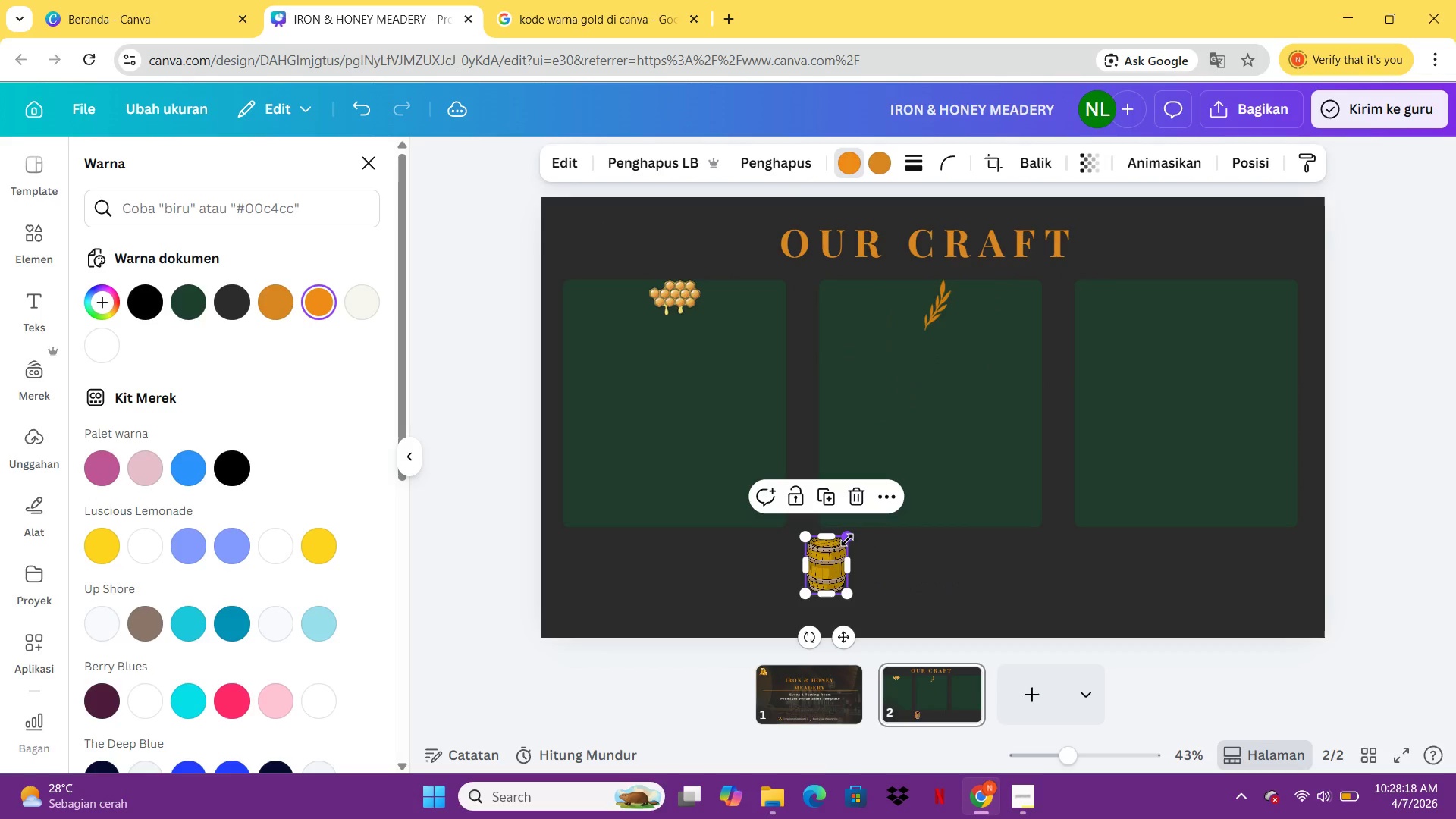 
left_click([847, 540])
 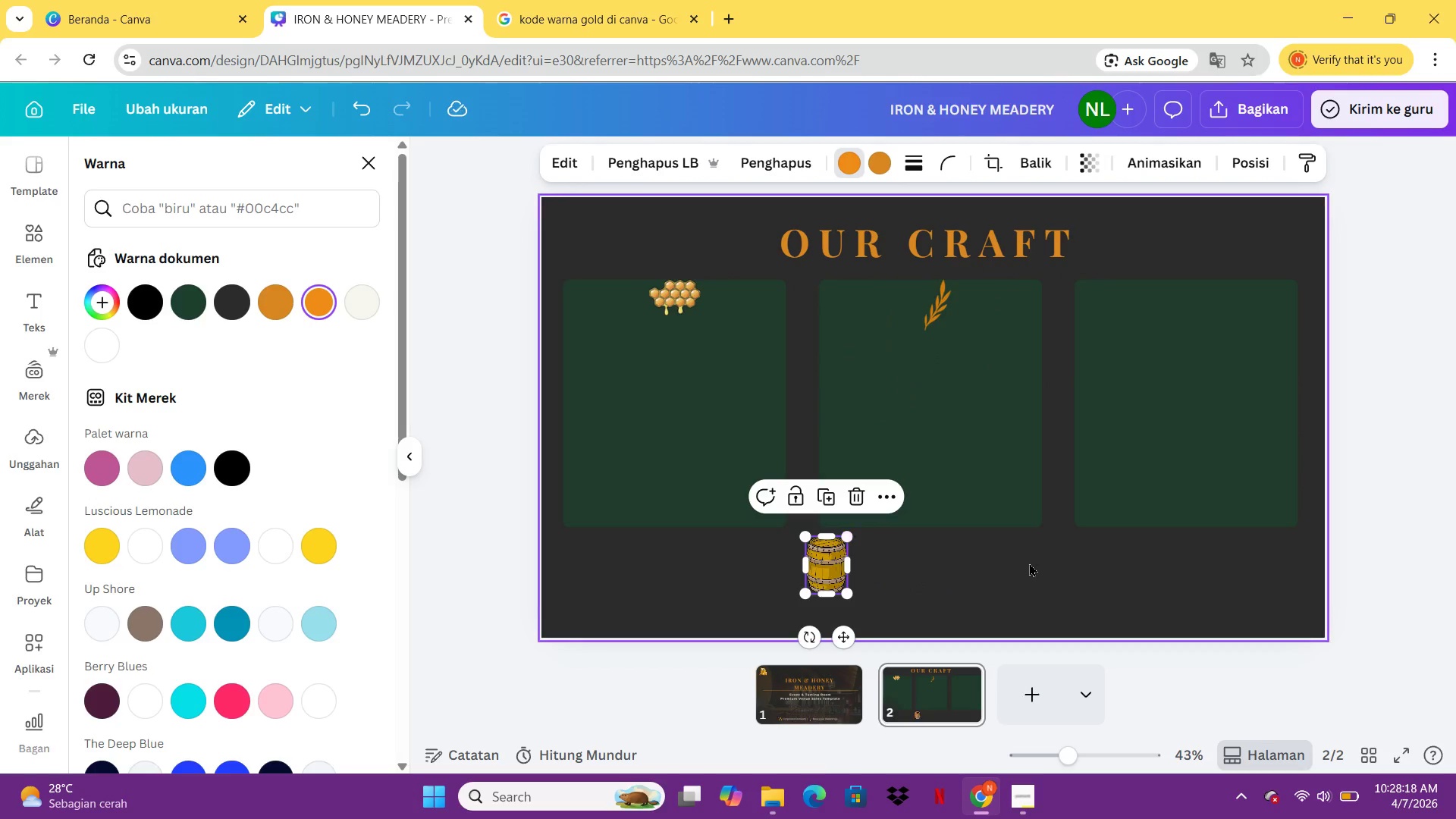 
left_click([1031, 564])
 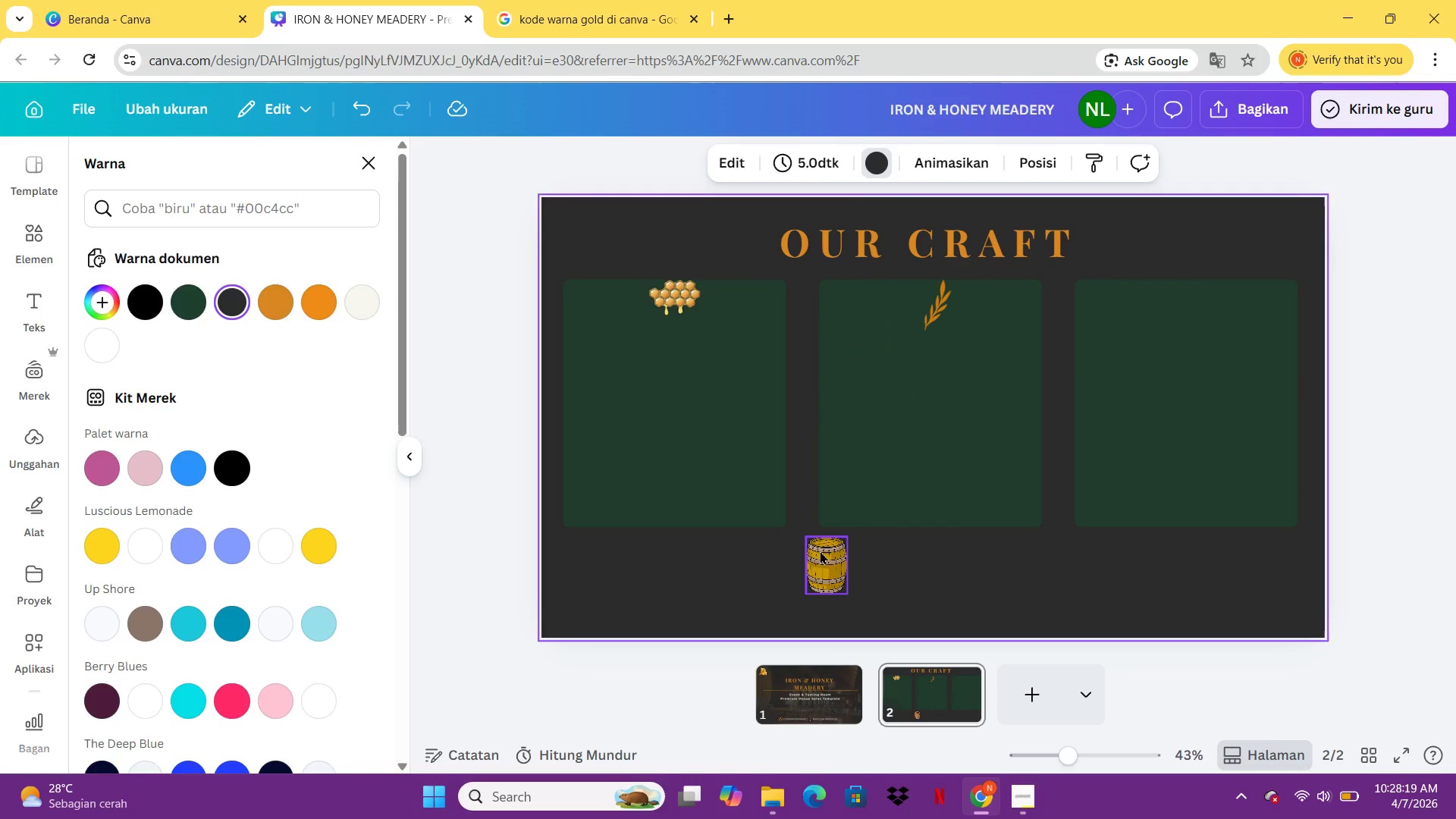 
left_click_drag(start_coordinate=[817, 552], to_coordinate=[1175, 296])
 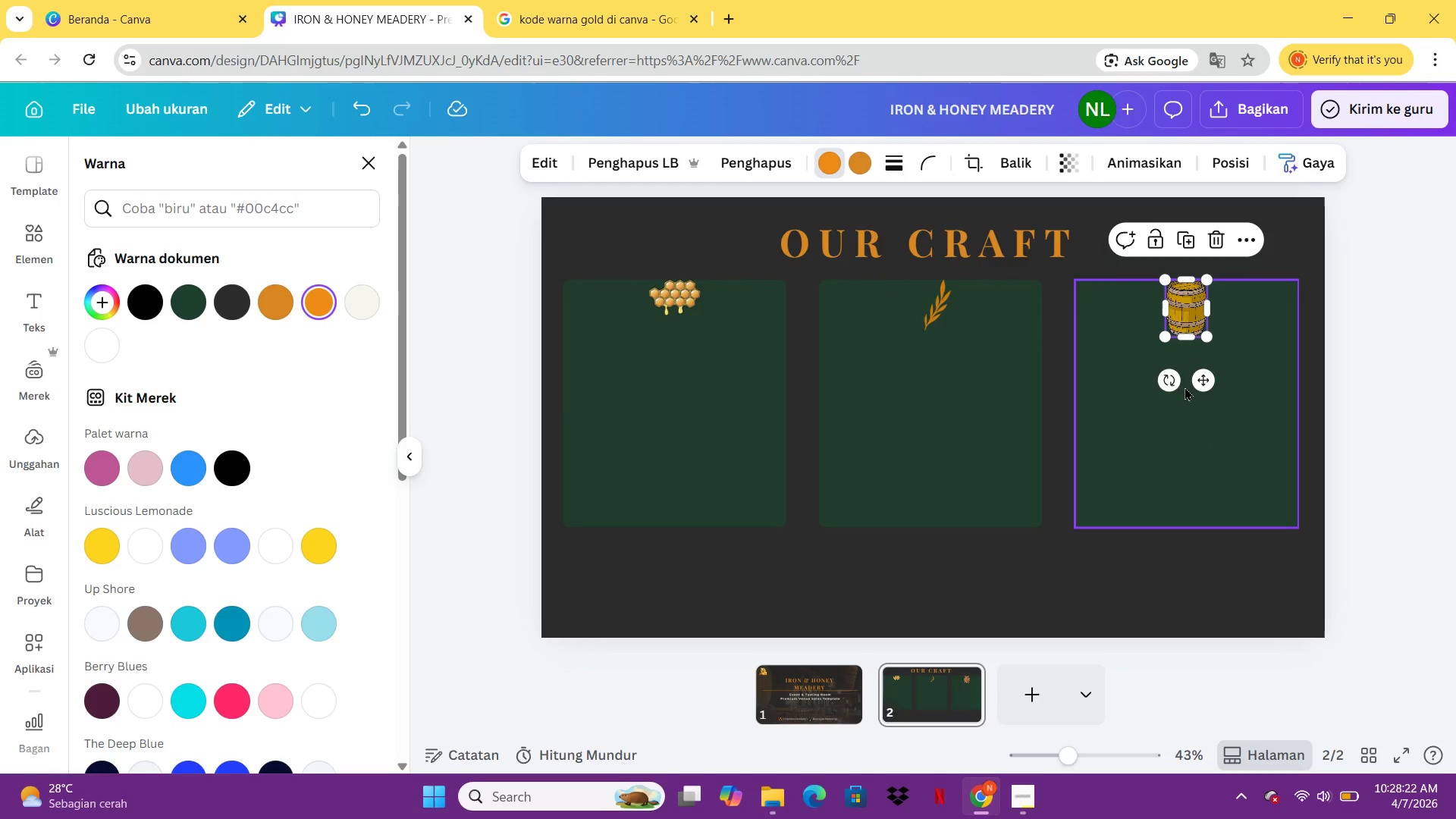 
left_click_drag(start_coordinate=[1172, 388], to_coordinate=[1095, 332])
 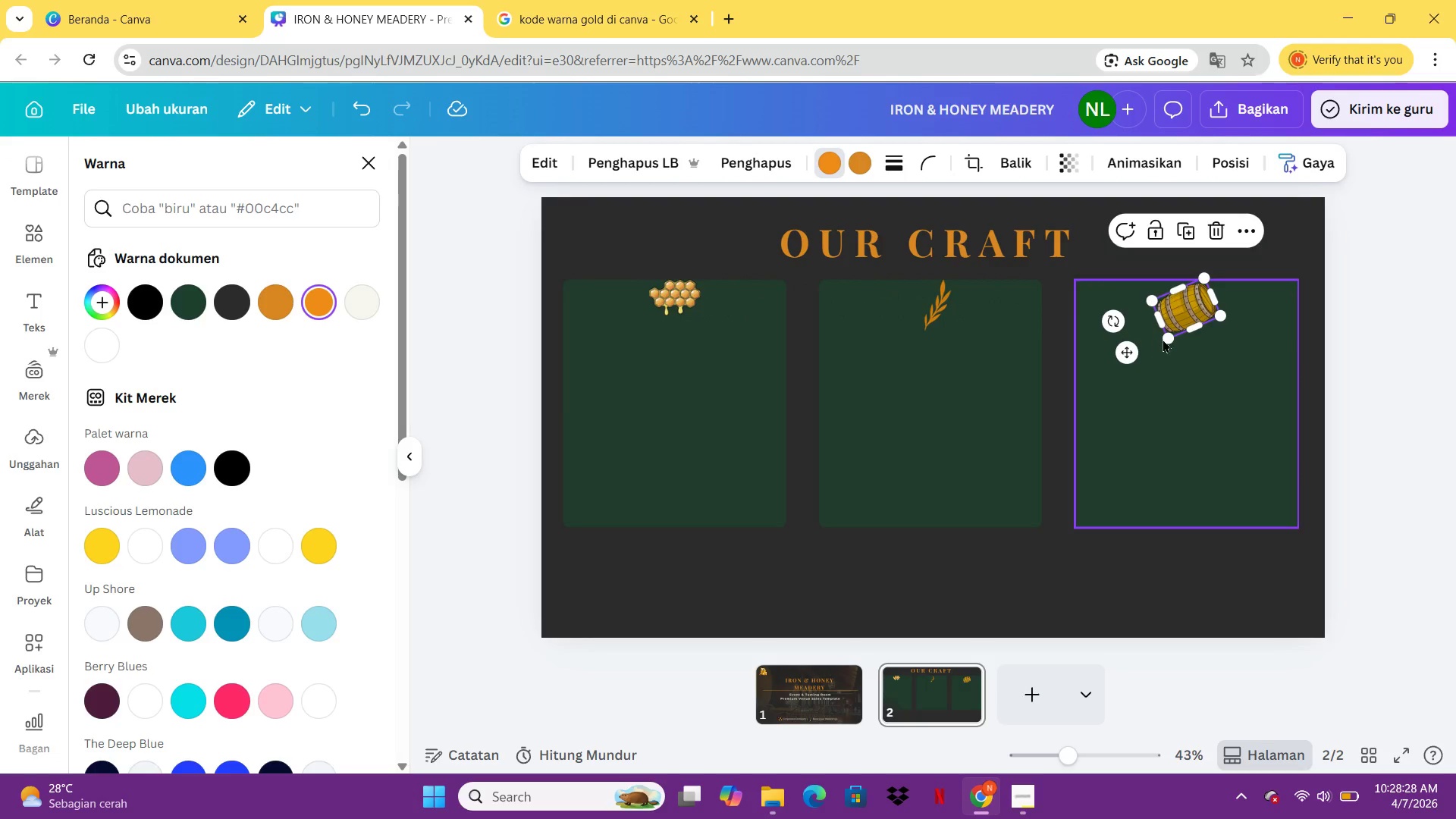 
left_click_drag(start_coordinate=[1167, 337], to_coordinate=[1178, 320])
 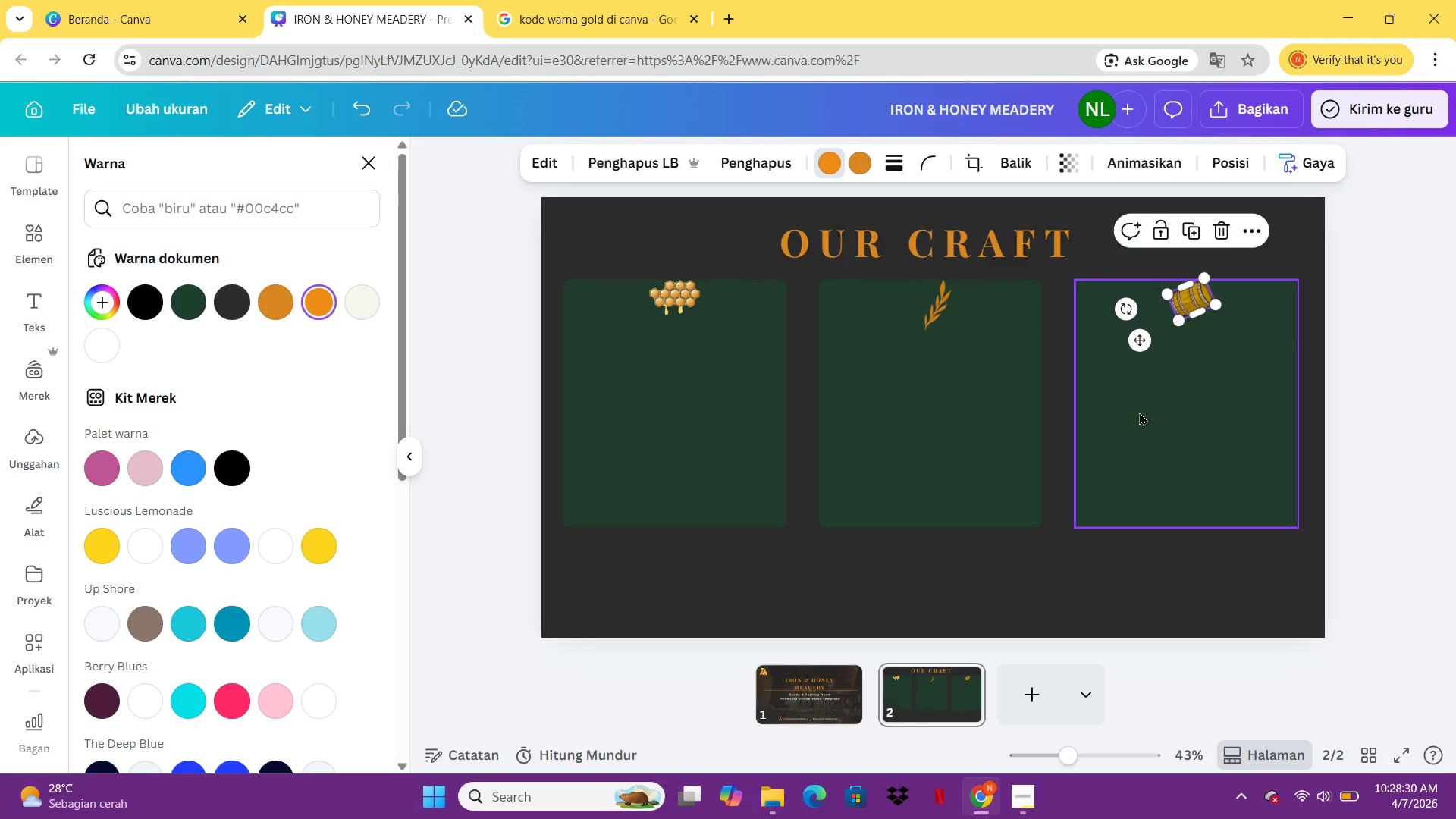 
left_click([1139, 412])
 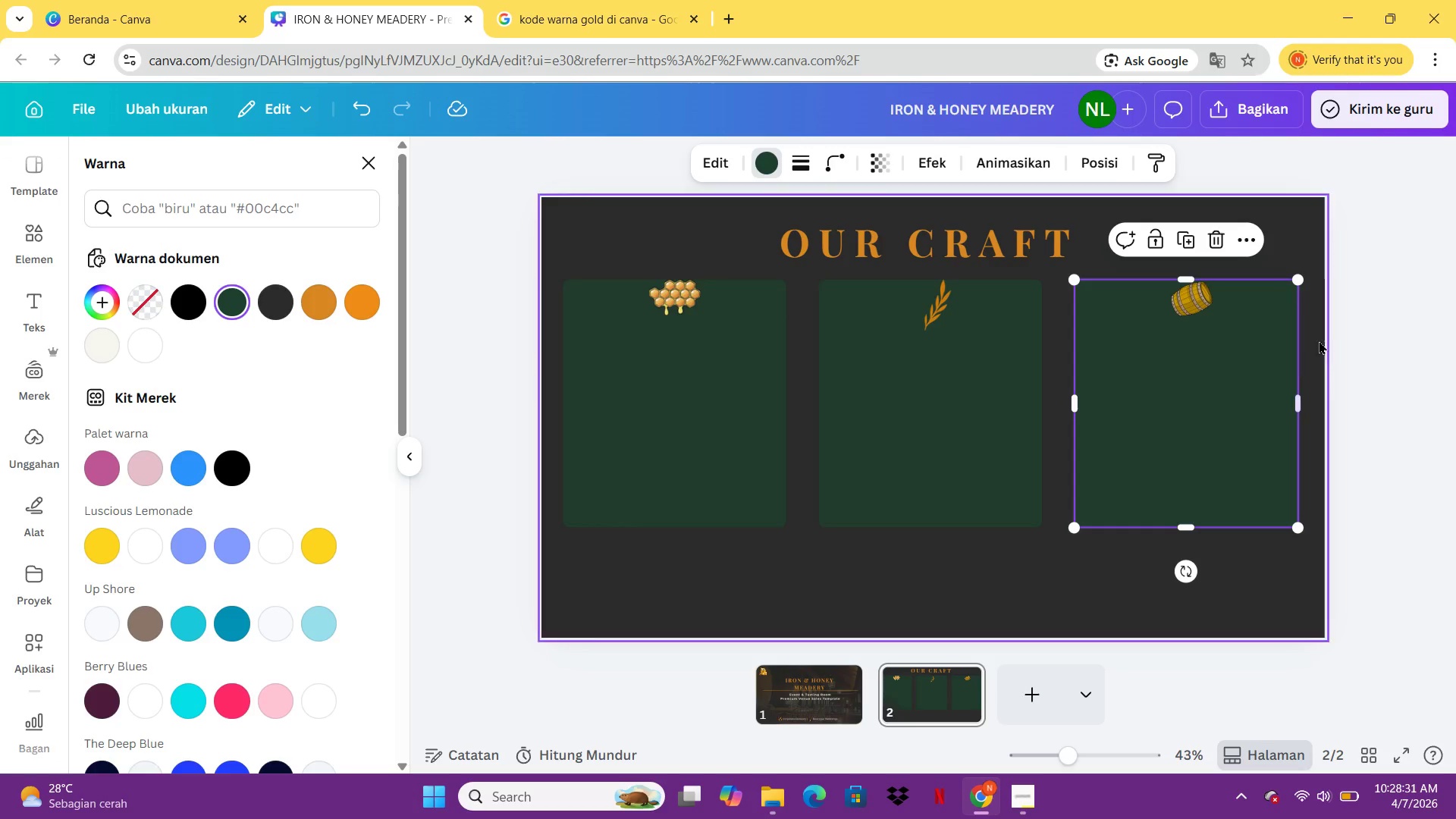 
left_click([1353, 328])
 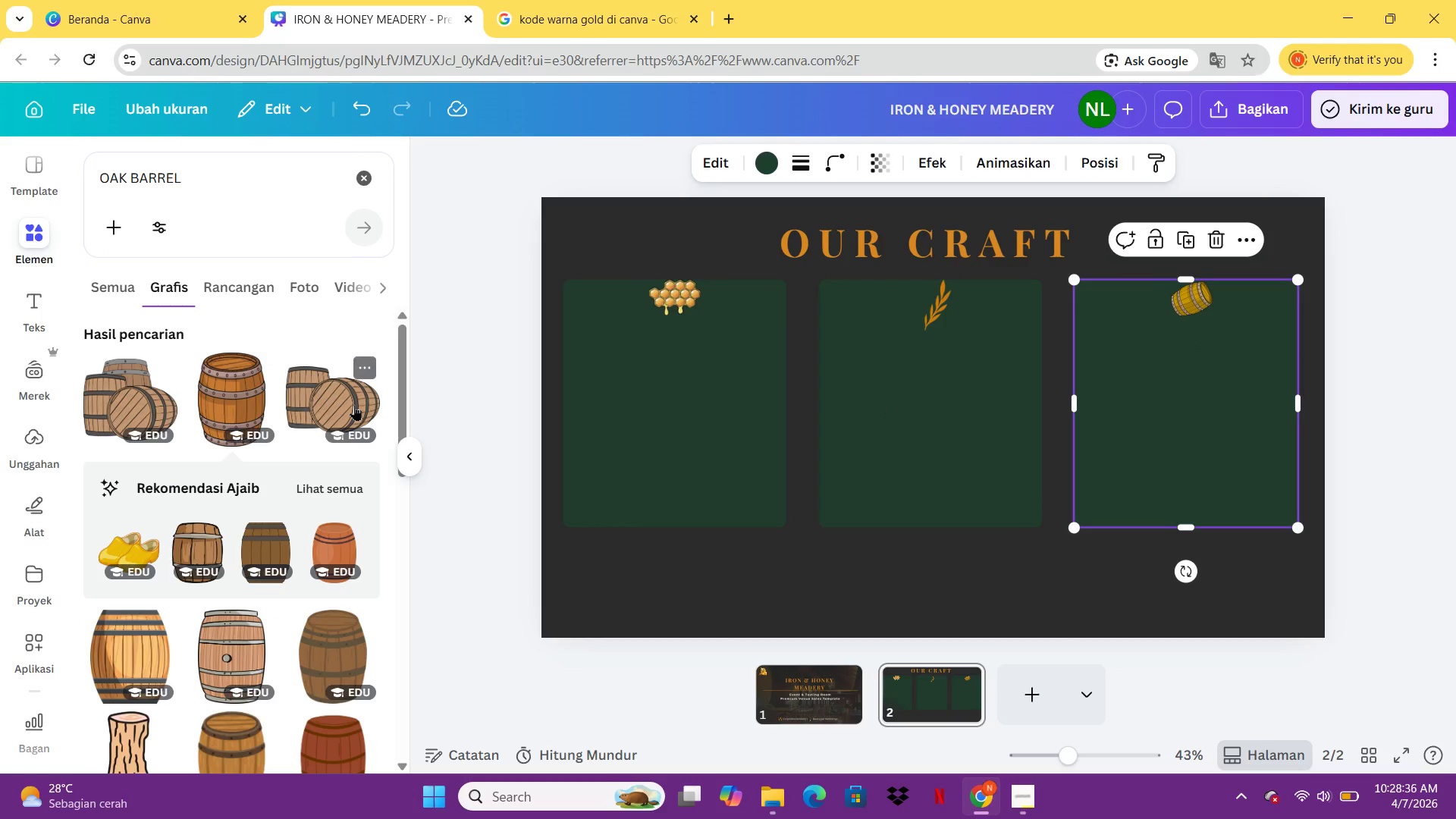 
wait(5.04)
 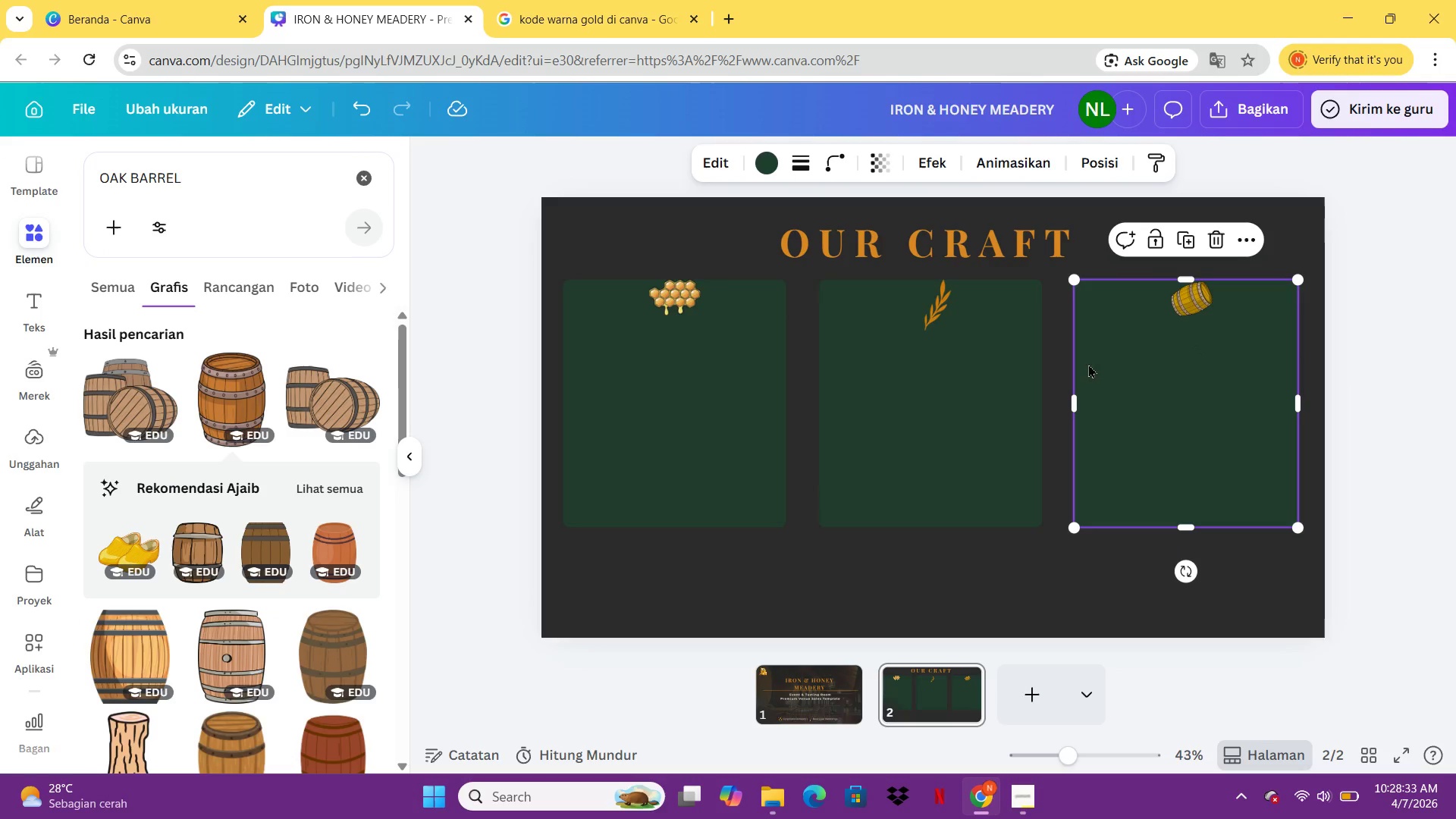 
mouse_move([249, 645])
 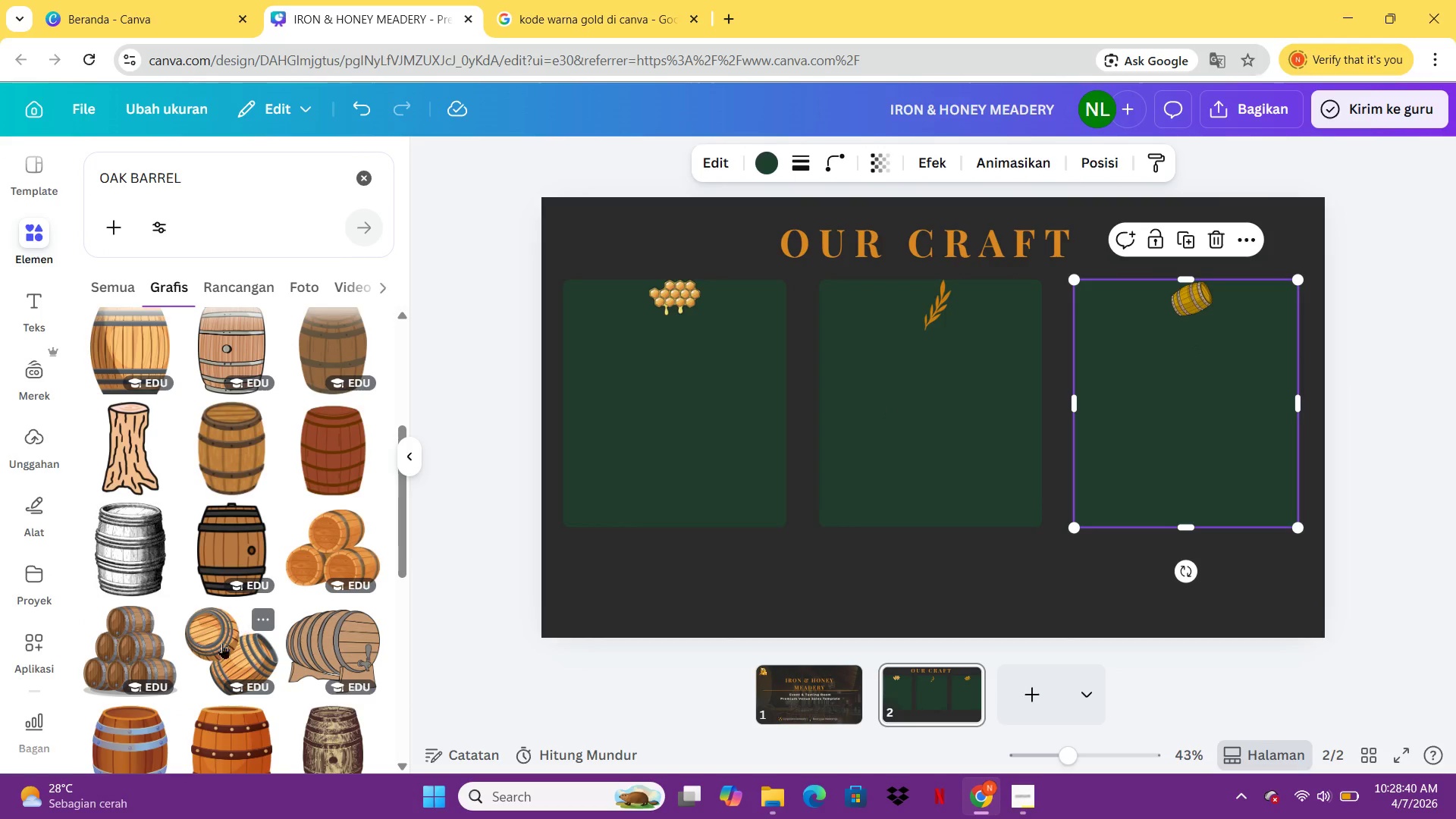 
left_click([214, 654])
 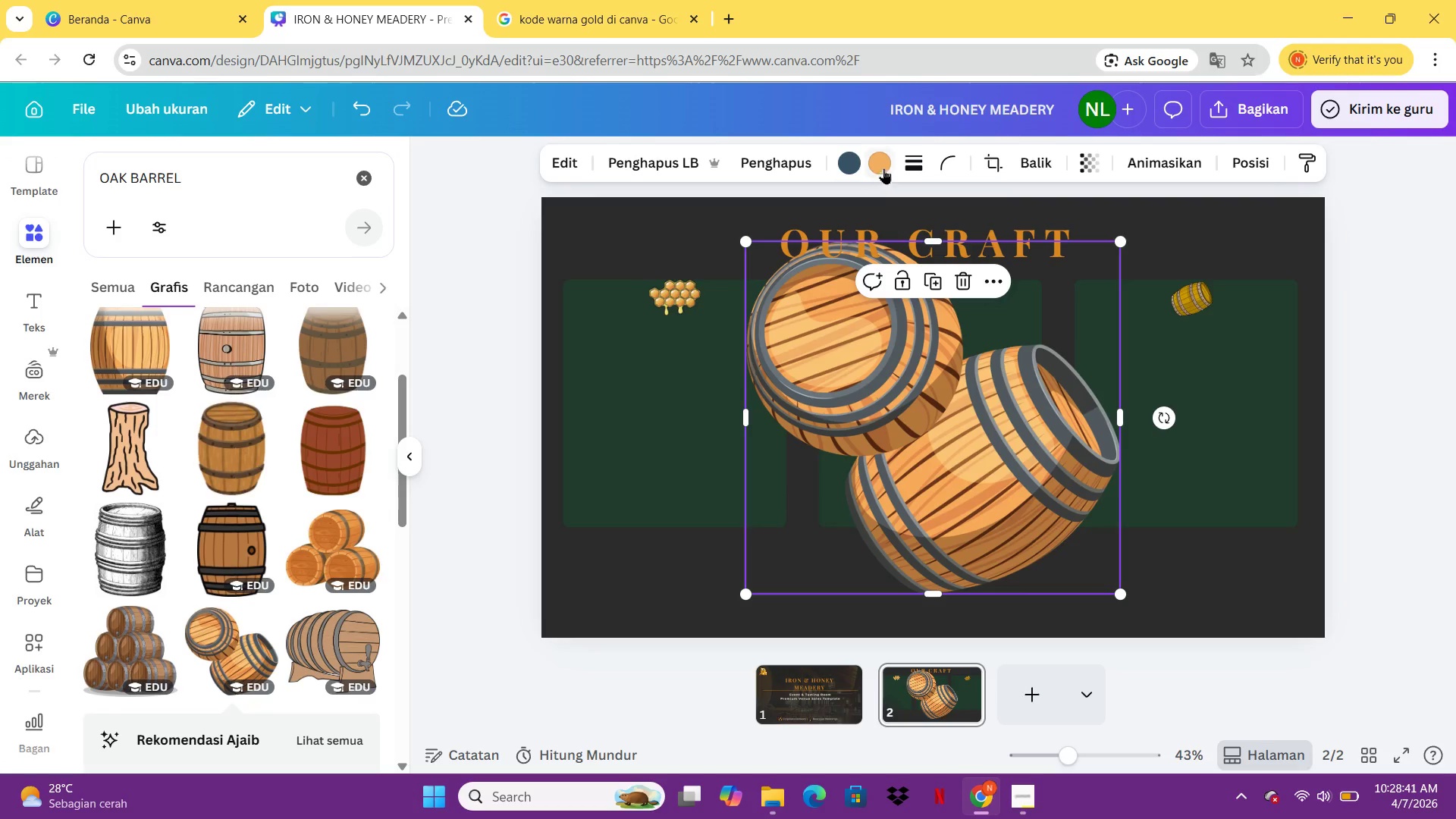 
left_click([887, 157])
 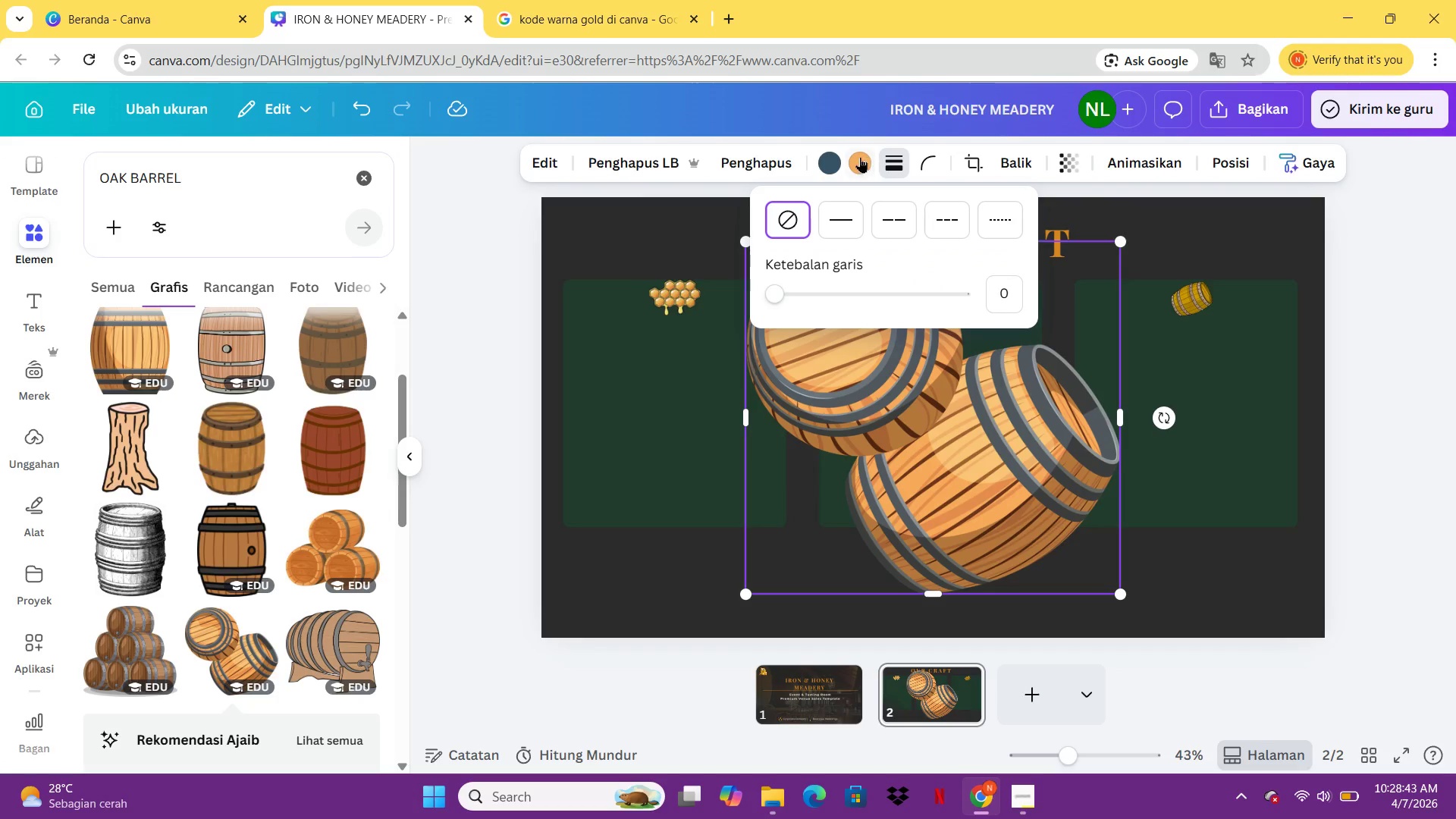 
left_click([855, 157])
 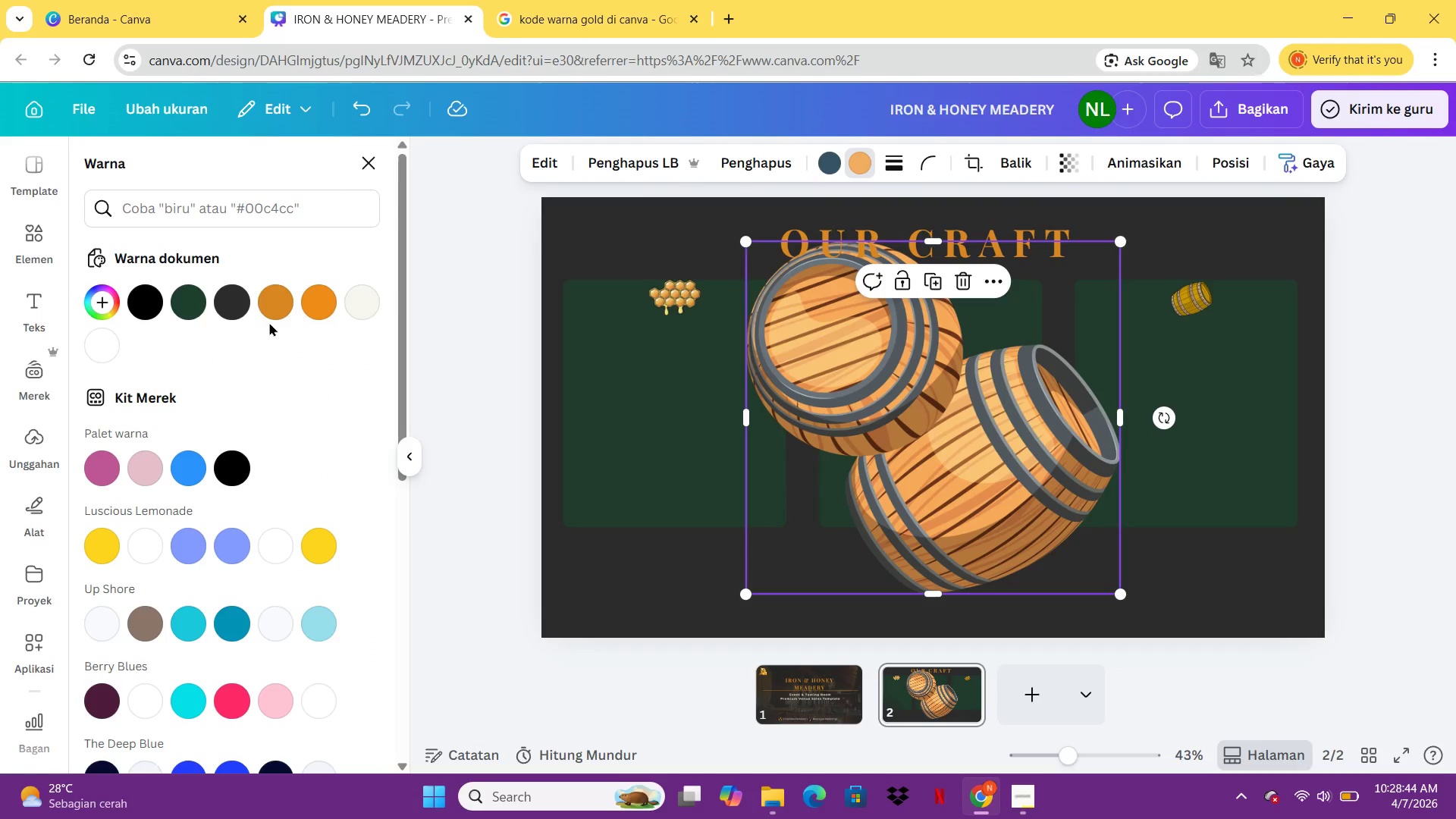 
left_click([269, 315])
 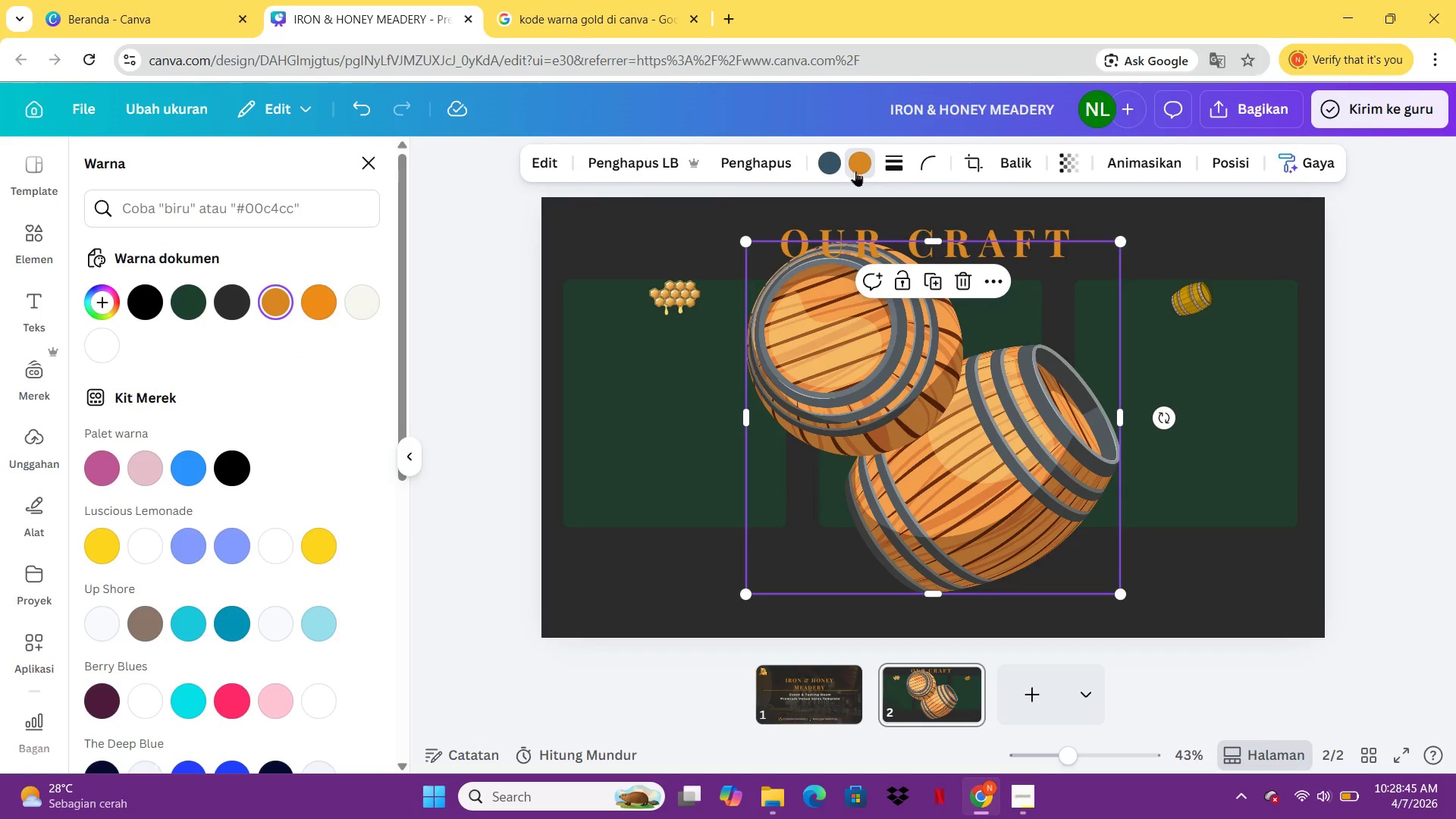 
left_click([833, 164])
 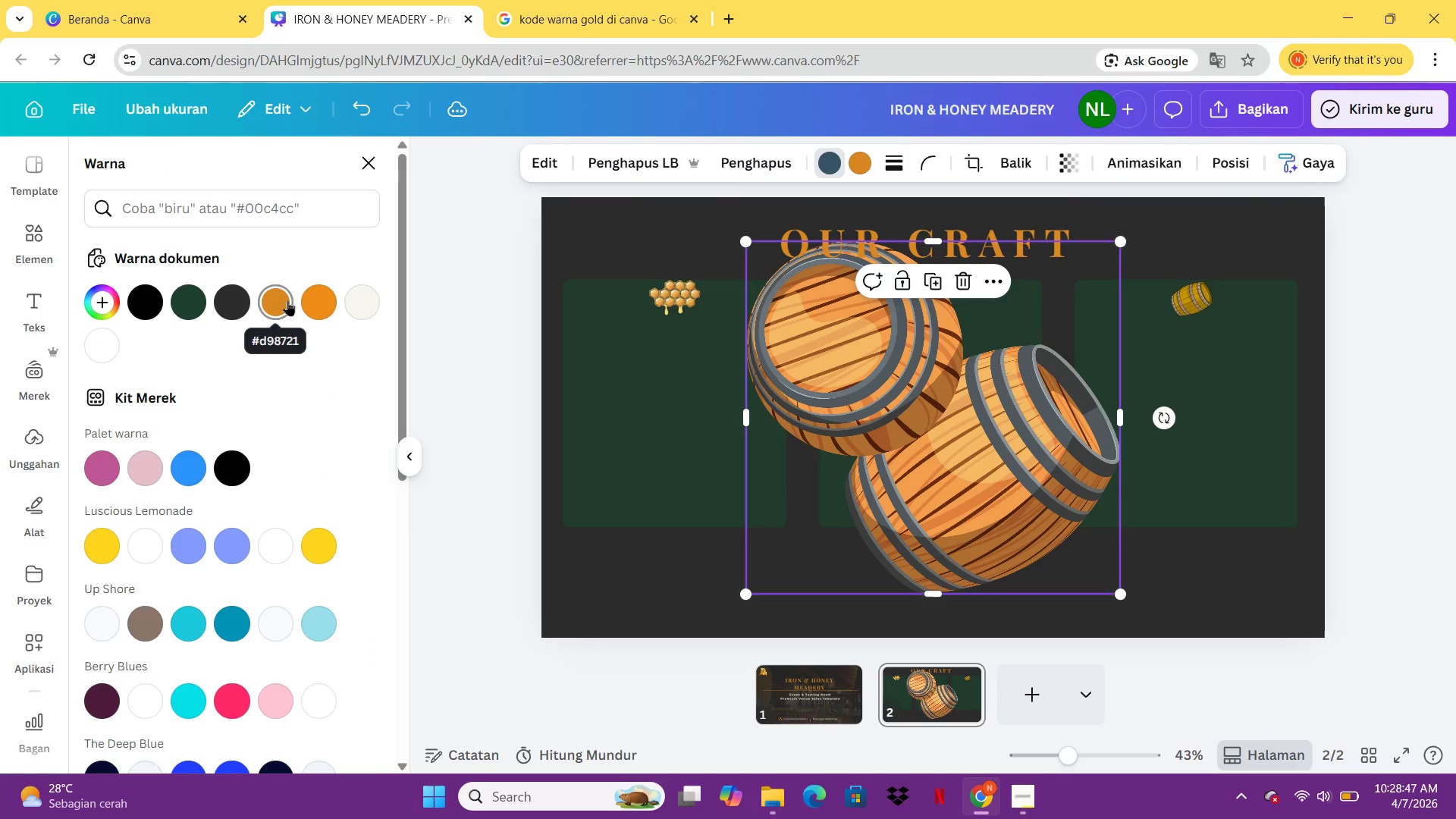 
left_click([318, 300])
 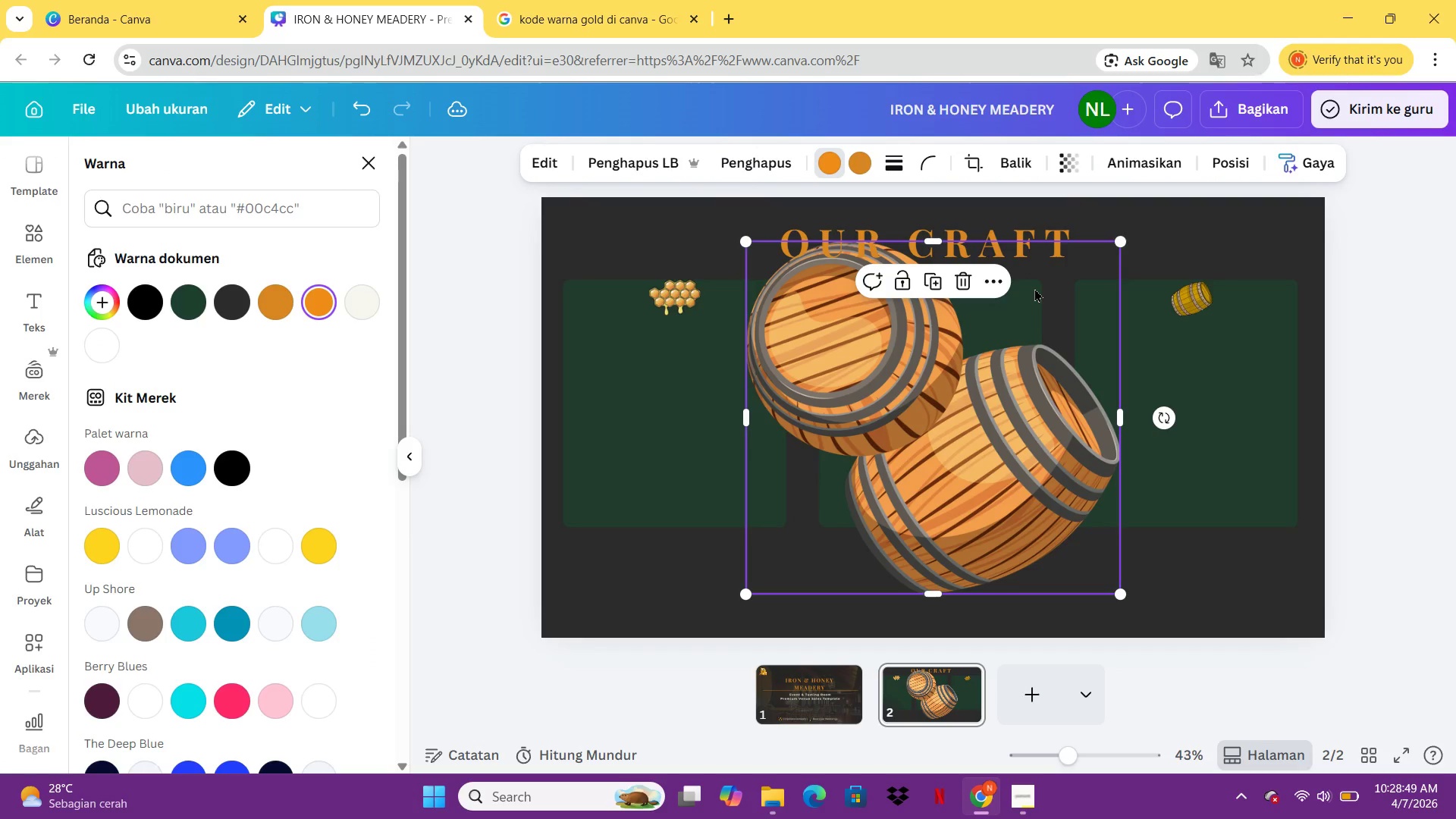 
key(Delete)
 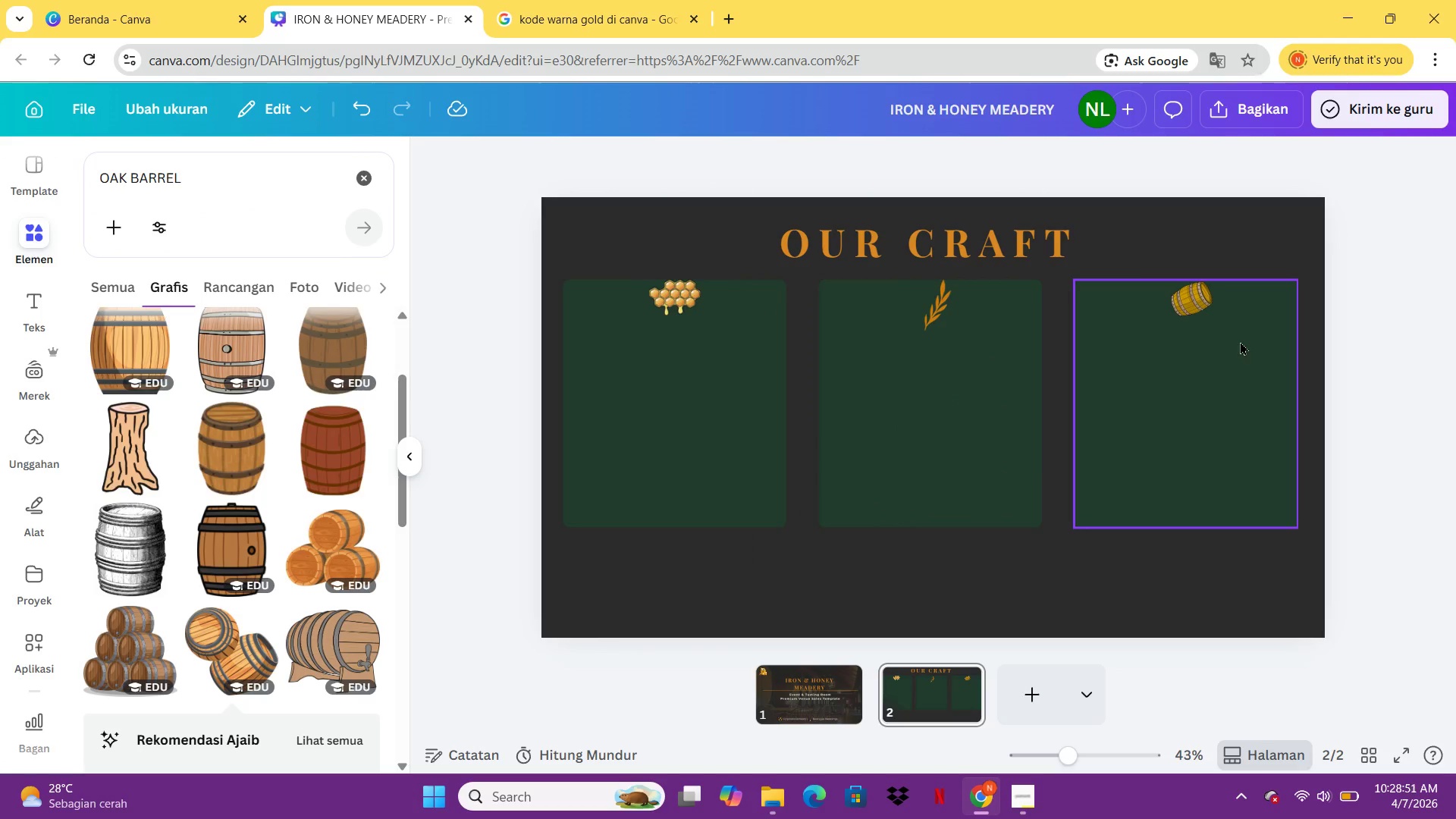 
left_click([1153, 411])
 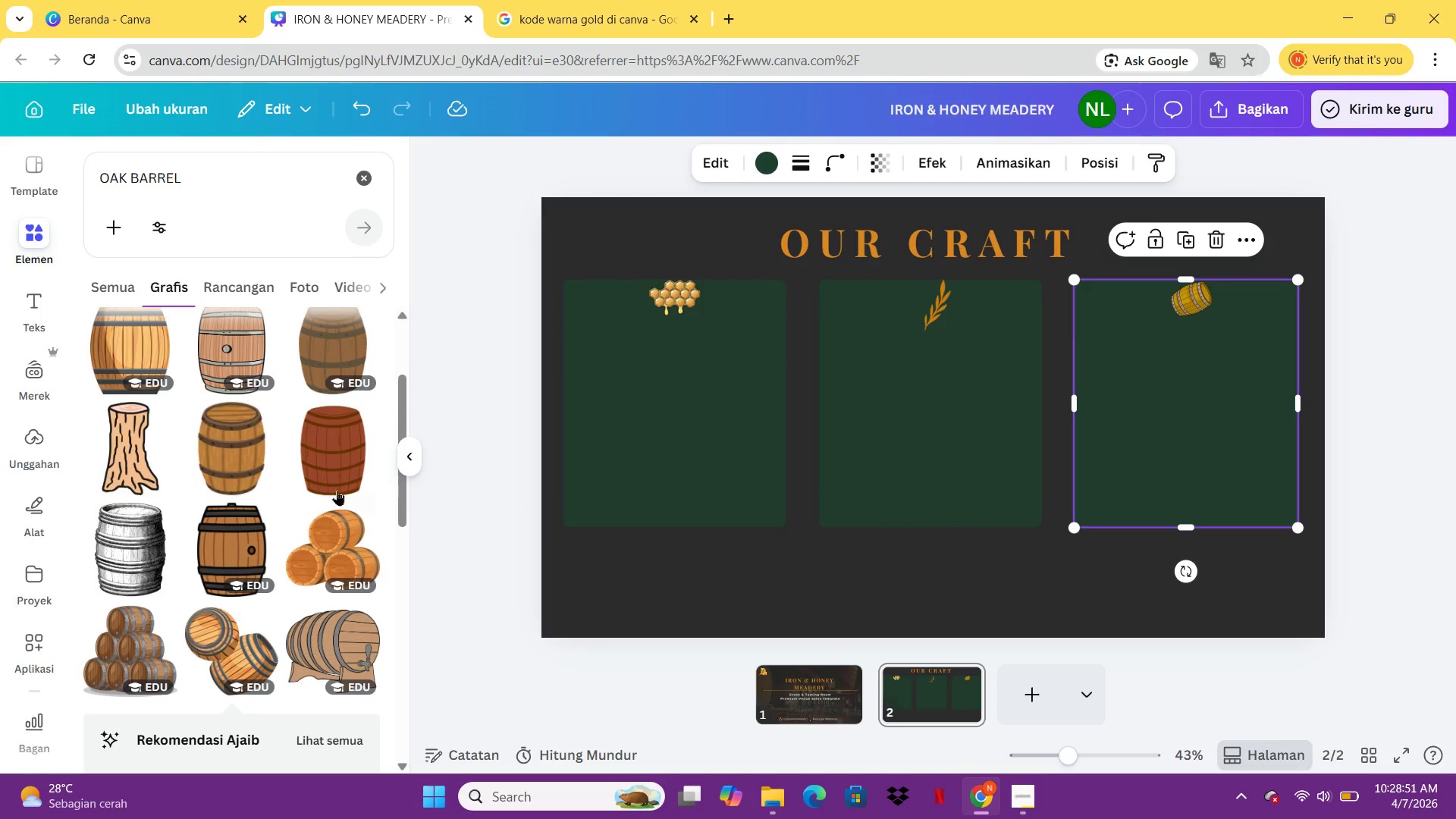 
mouse_move([271, 474])
 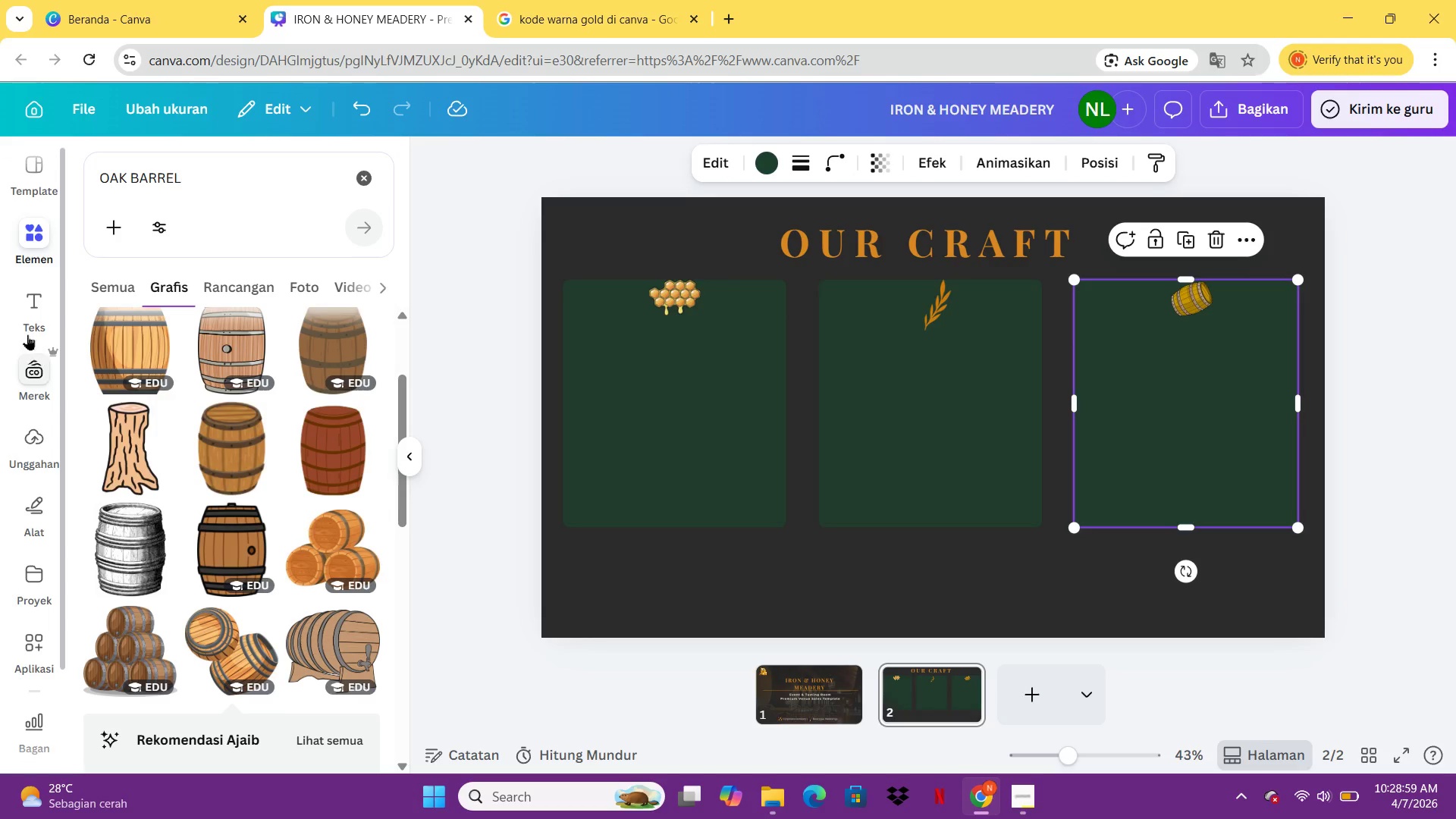 
left_click([26, 325])
 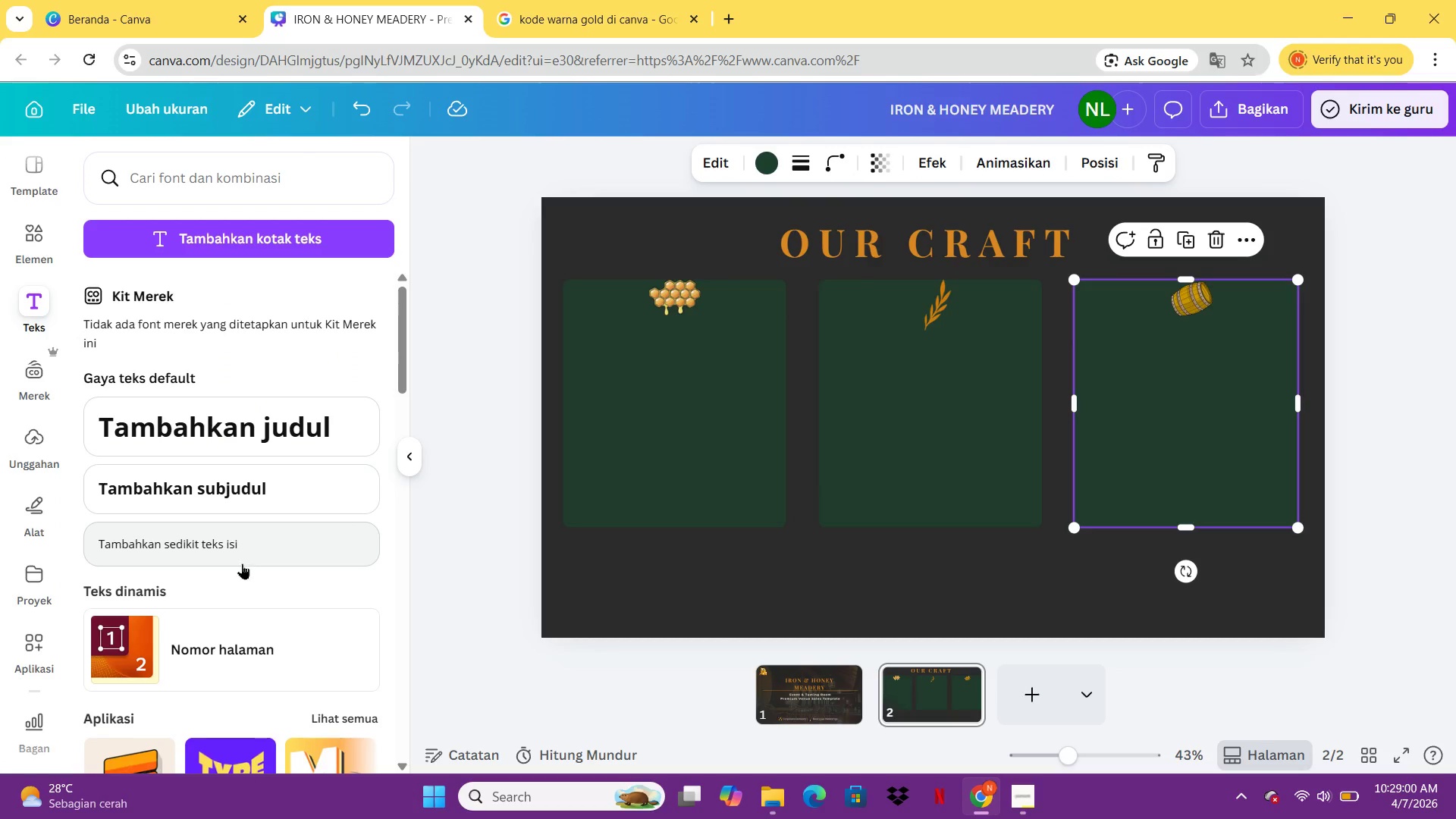 
left_click([243, 539])
 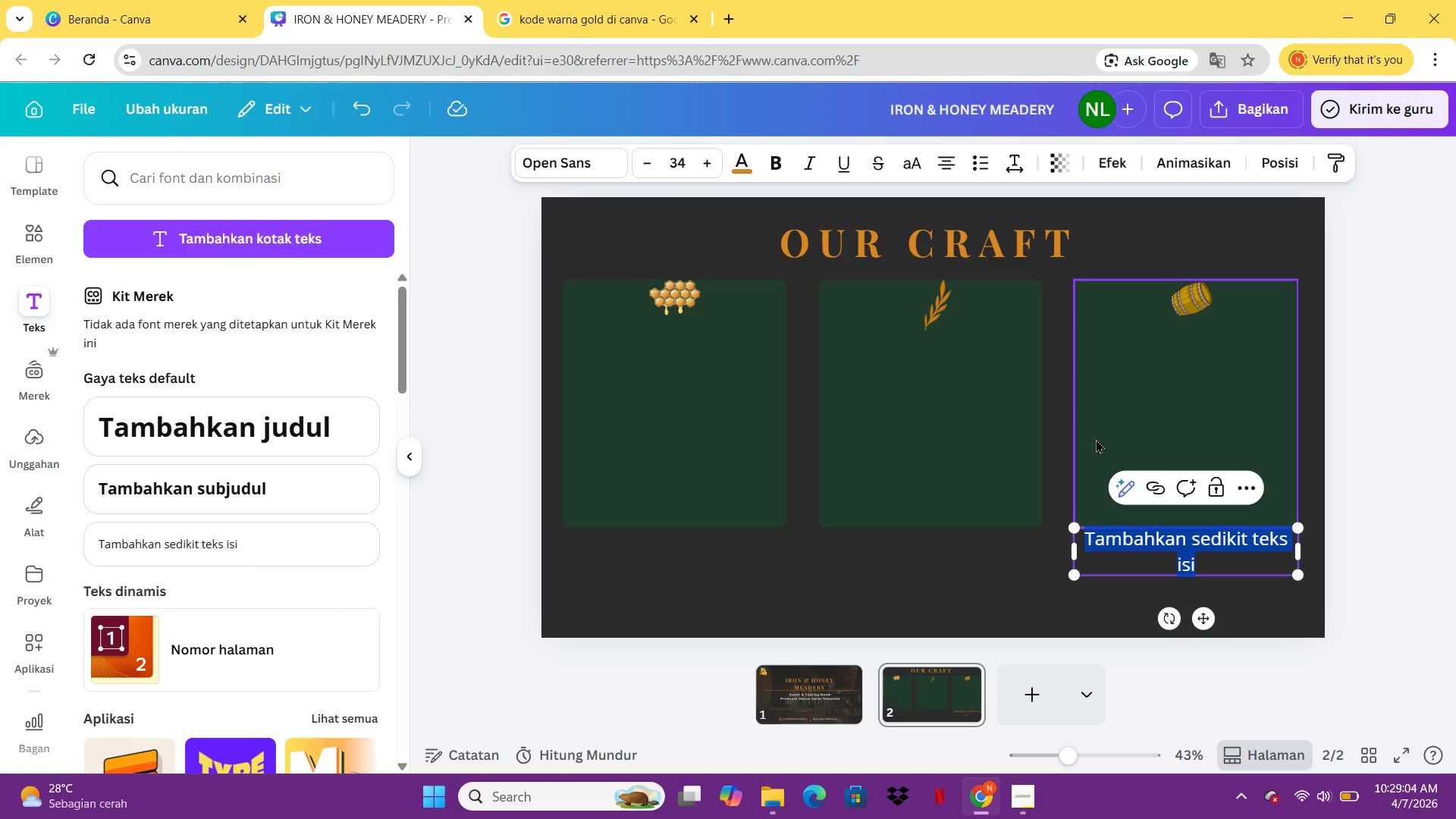 
type(HONEY SELECTION)
 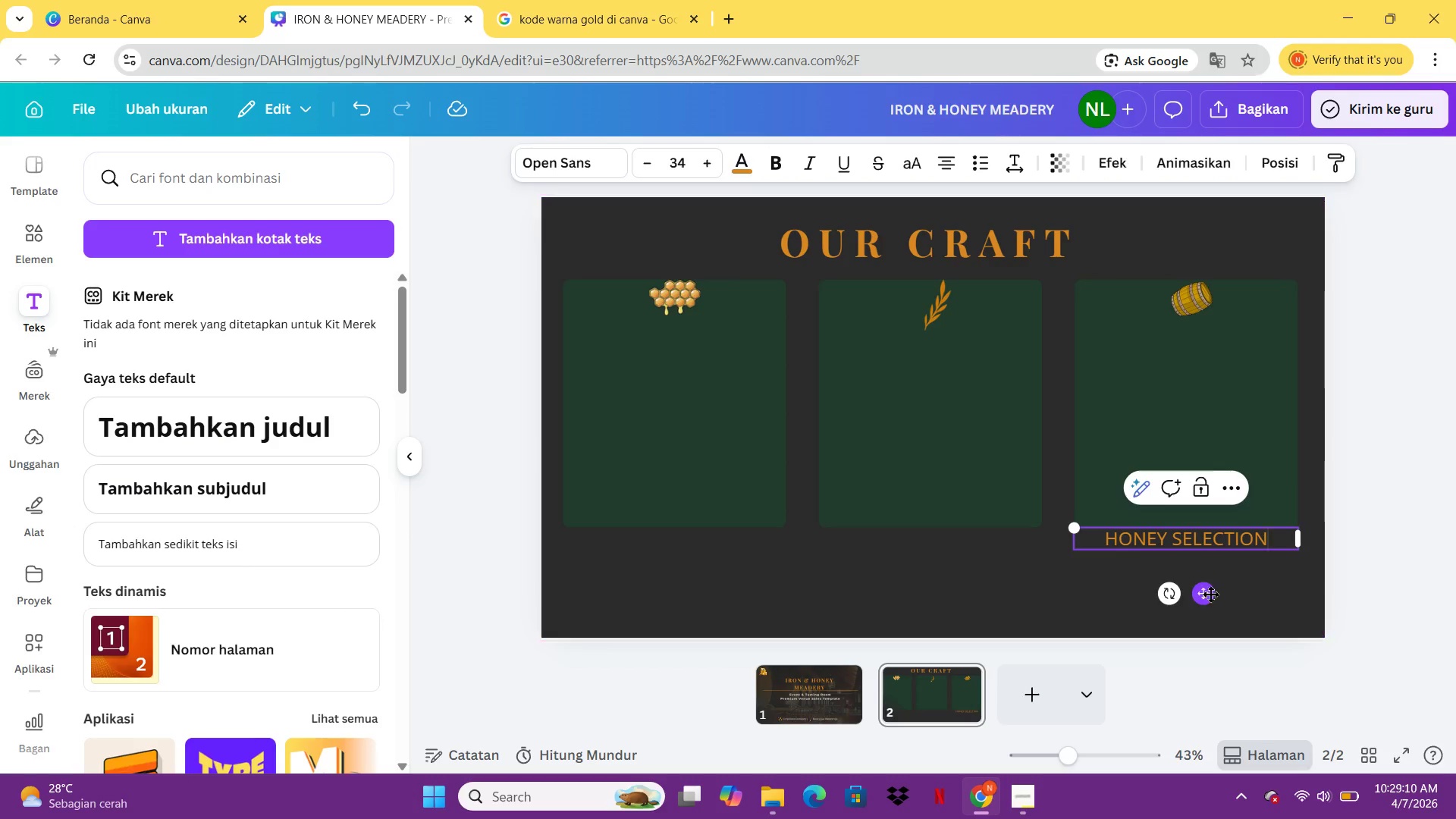 
left_click_drag(start_coordinate=[1207, 596], to_coordinate=[674, 403])
 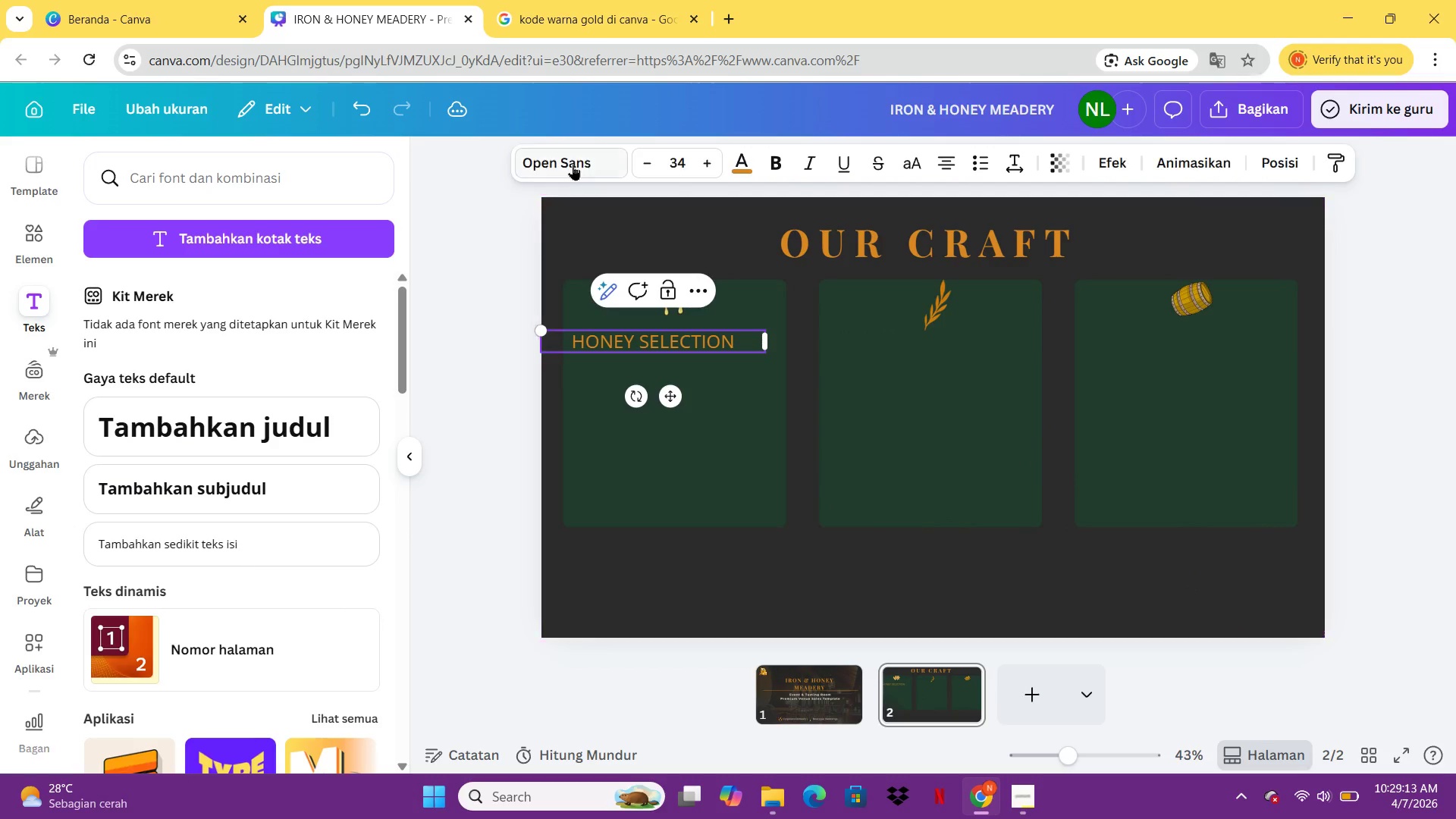 
left_click([572, 160])
 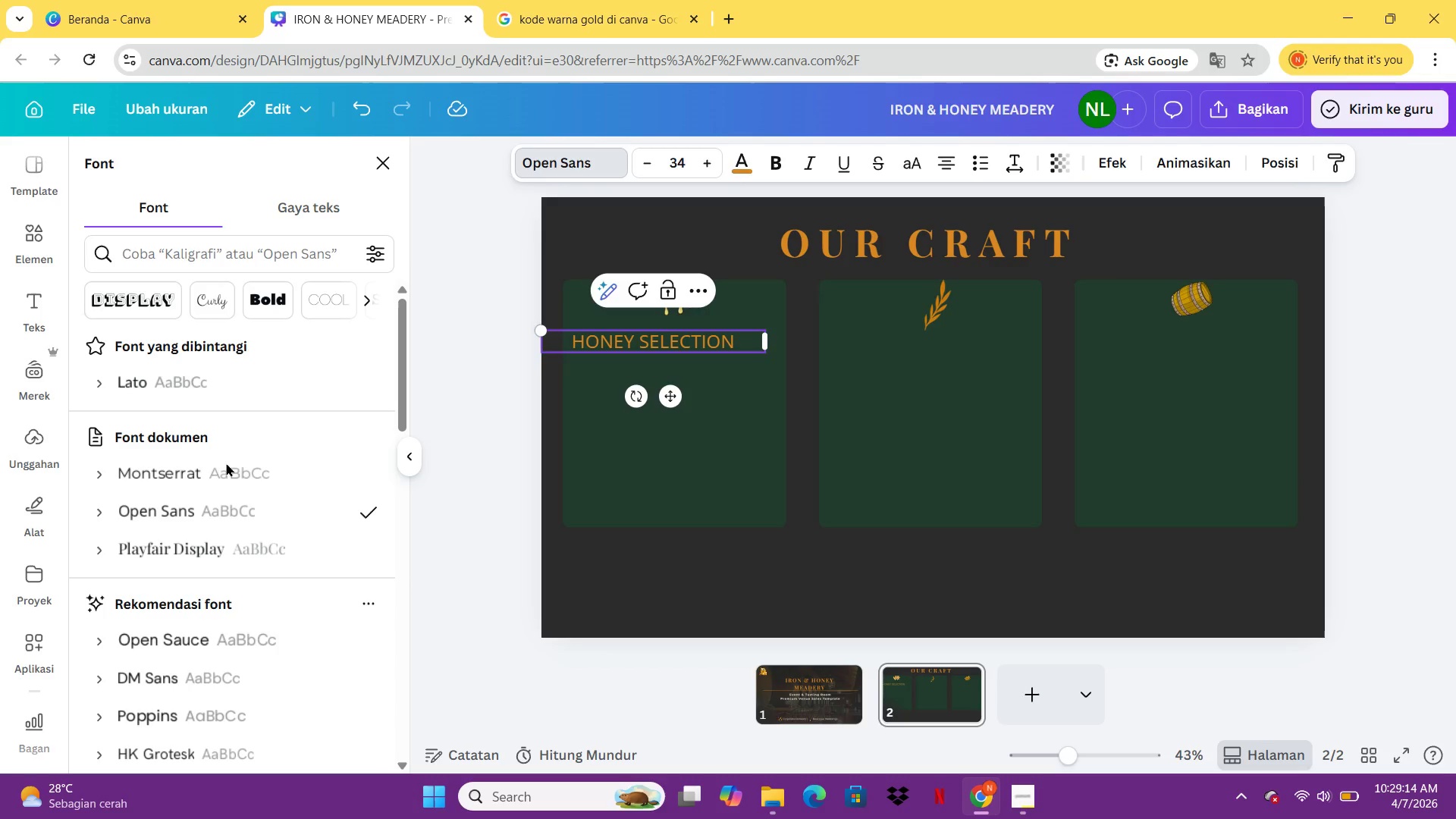 
left_click([218, 478])
 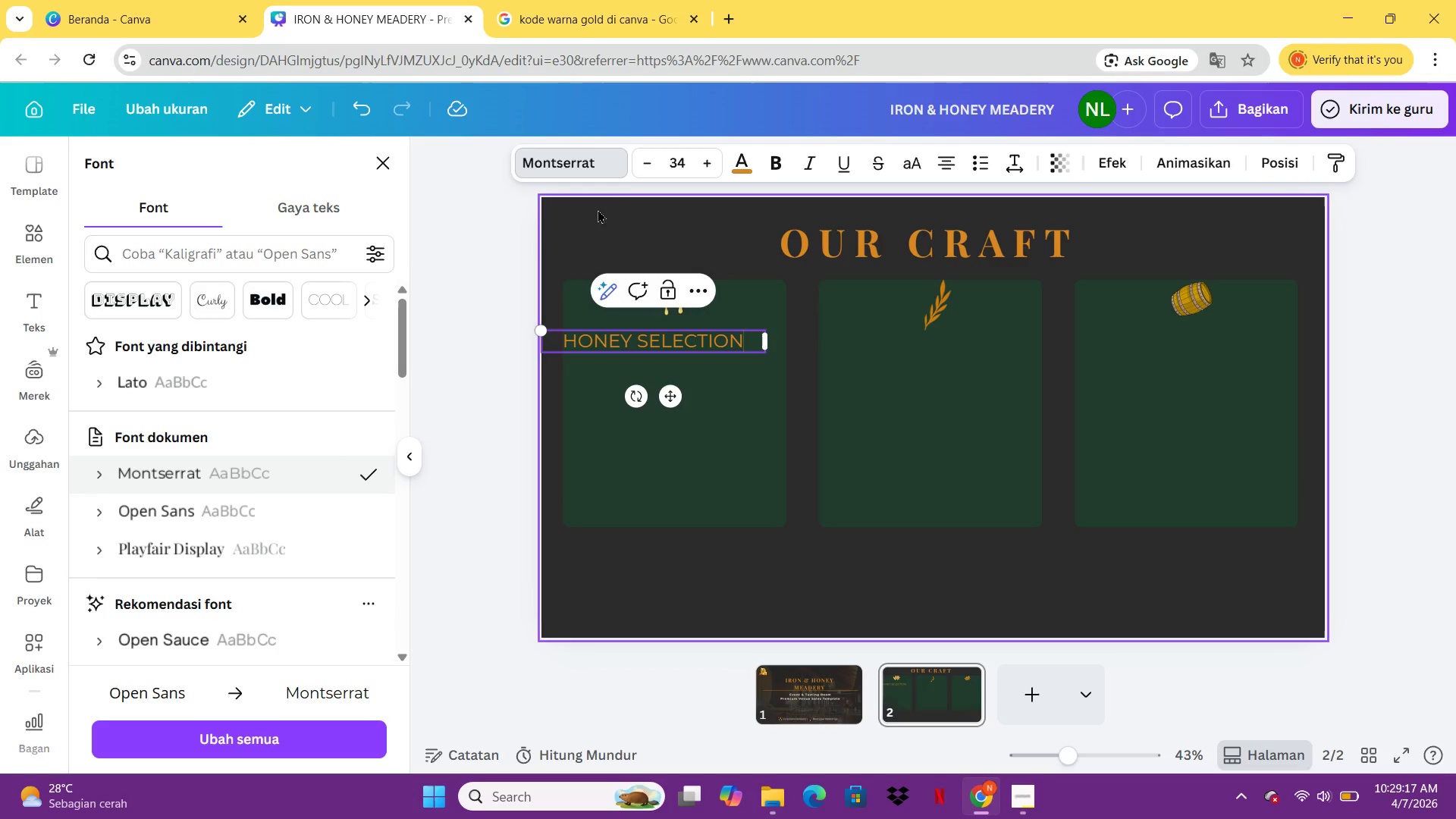 
left_click([771, 169])
 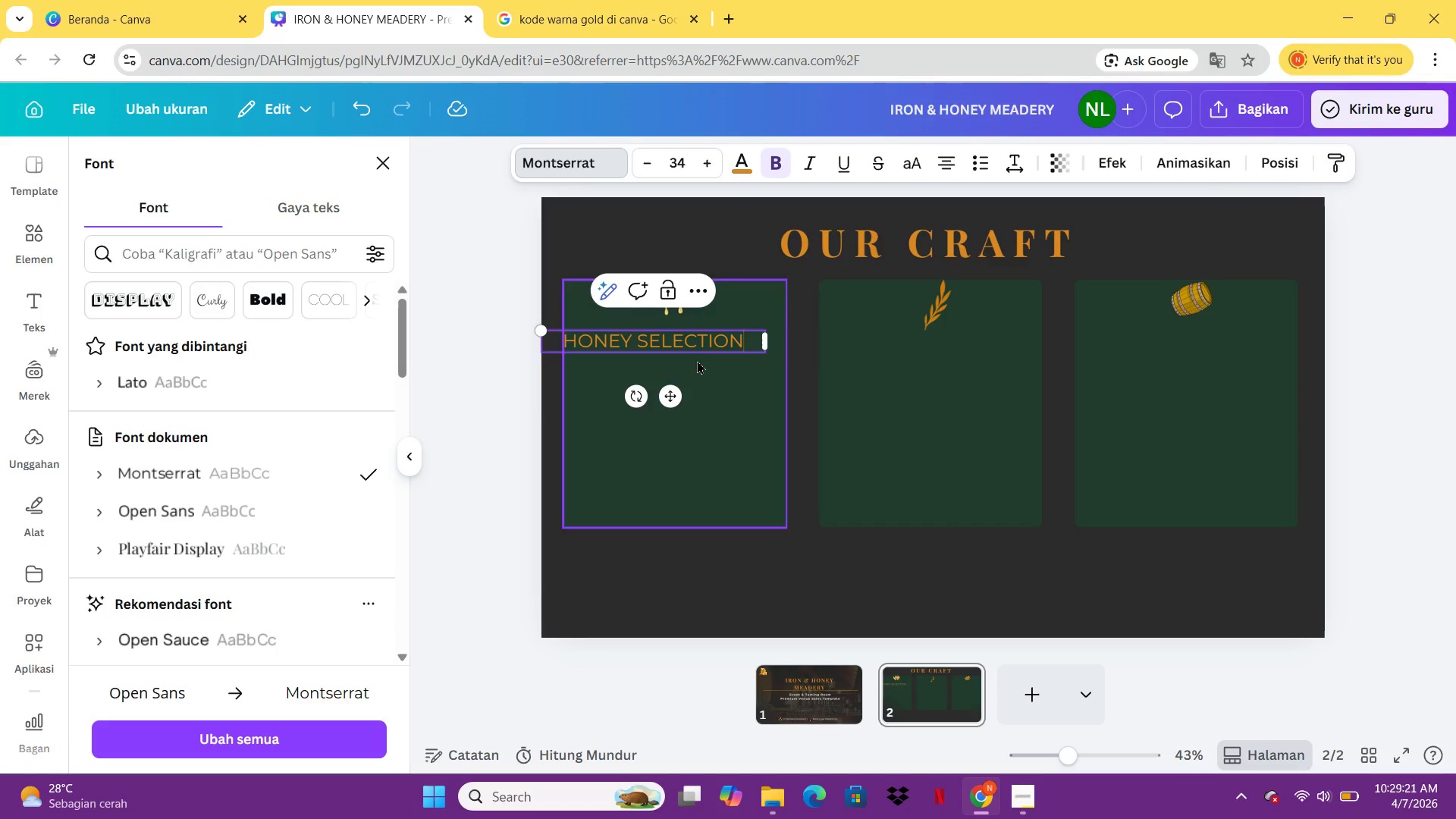 
key(Control+A)
 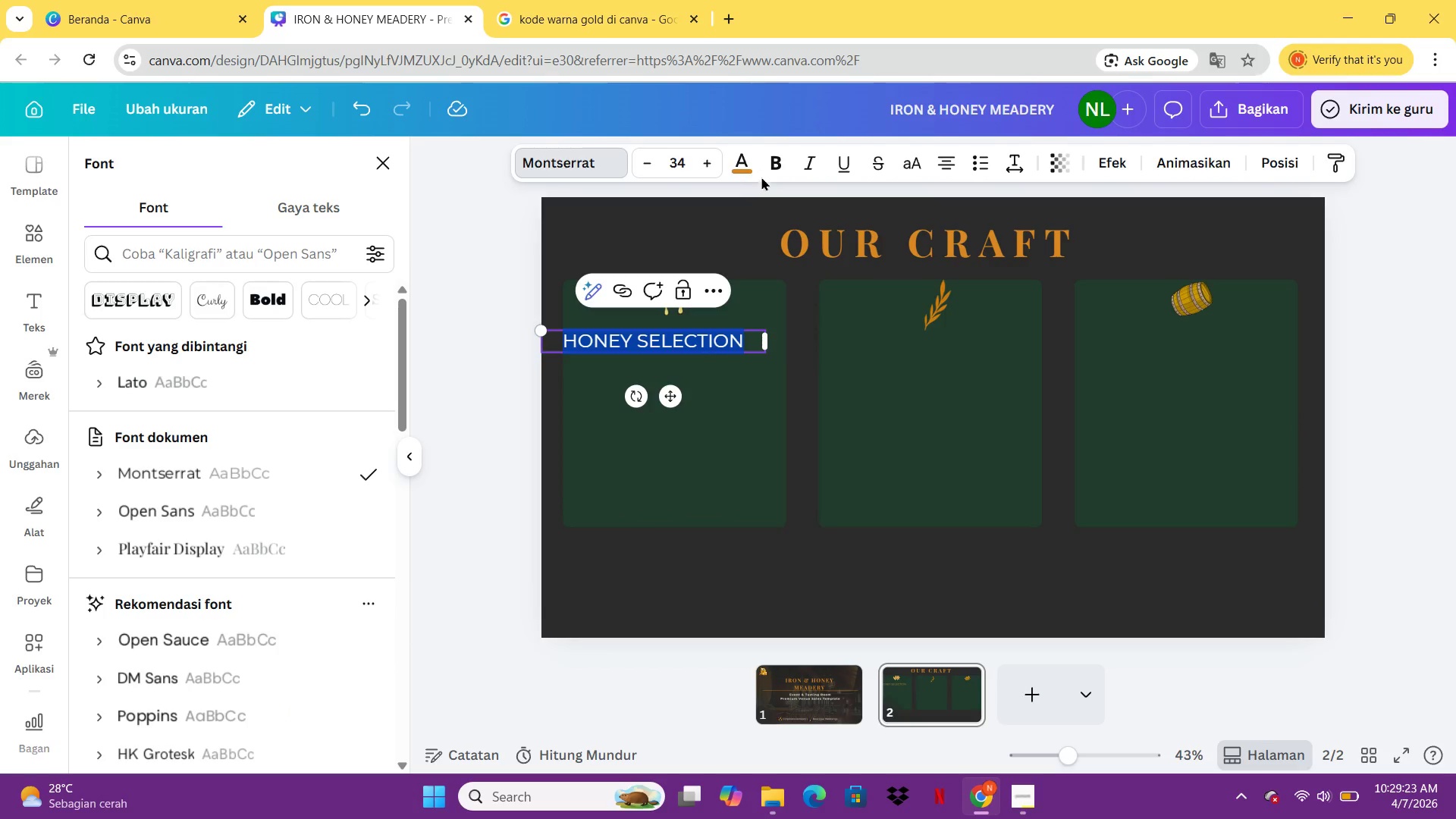 
left_click([767, 173])
 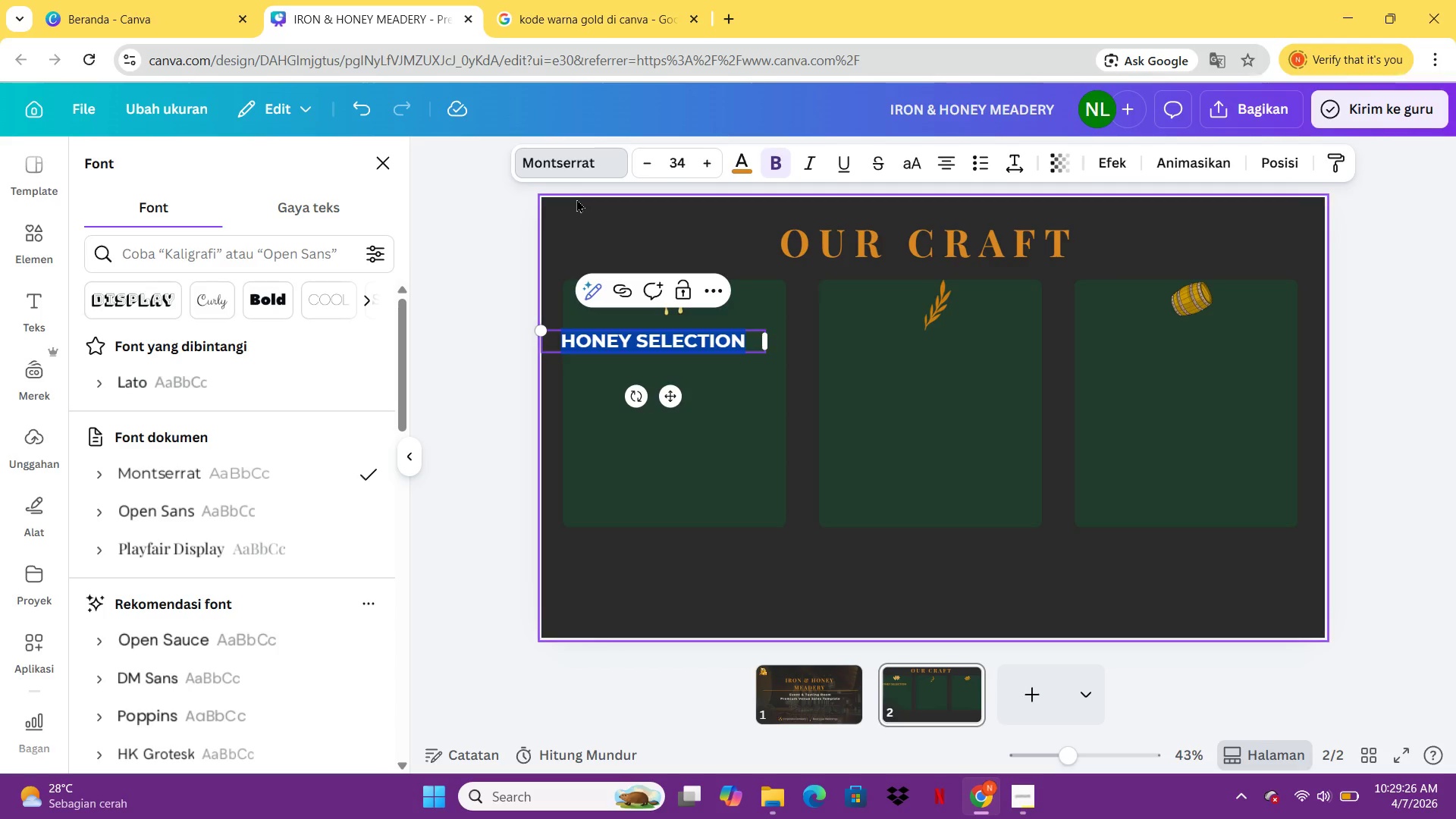 
left_click([736, 171])
 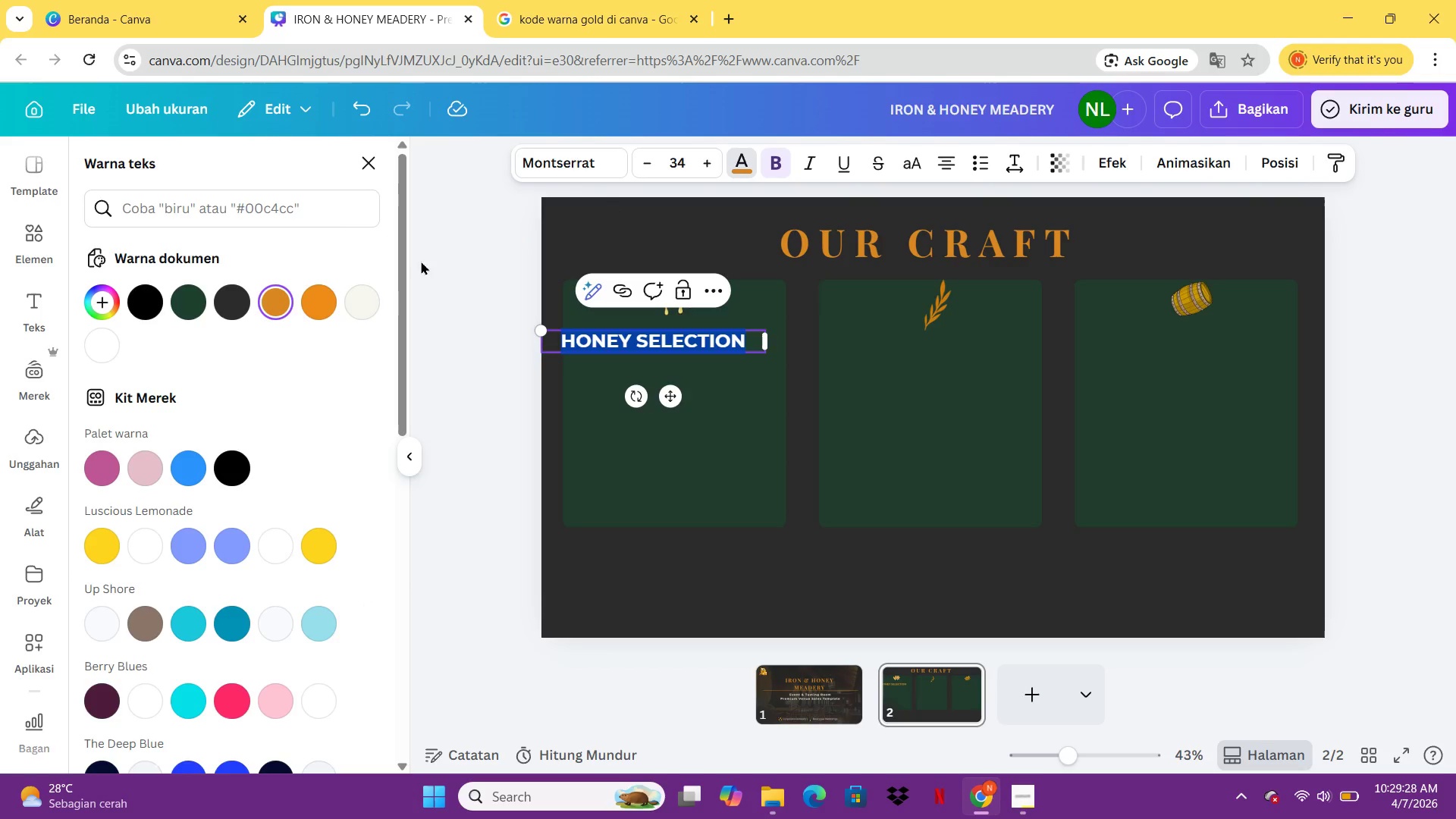 
mouse_move([311, 315])
 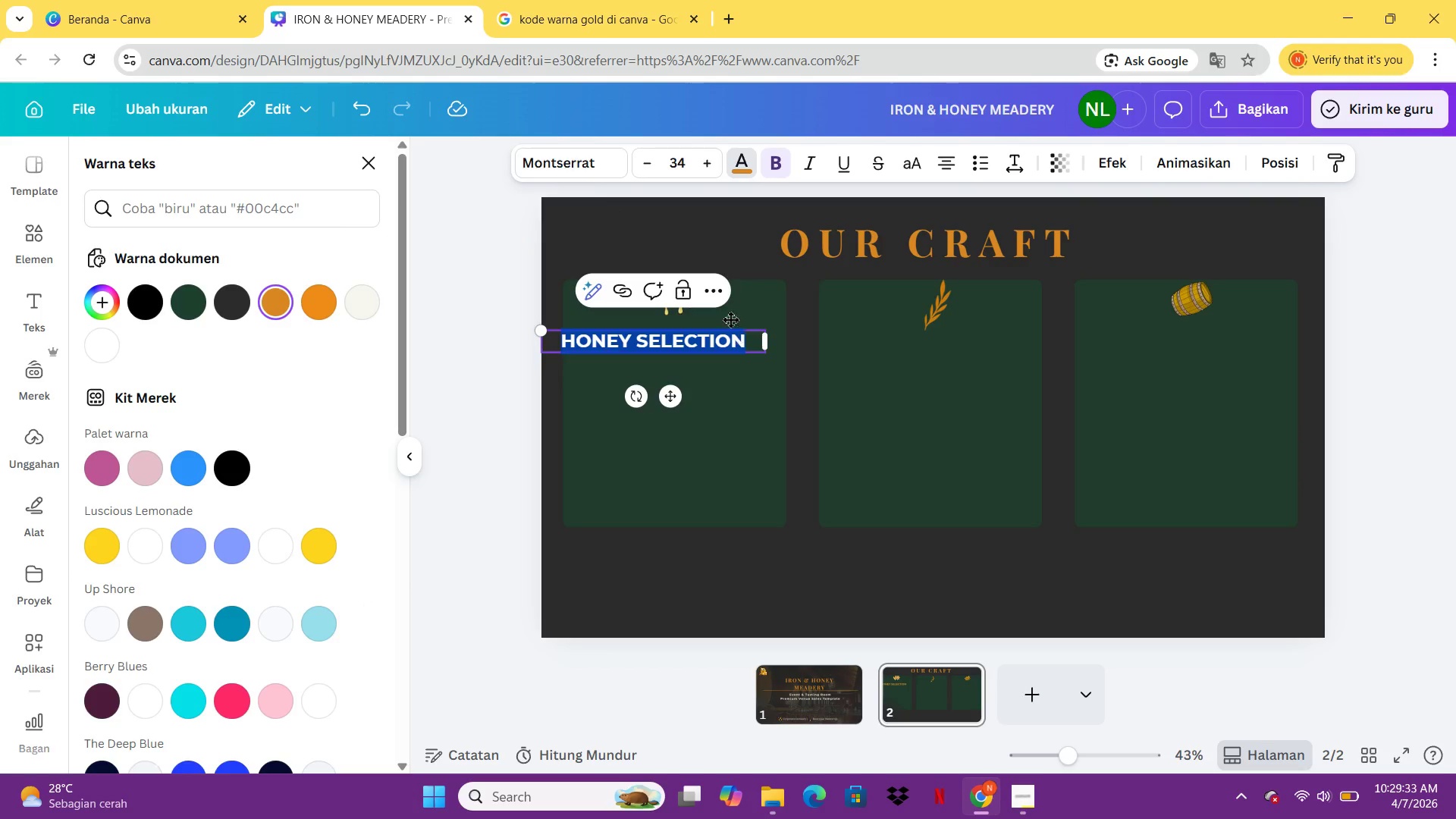 
left_click_drag(start_coordinate=[671, 399], to_coordinate=[697, 403])
 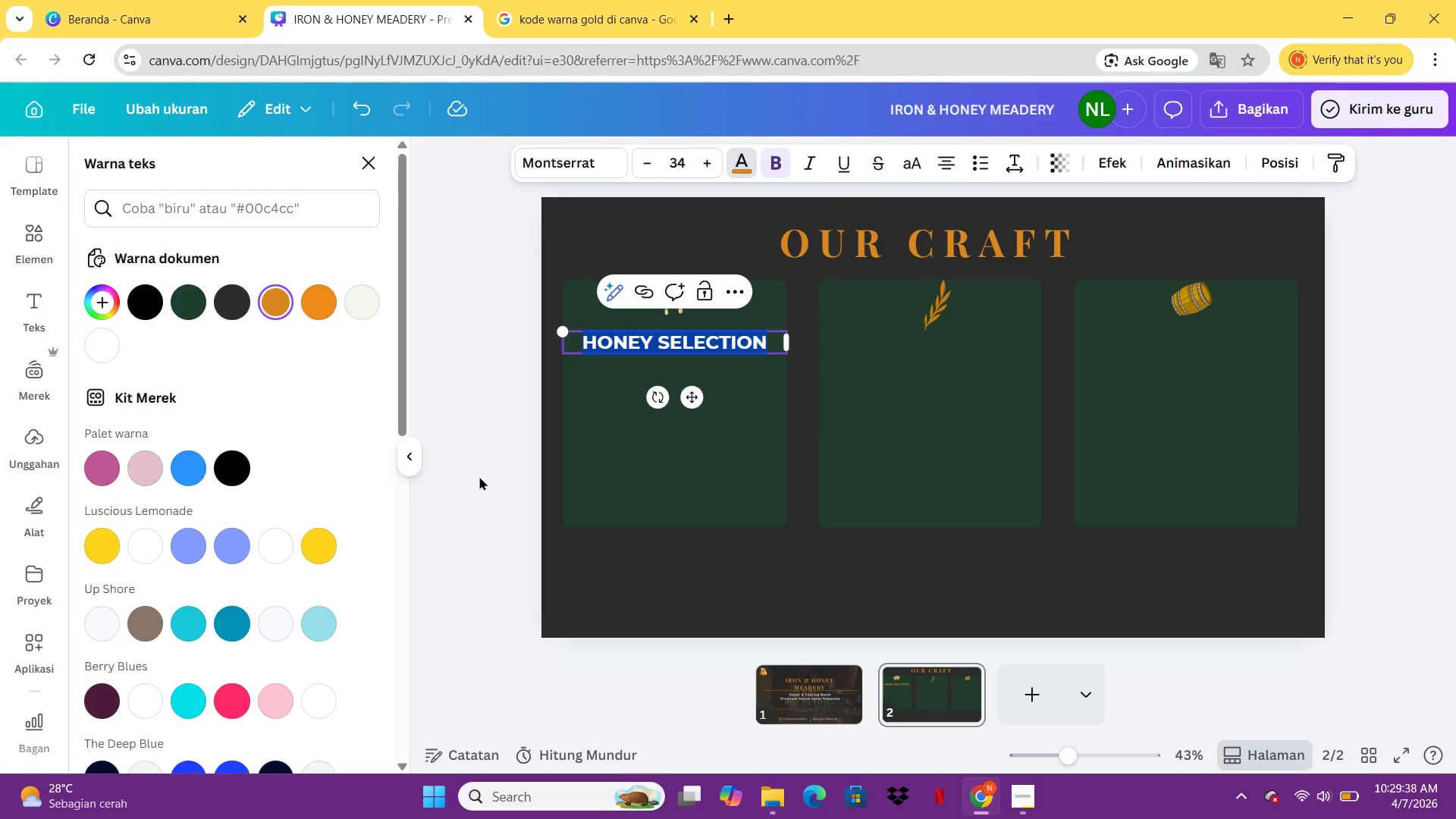 
left_click([479, 476])
 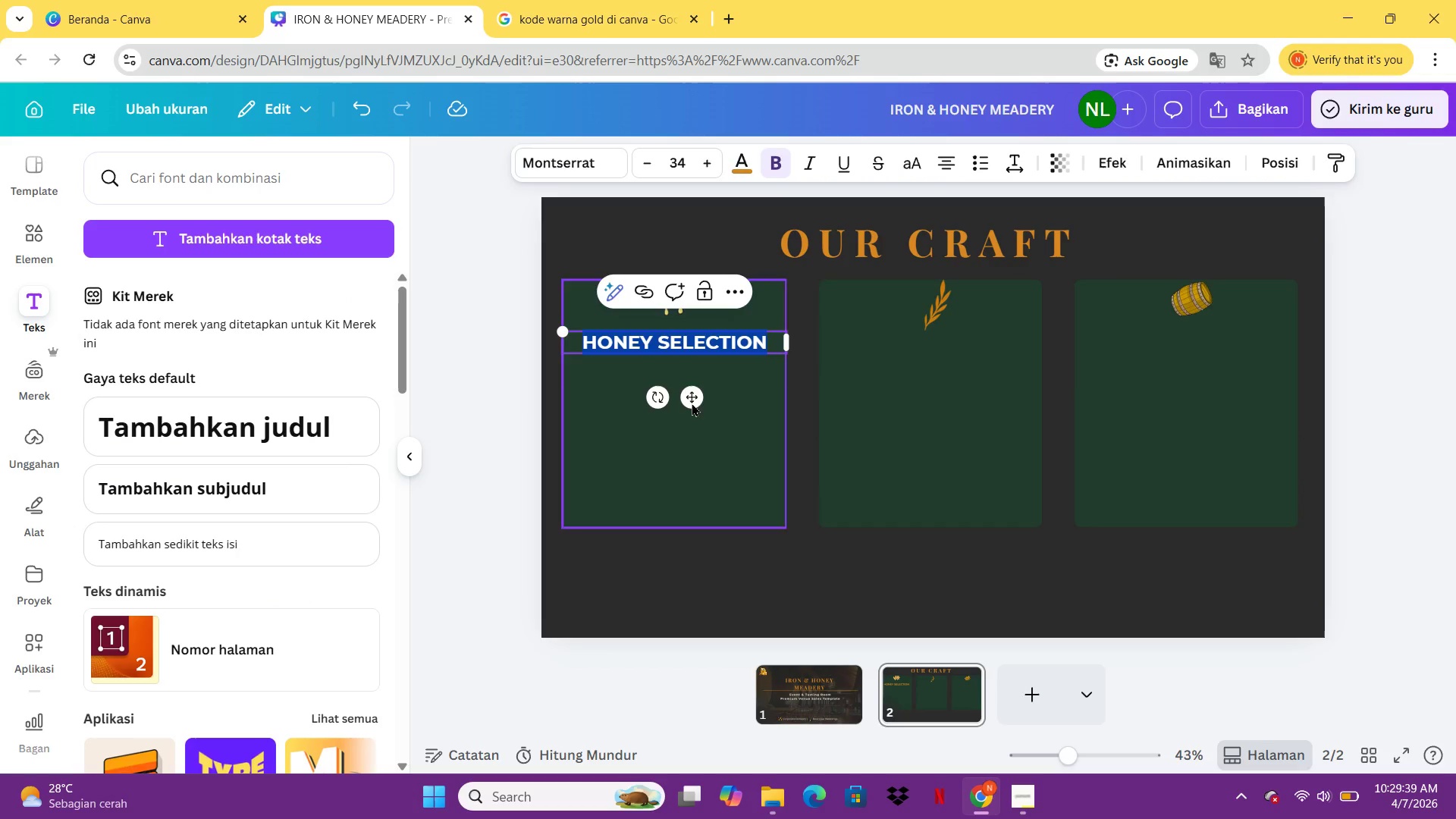 
left_click([691, 394])
 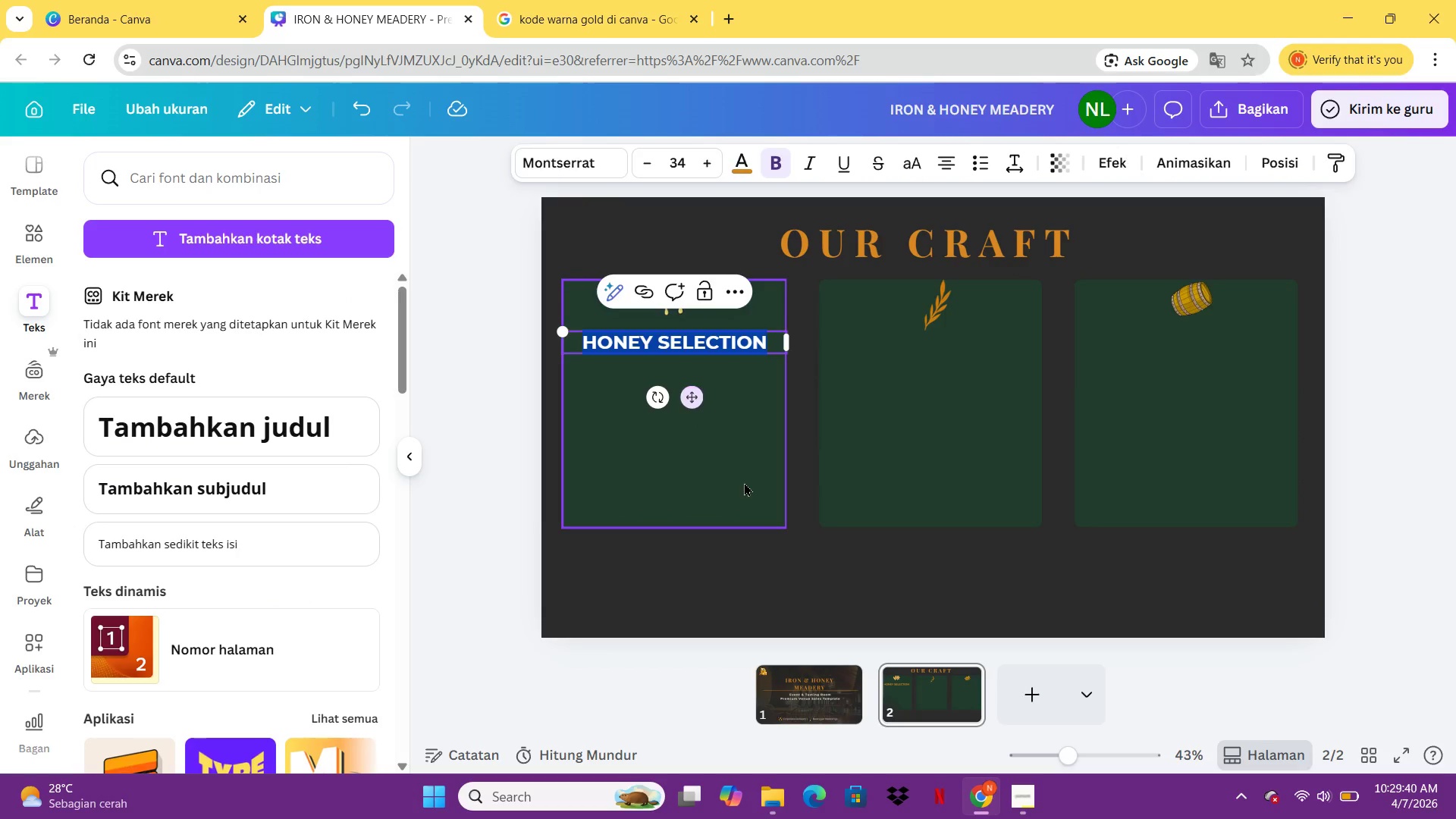 
left_click([744, 482])
 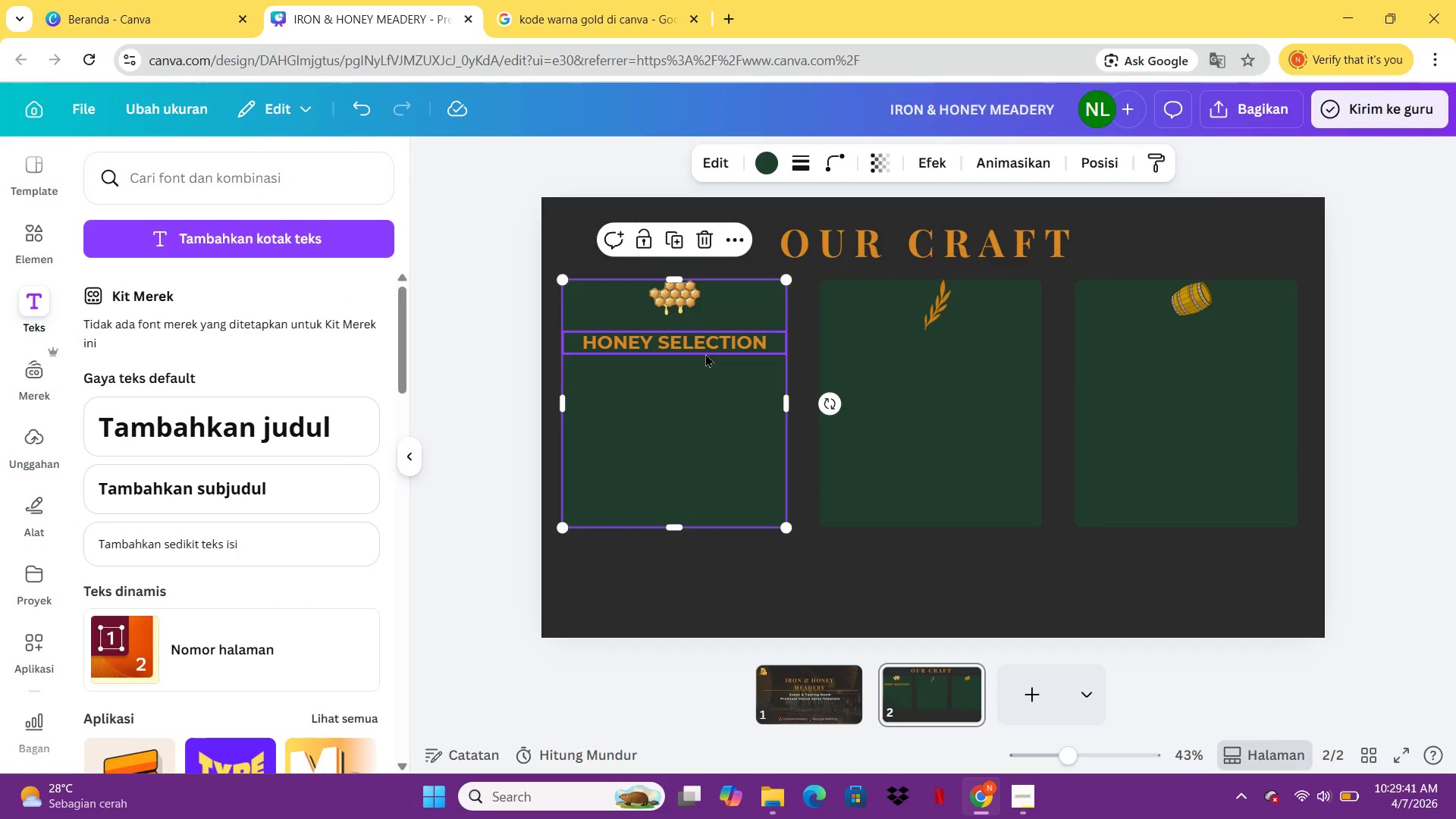 
left_click([705, 353])
 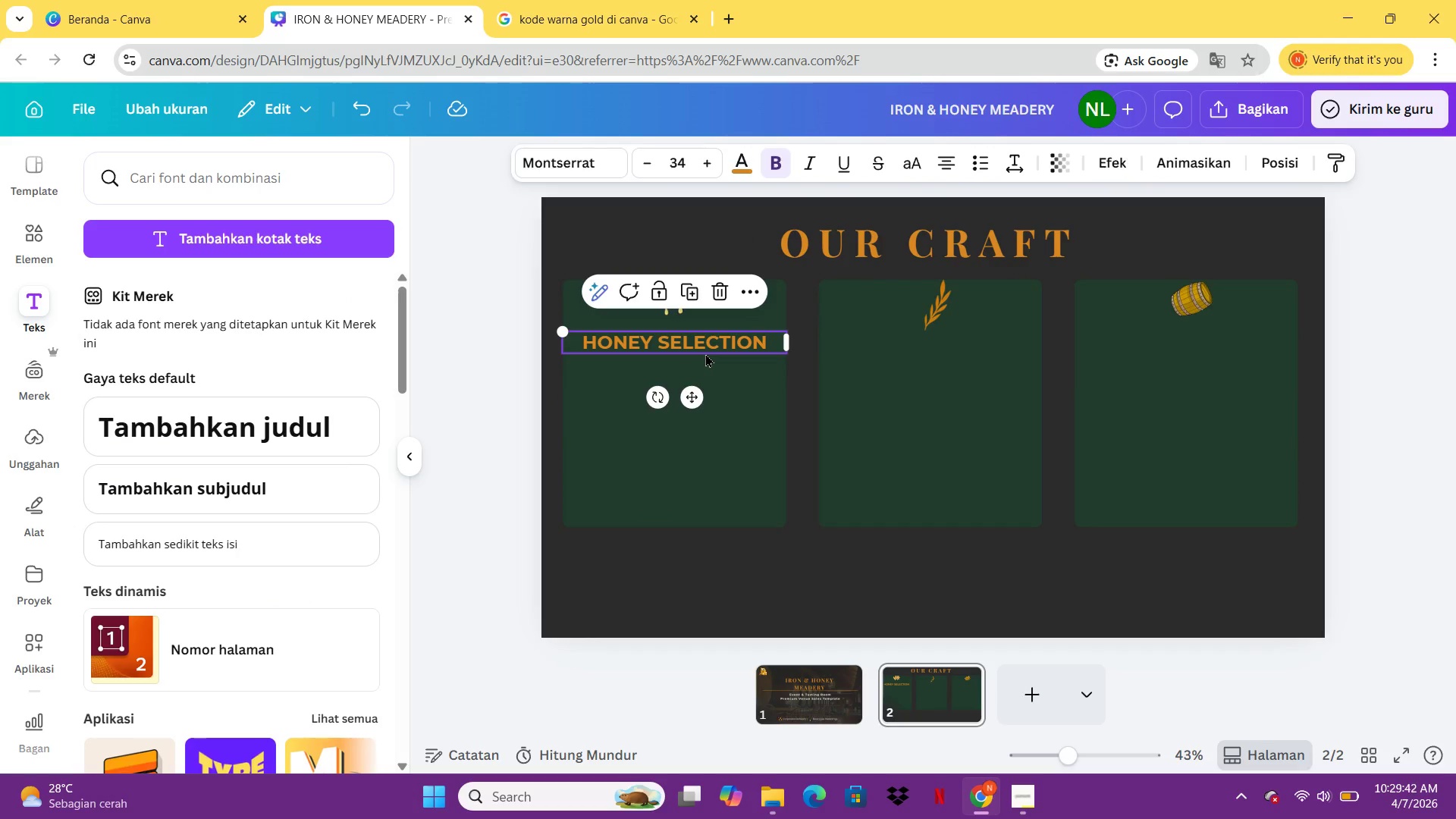 
key(Control+C)
 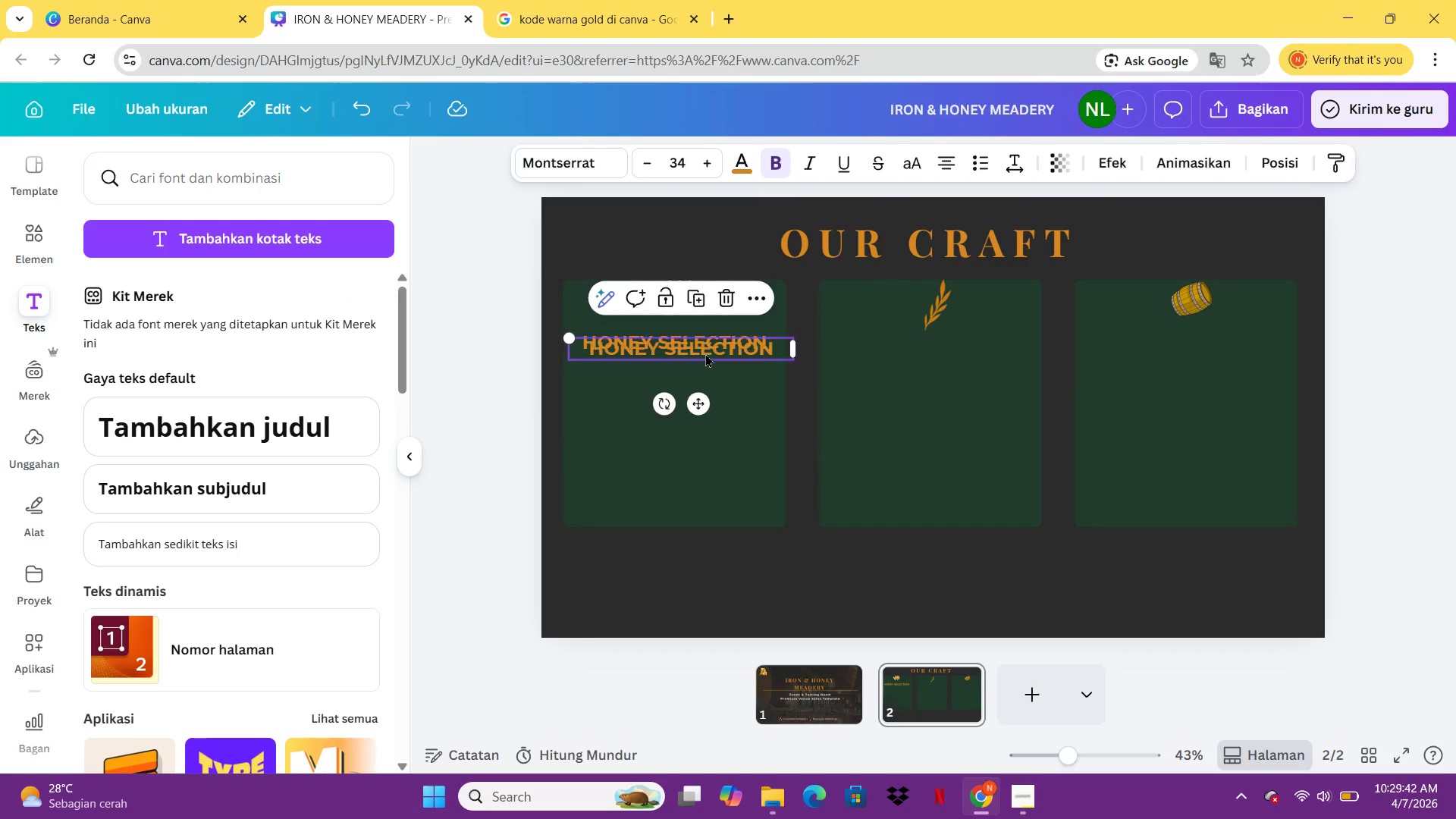 
key(Control+V)
 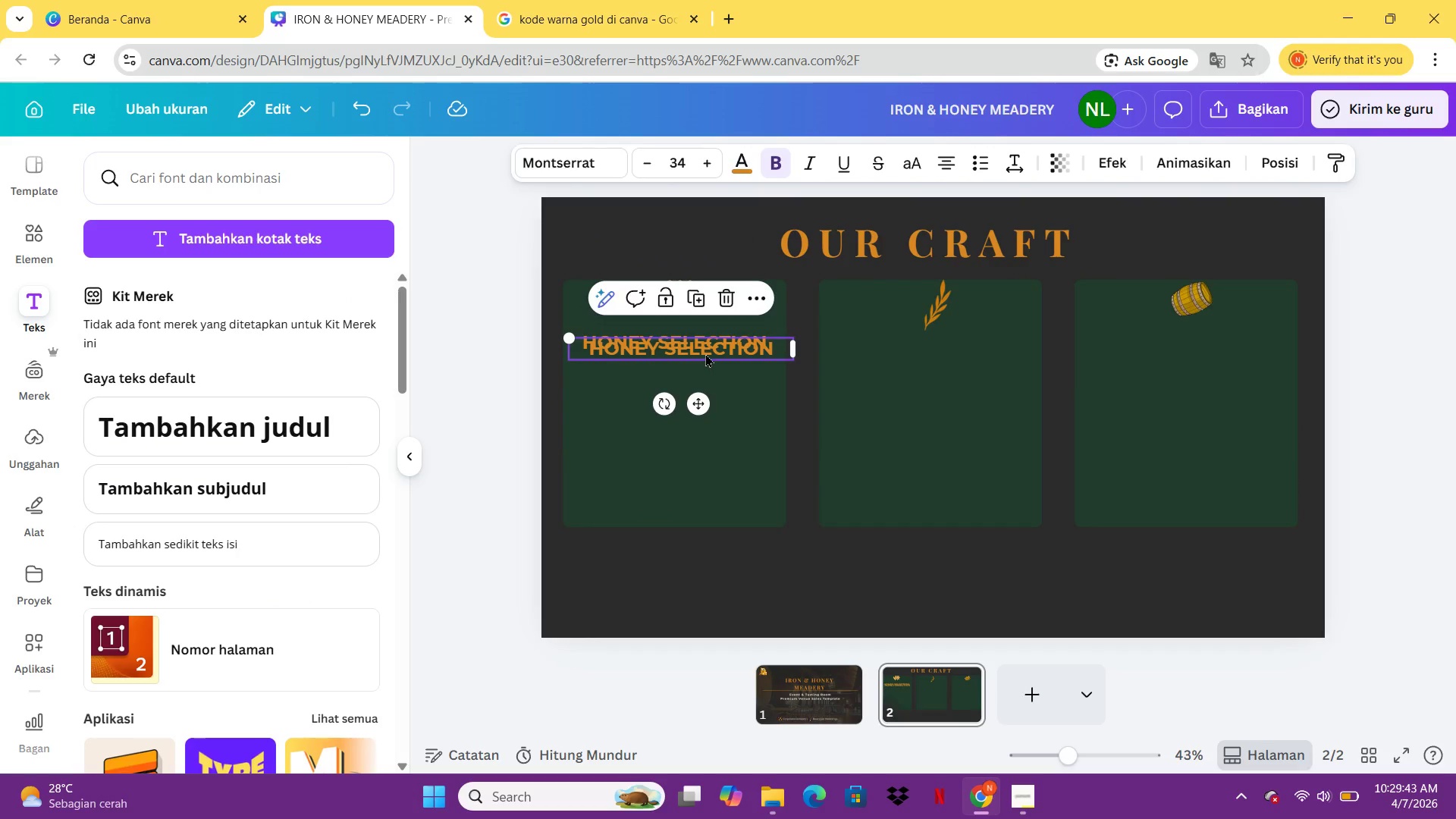 
left_click_drag(start_coordinate=[750, 353], to_coordinate=[997, 350])
 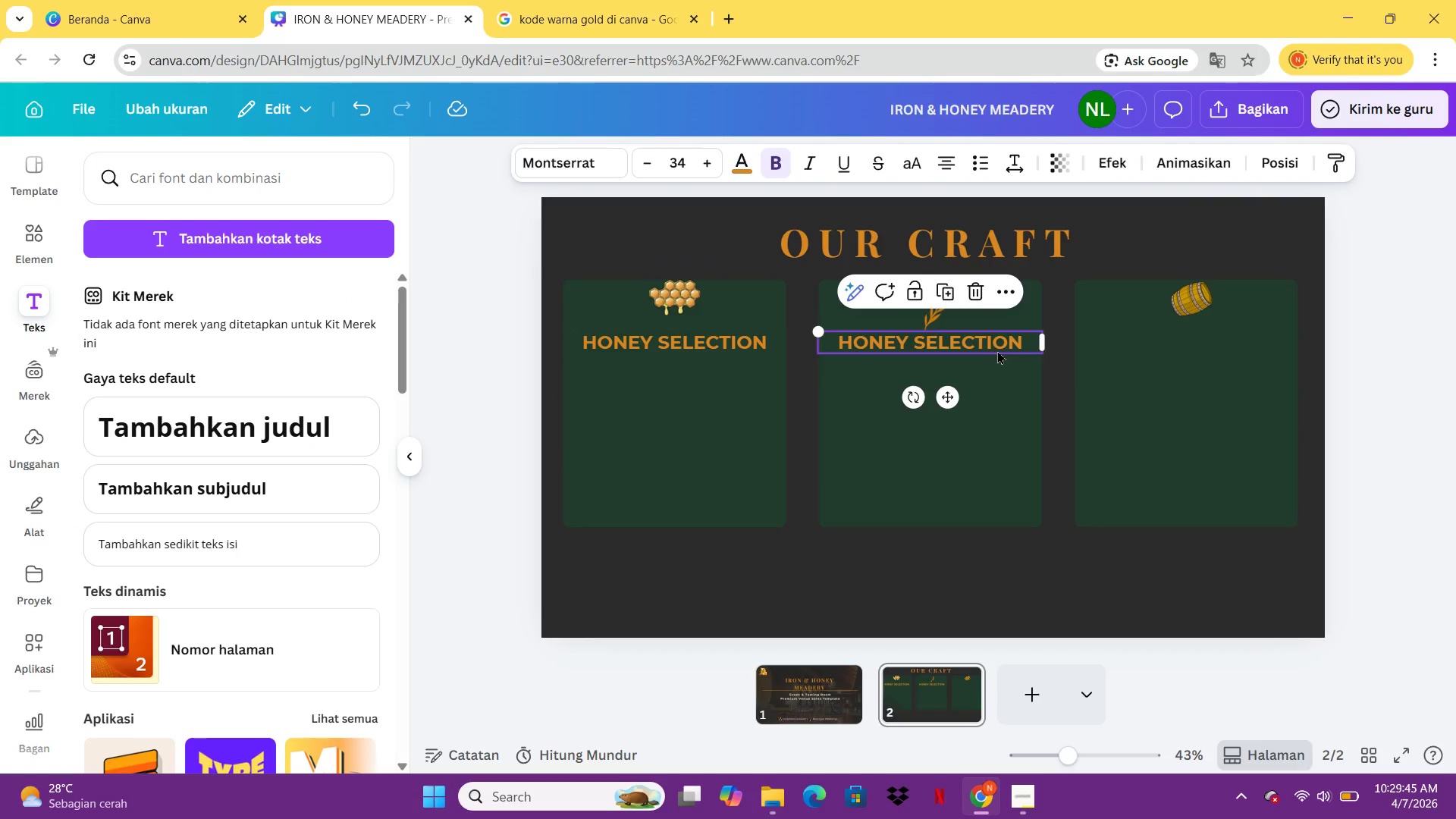 
double_click([997, 350])
 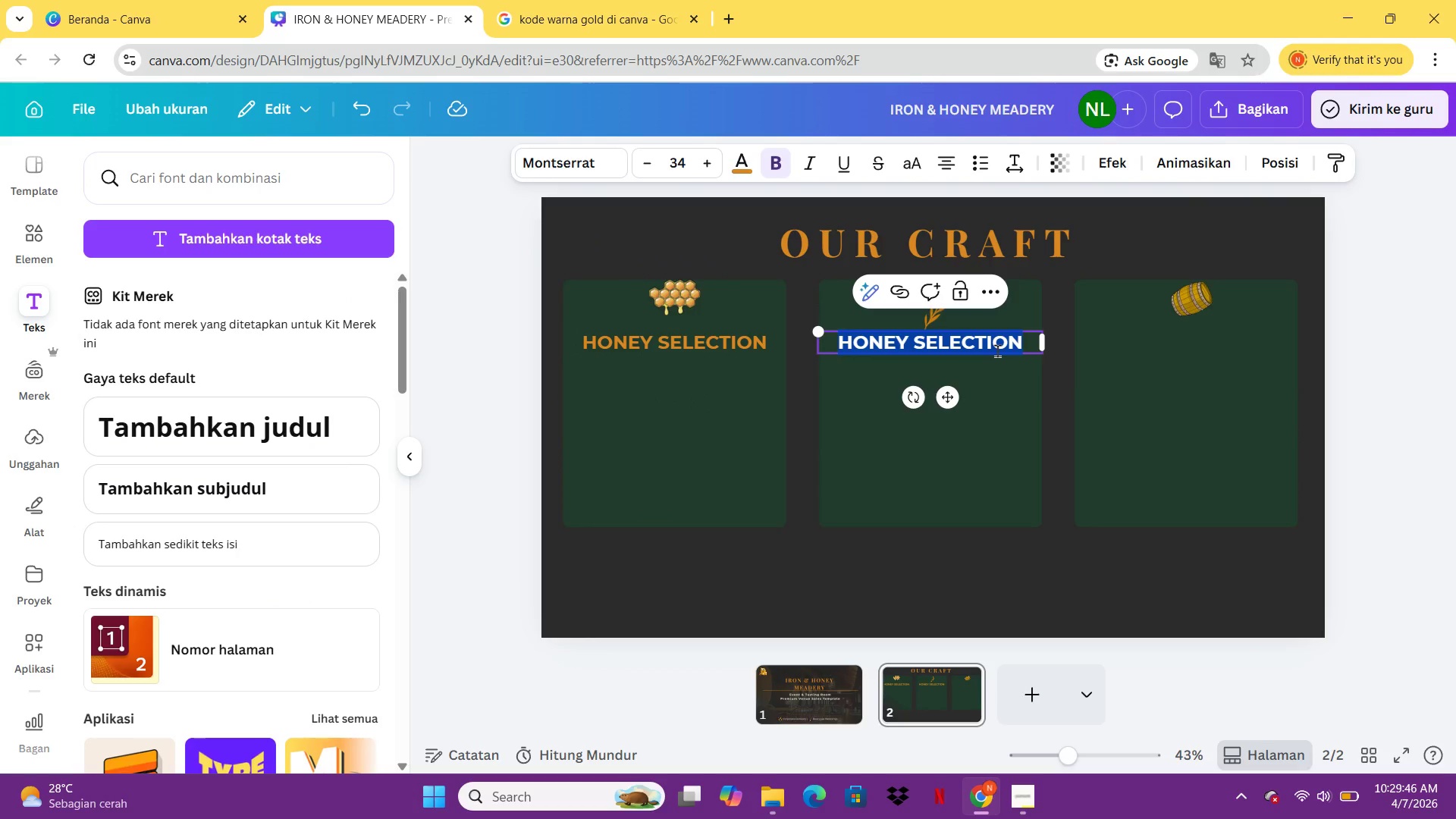 
type(BOTANICAL INFUSION)
 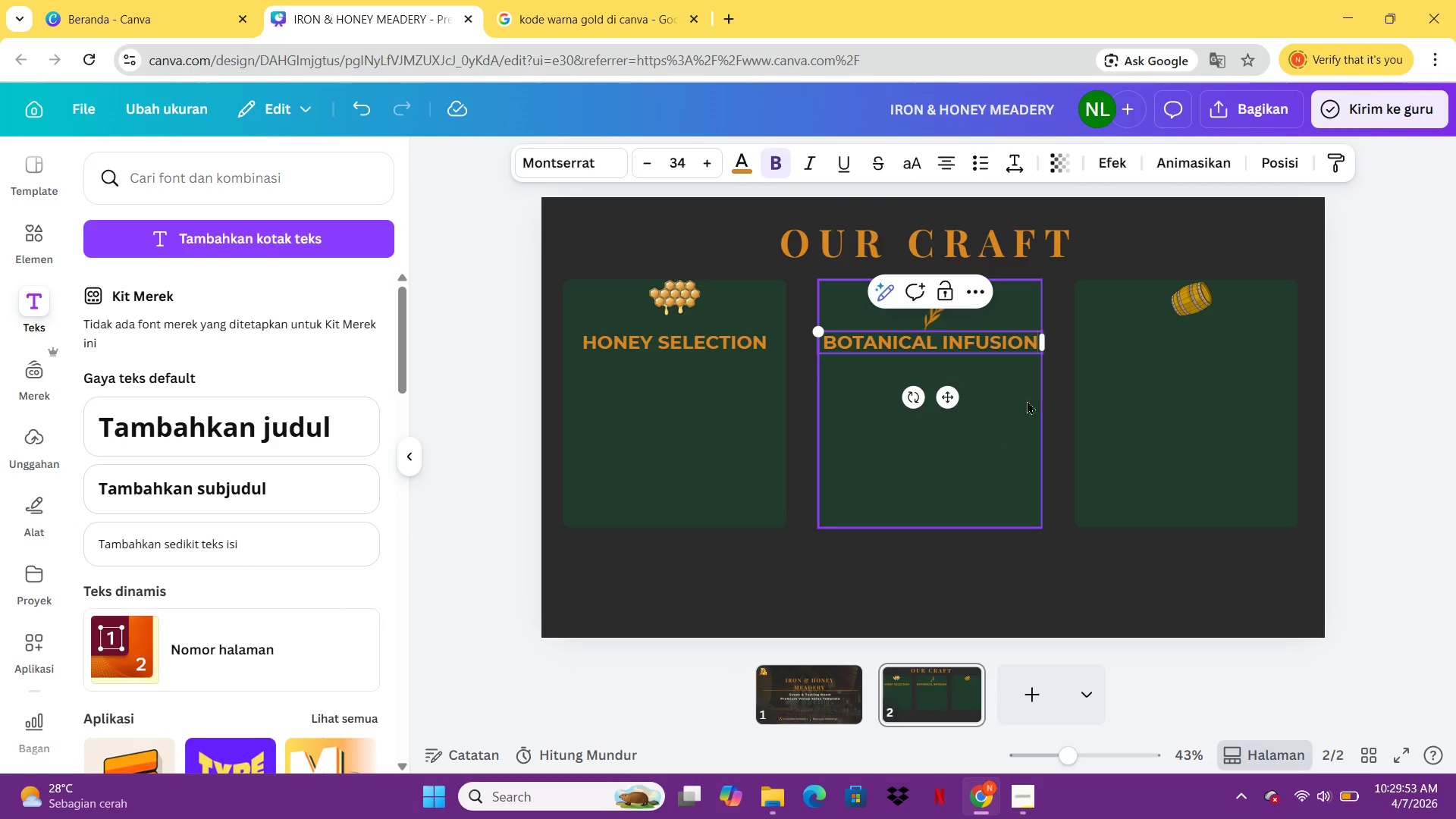 
left_click([998, 446])
 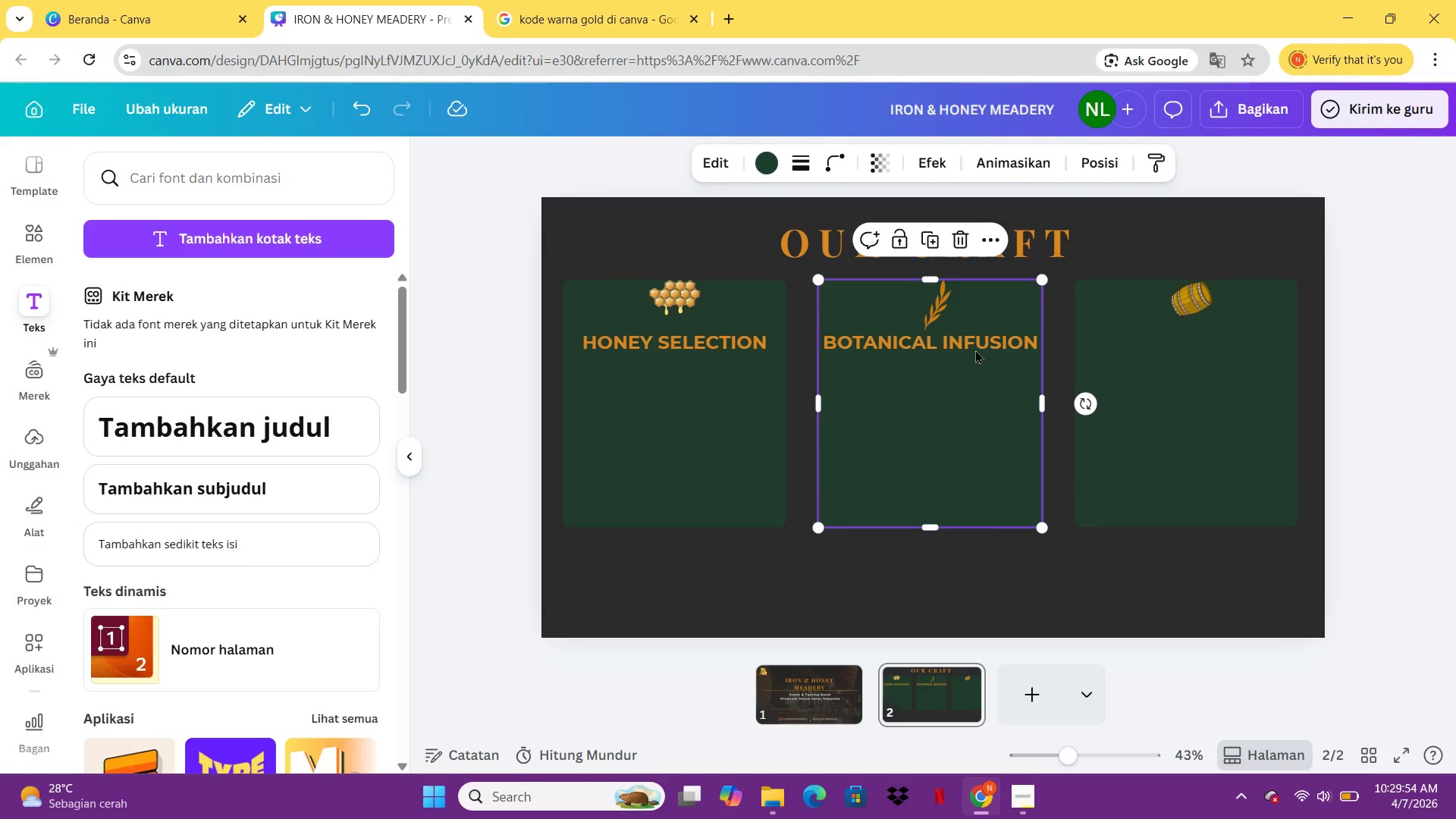 
left_click([975, 347])
 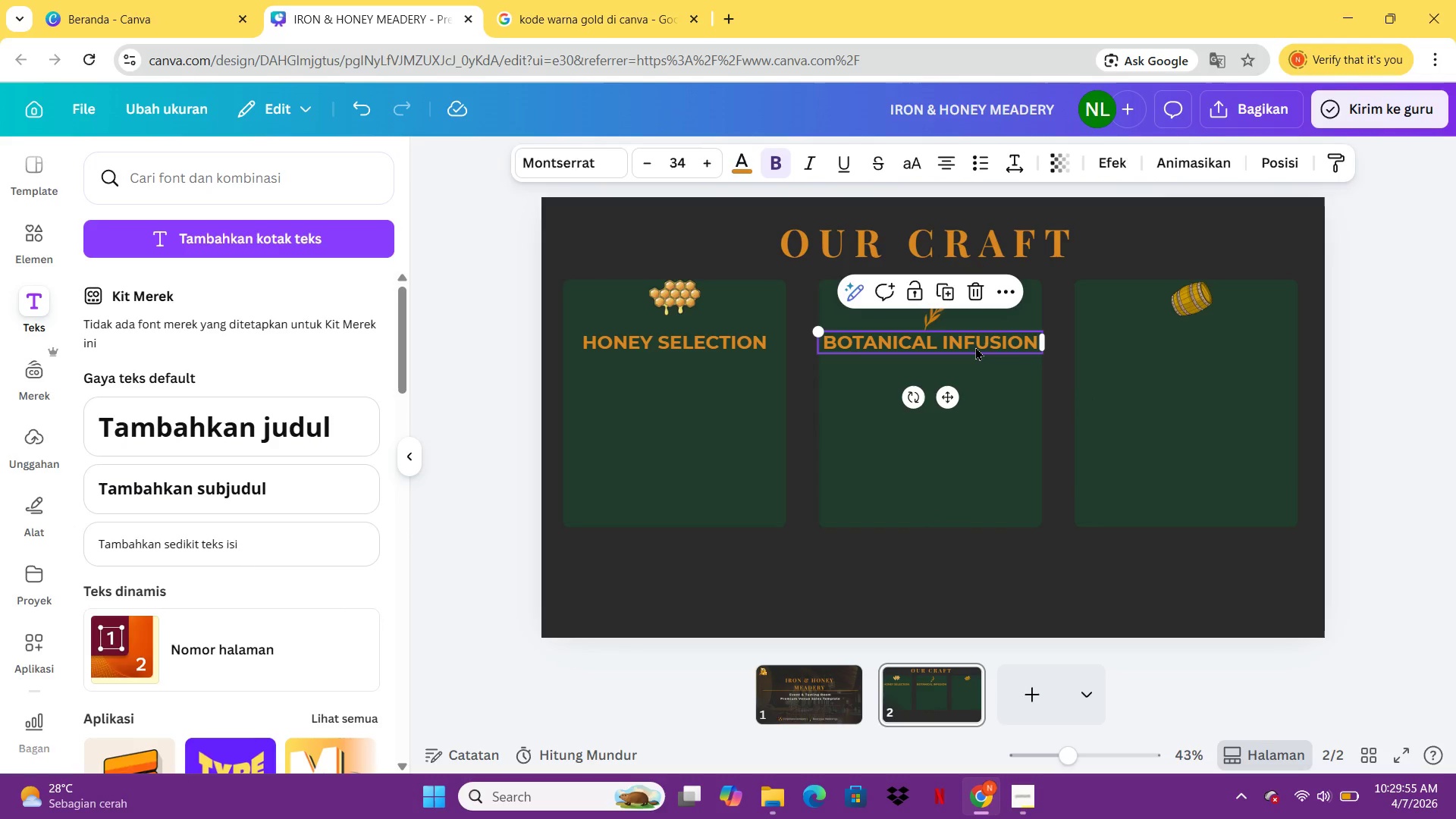 
key(Control+C)
 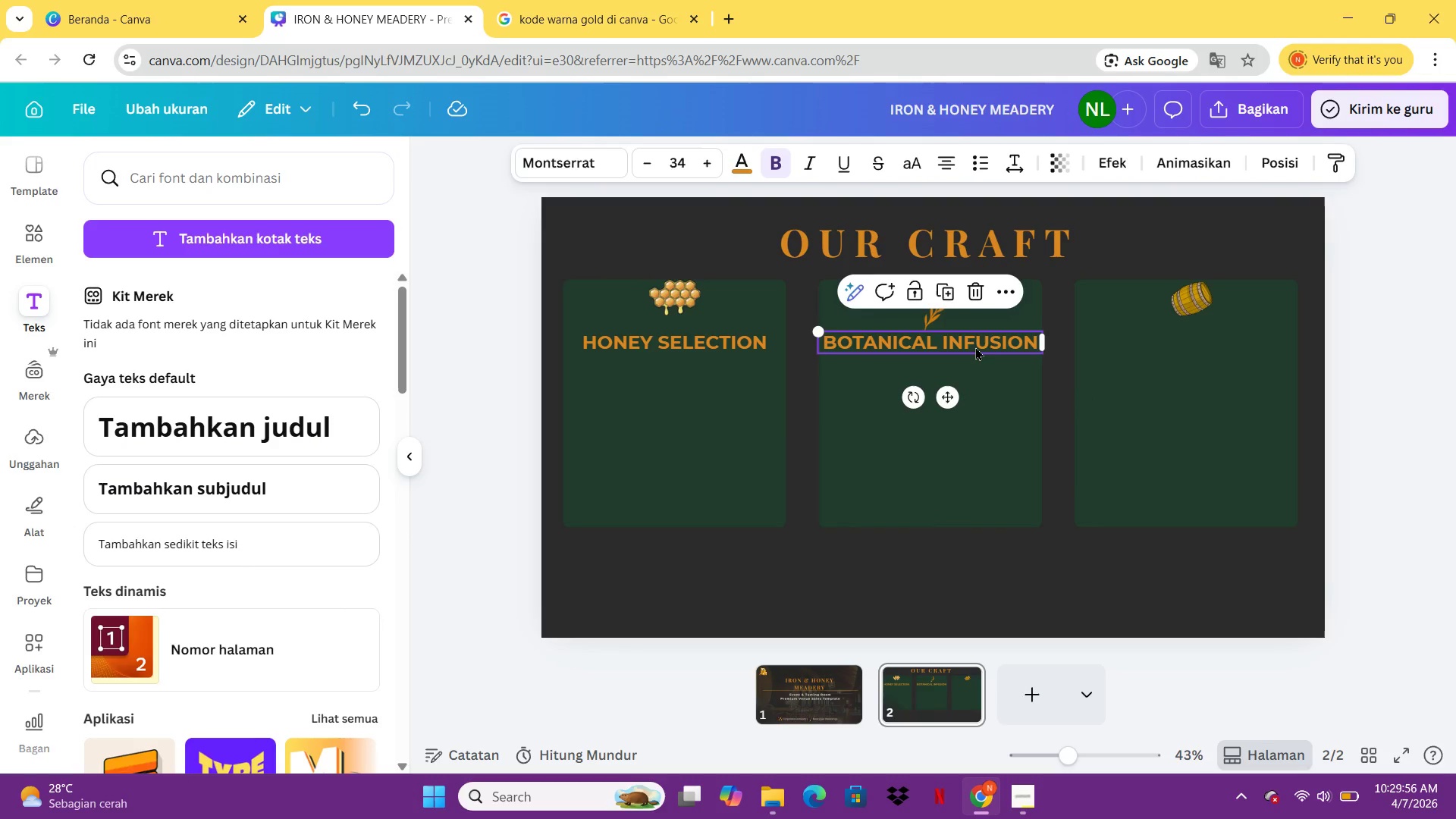 
key(Control+V)
 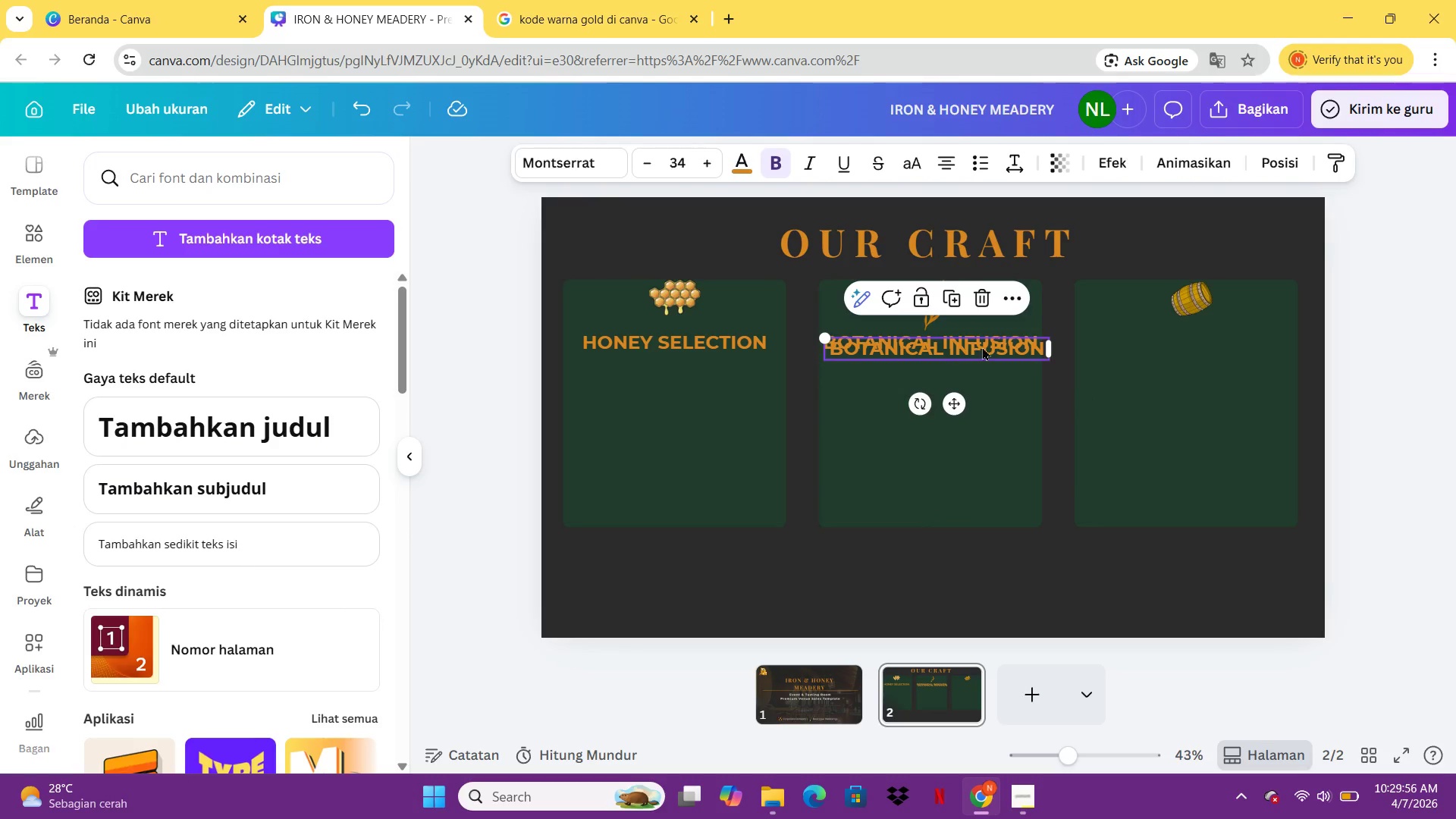 
left_click_drag(start_coordinate=[975, 347], to_coordinate=[1225, 337])
 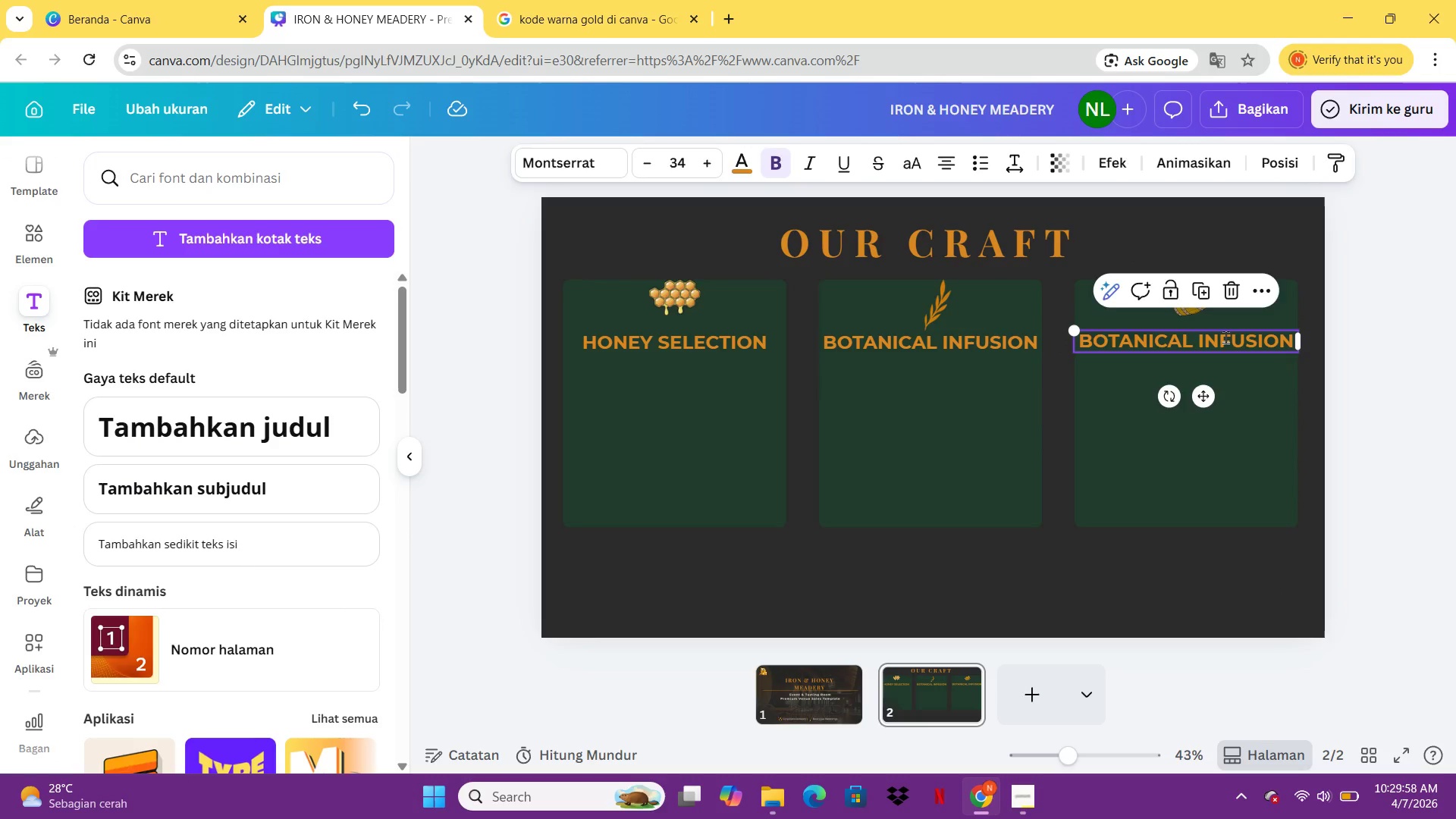 
double_click([1225, 337])
 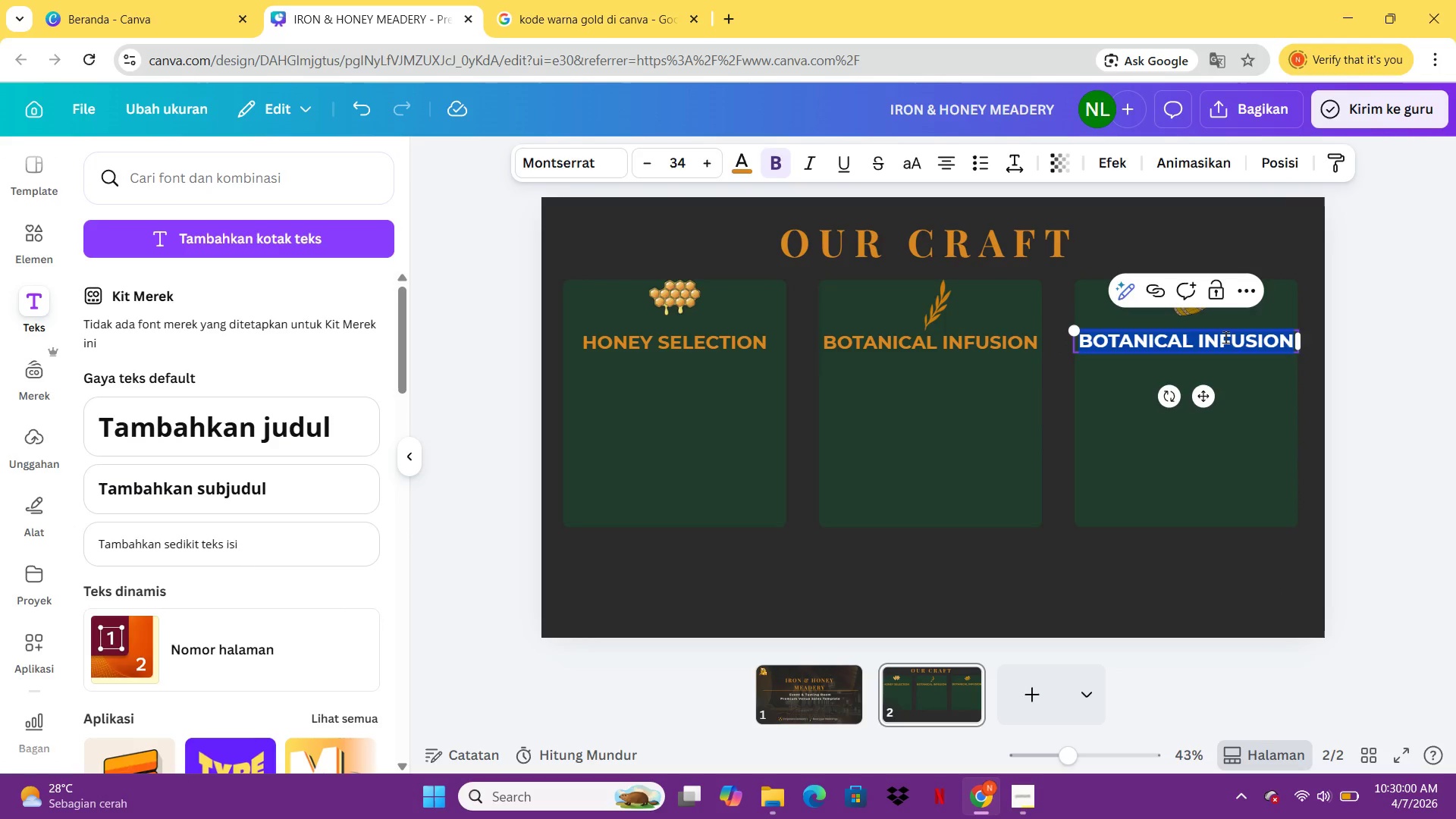 
type(Z)
key(Backspace)
type(SLOW FERMENT)
 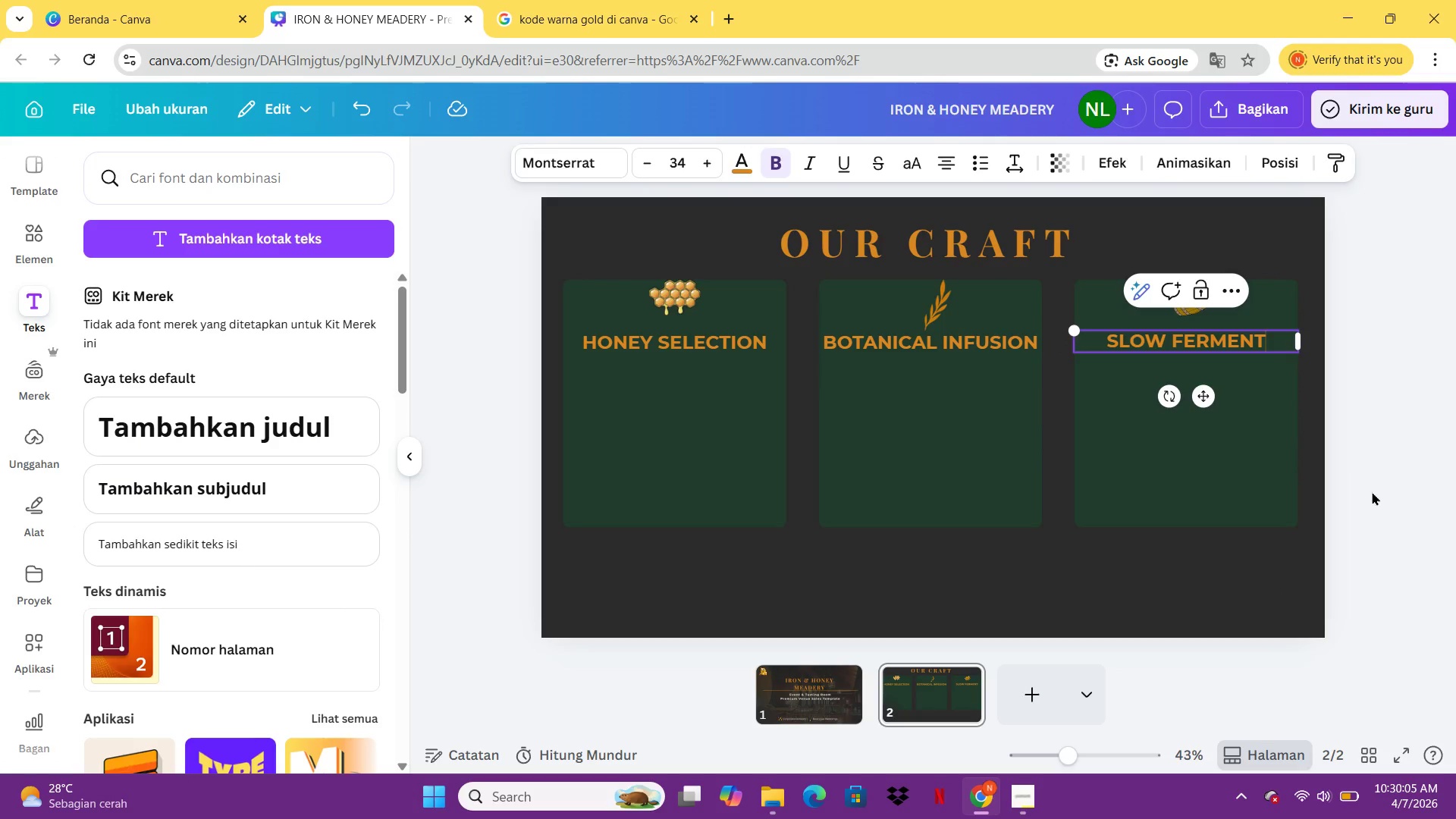 
left_click([1308, 454])
 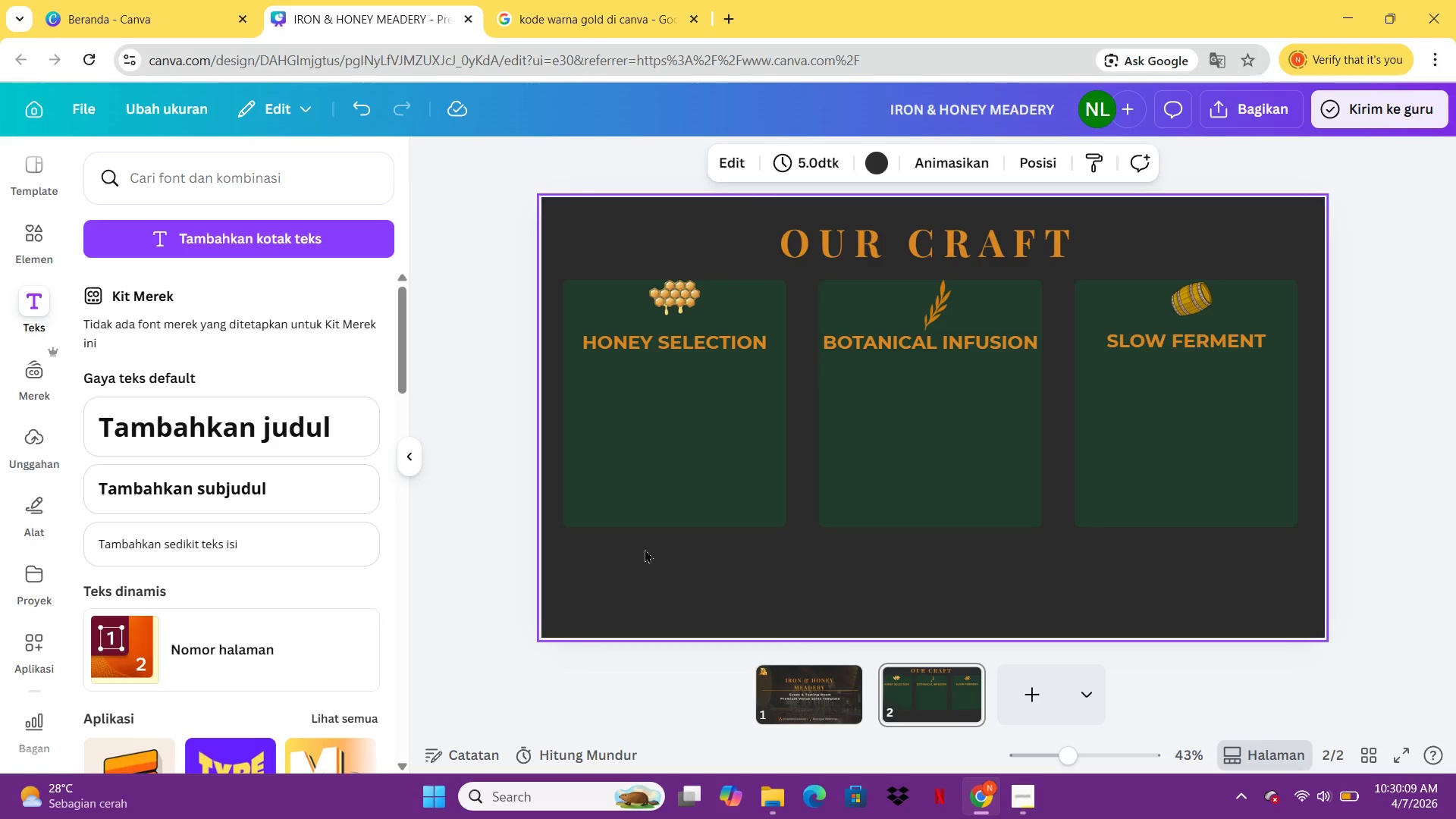 
wait(8.8)
 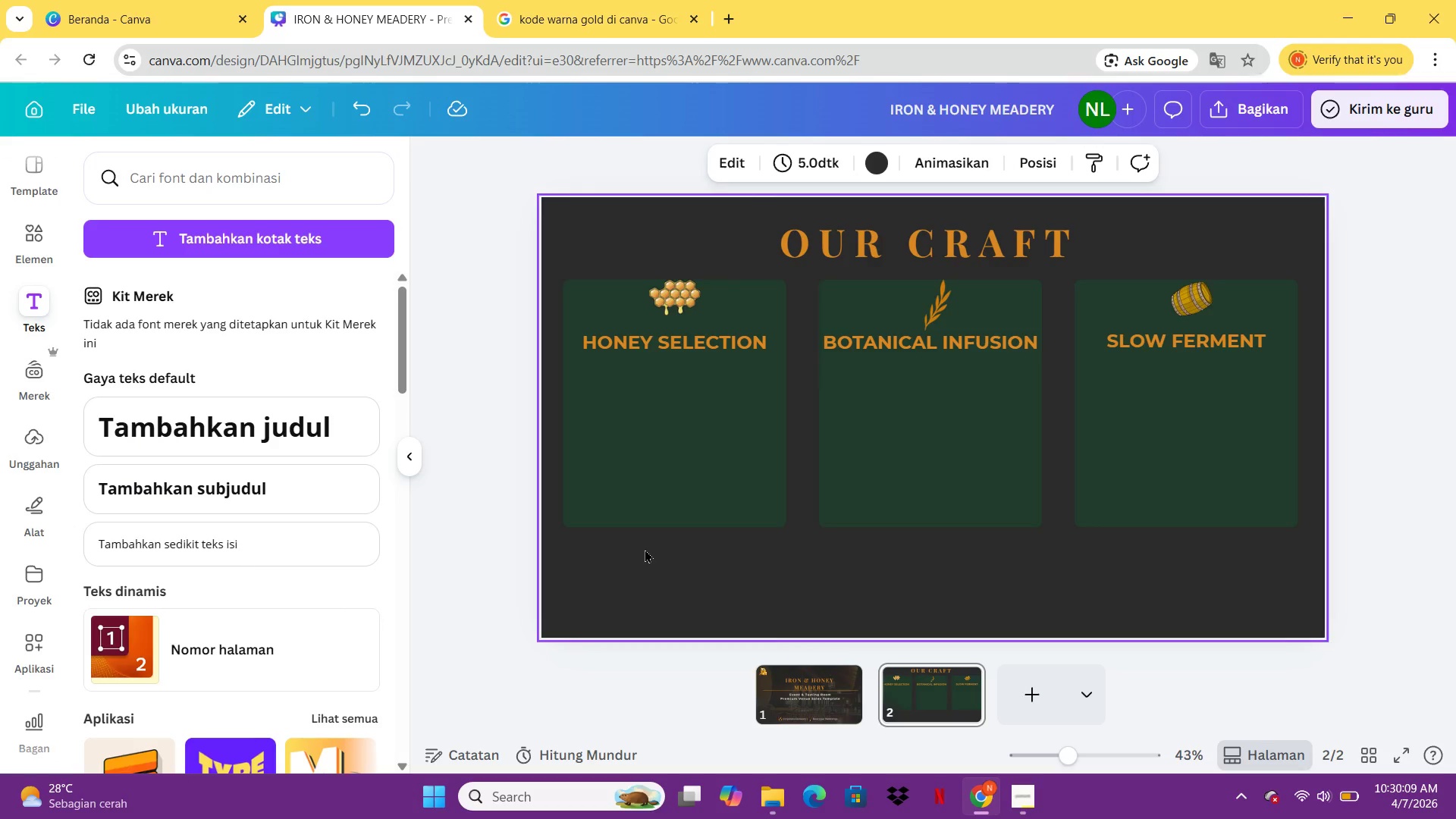 
left_click([196, 536])
 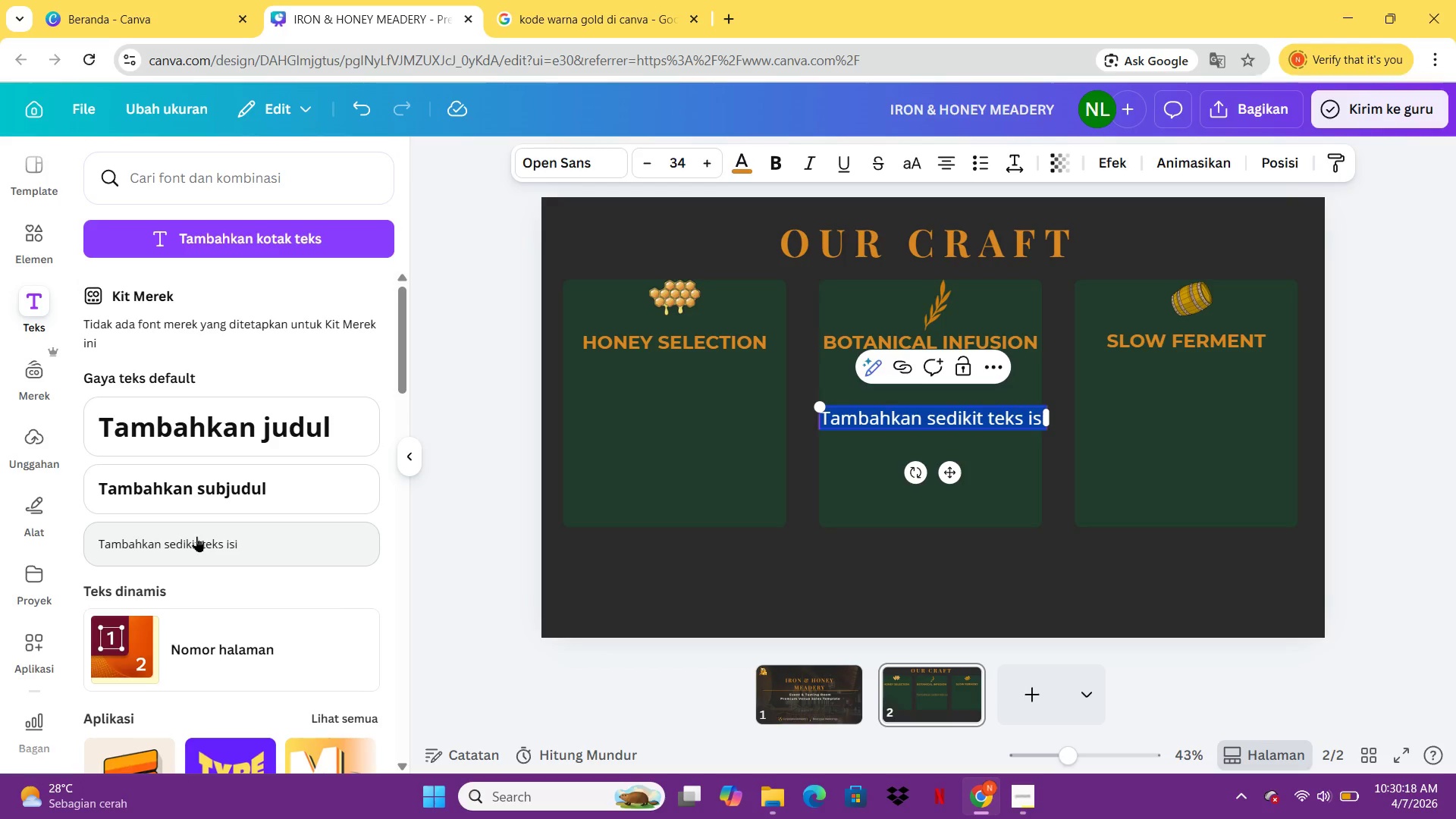 
type(ingle-origin local raw honey from Pacific Northwest apiat)
key(Backspace)
type(ries)
 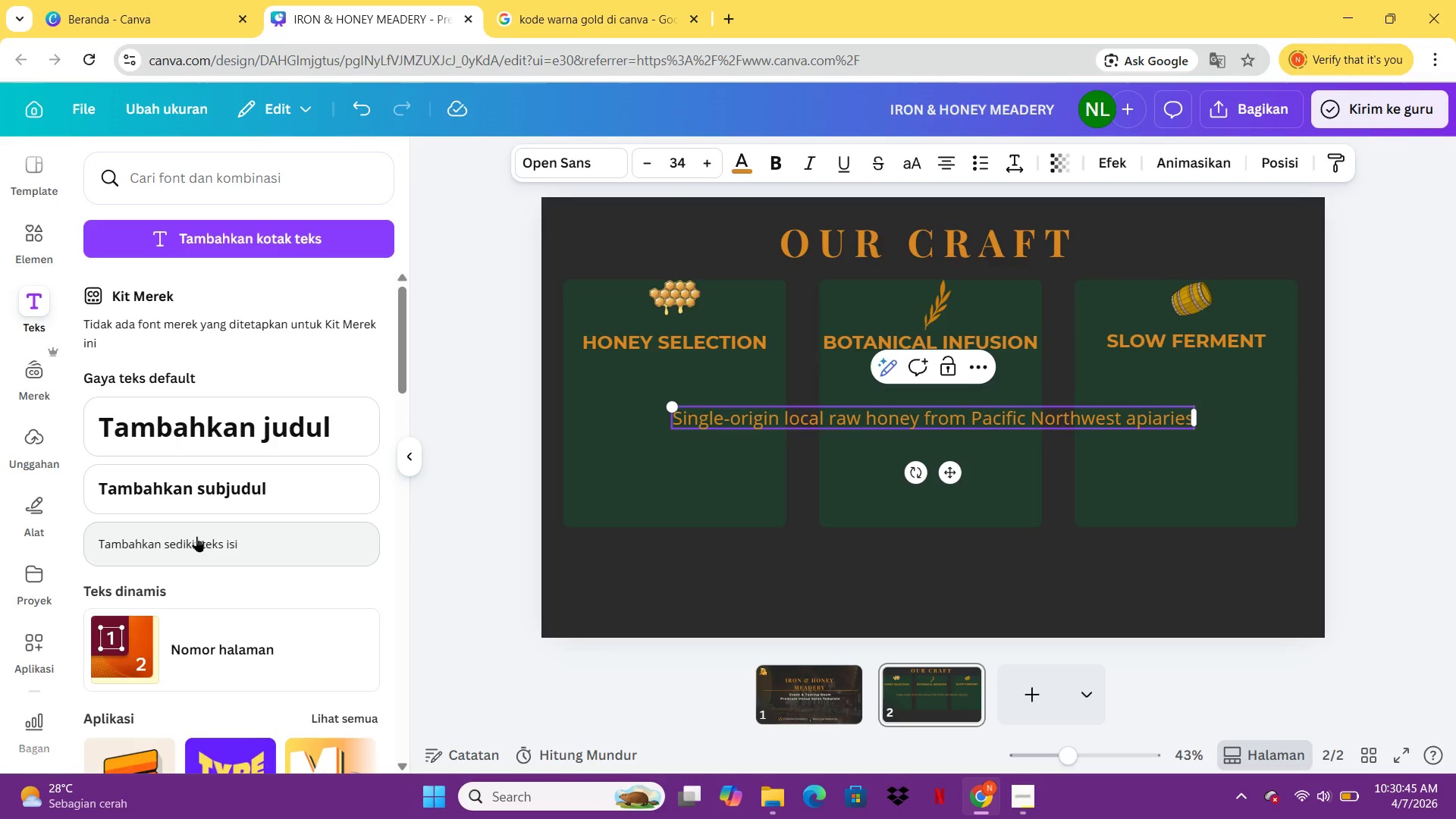 
key(Control+A)
 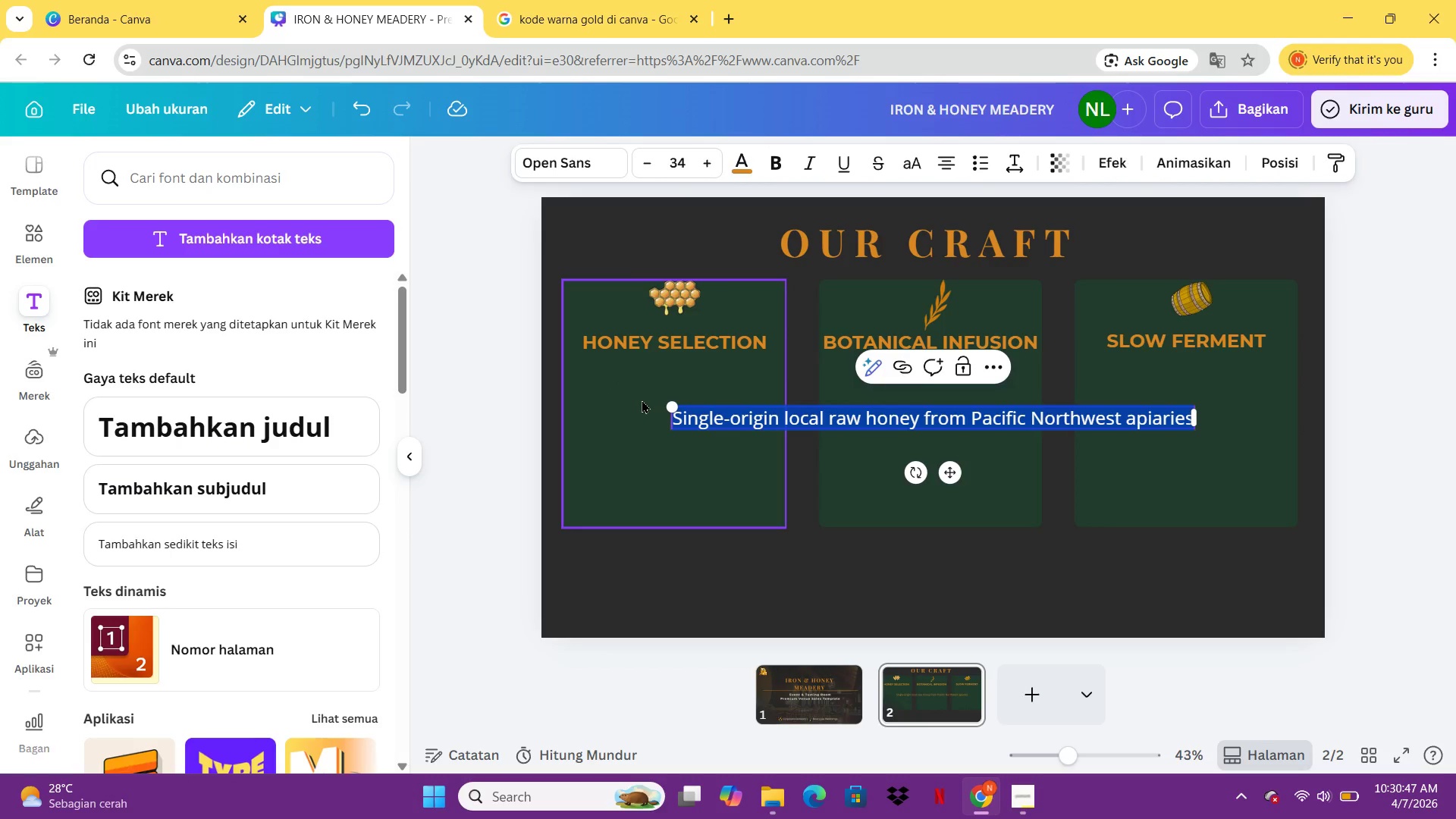 
key(Control+I)
 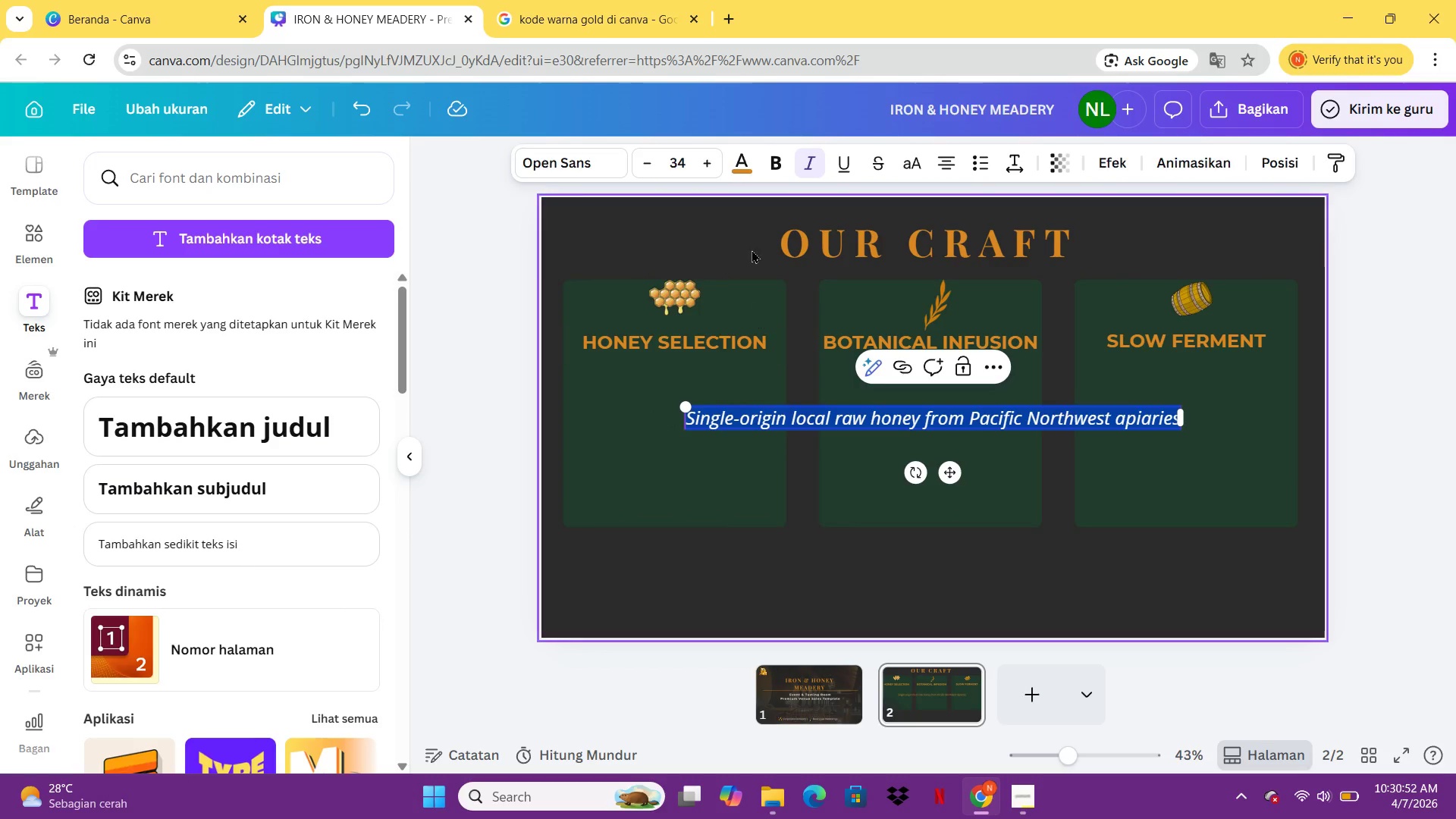 
wait(6.0)
 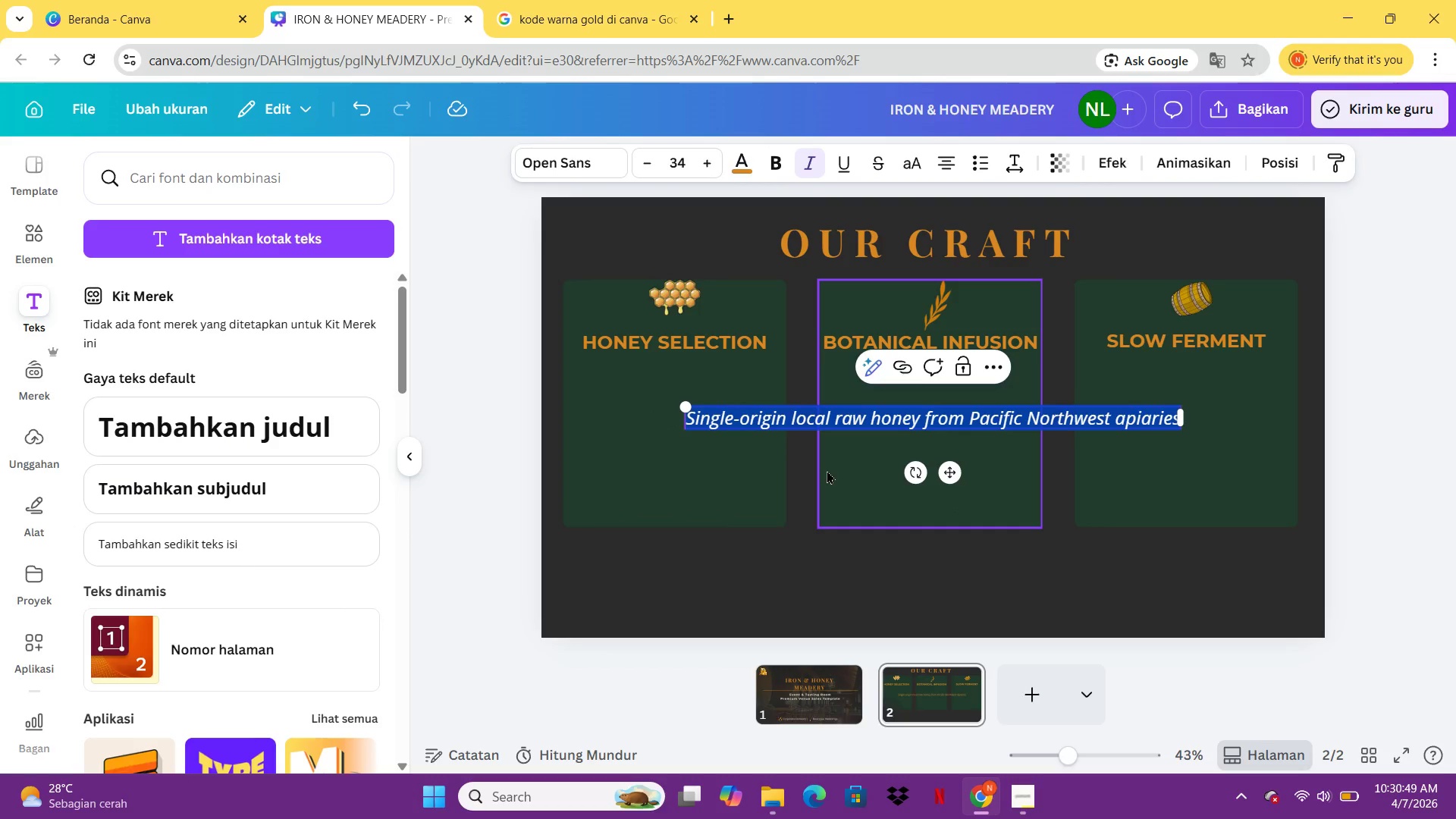 
left_click([593, 162])
 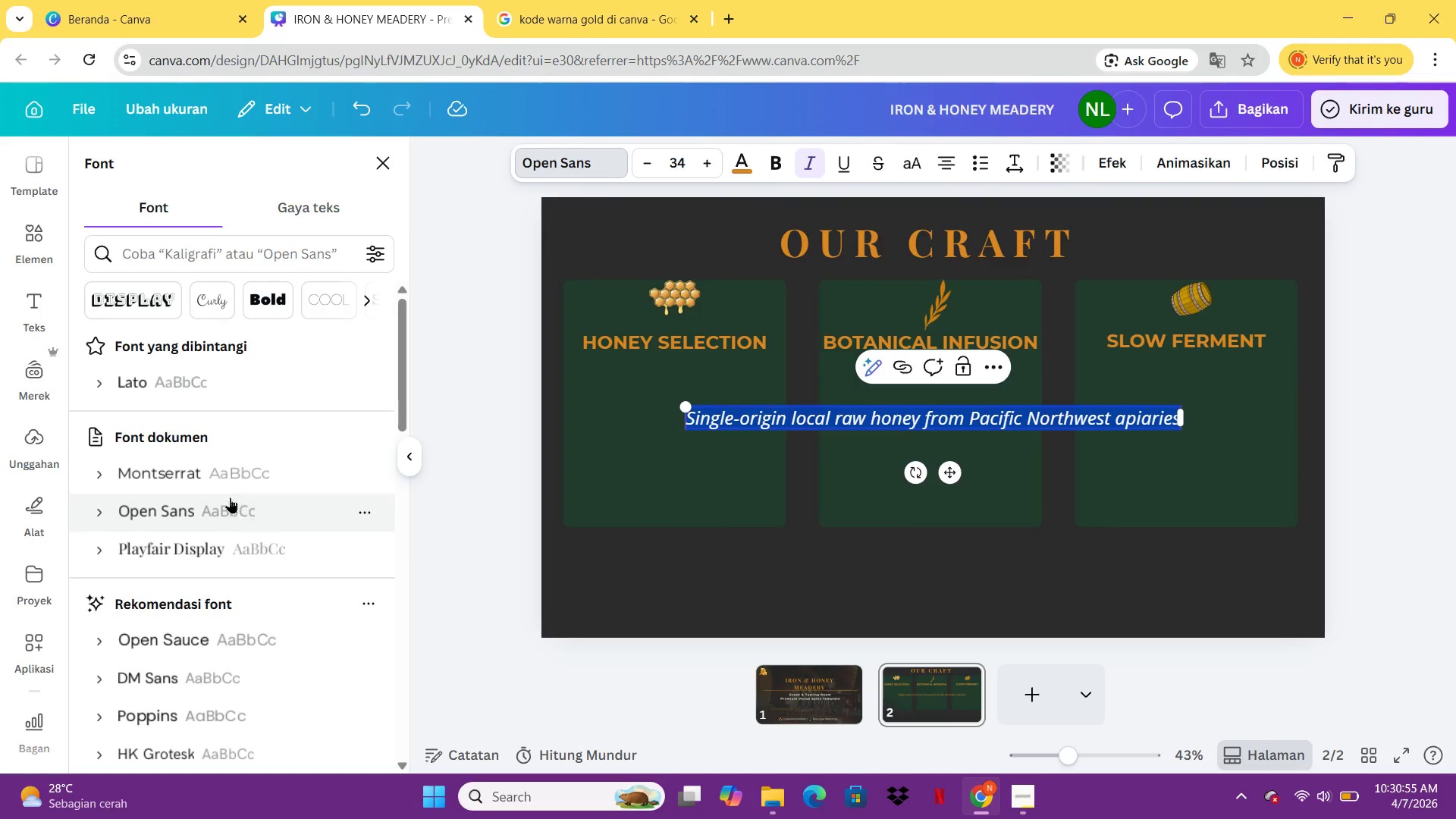 
left_click([226, 488])
 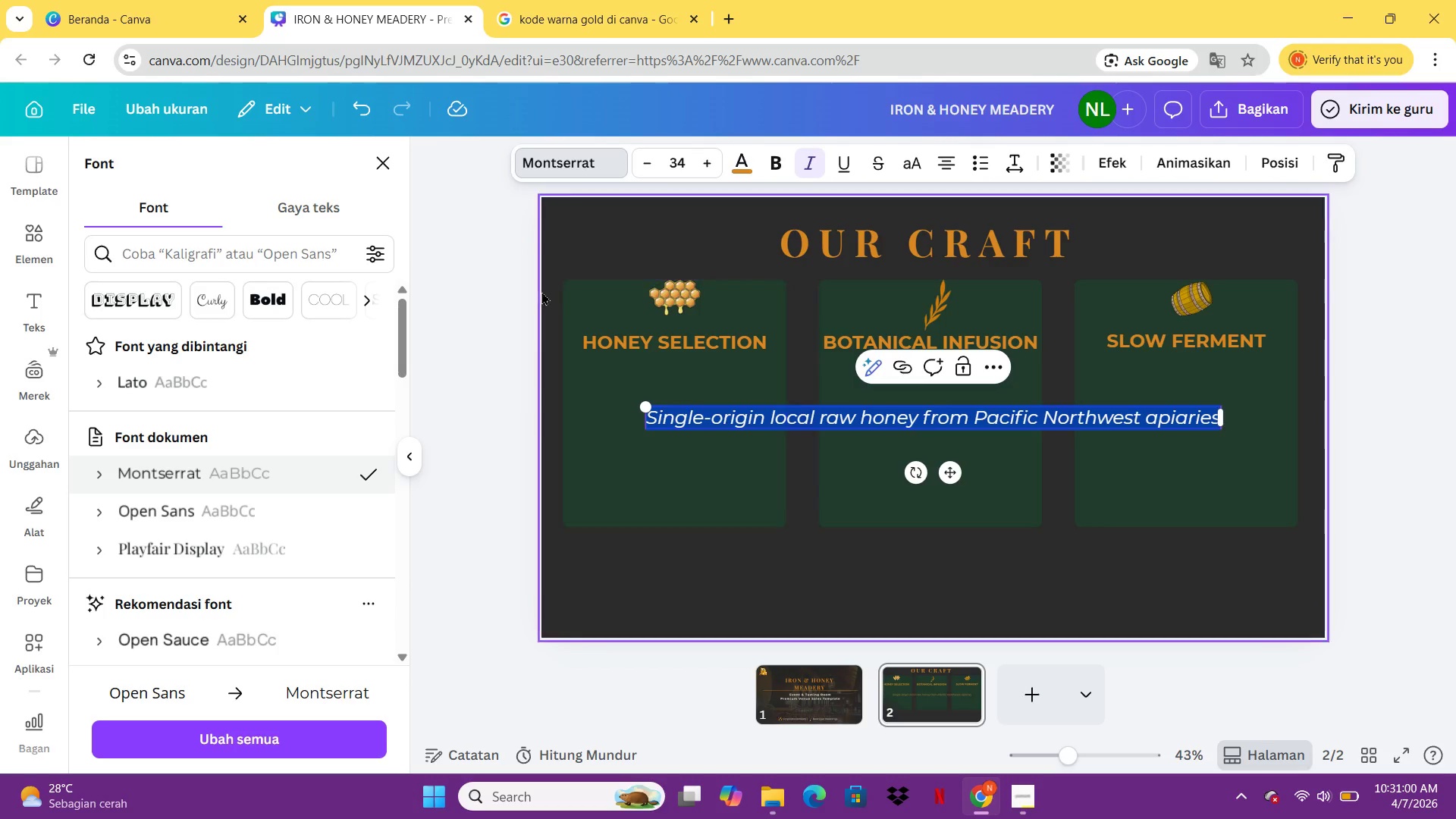 
wait(6.83)
 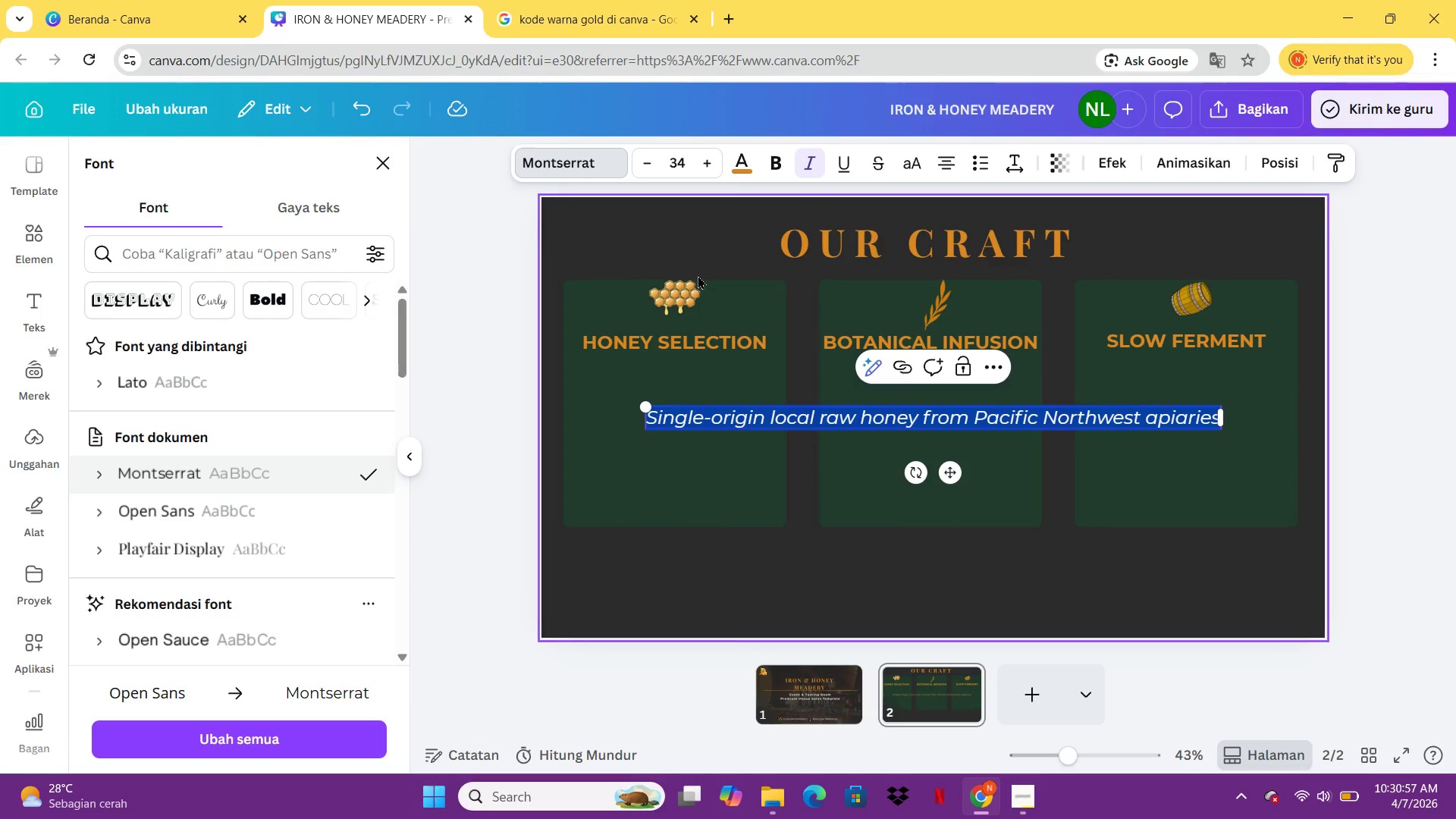 
left_click([737, 166])
 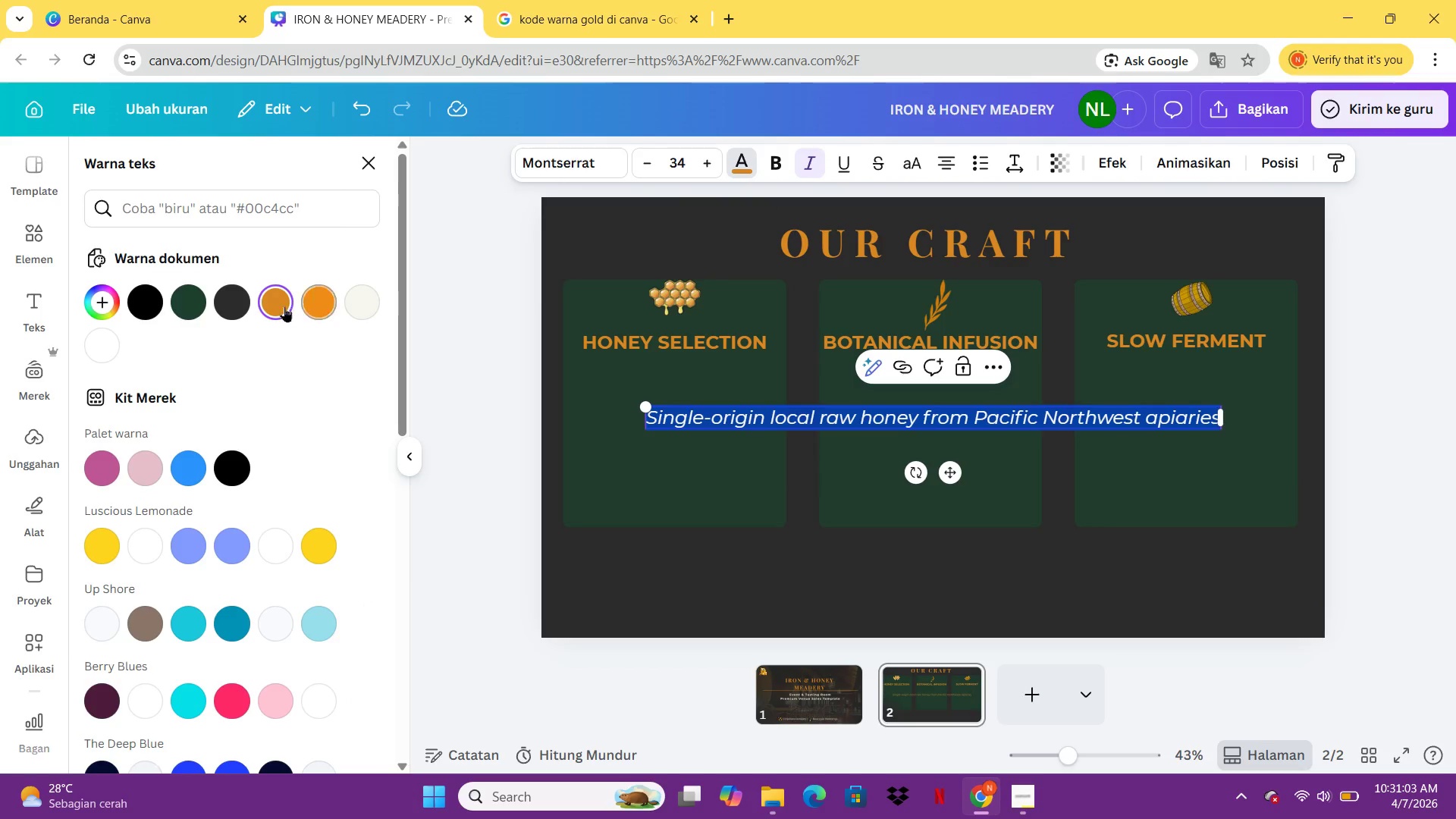 
left_click([281, 306])
 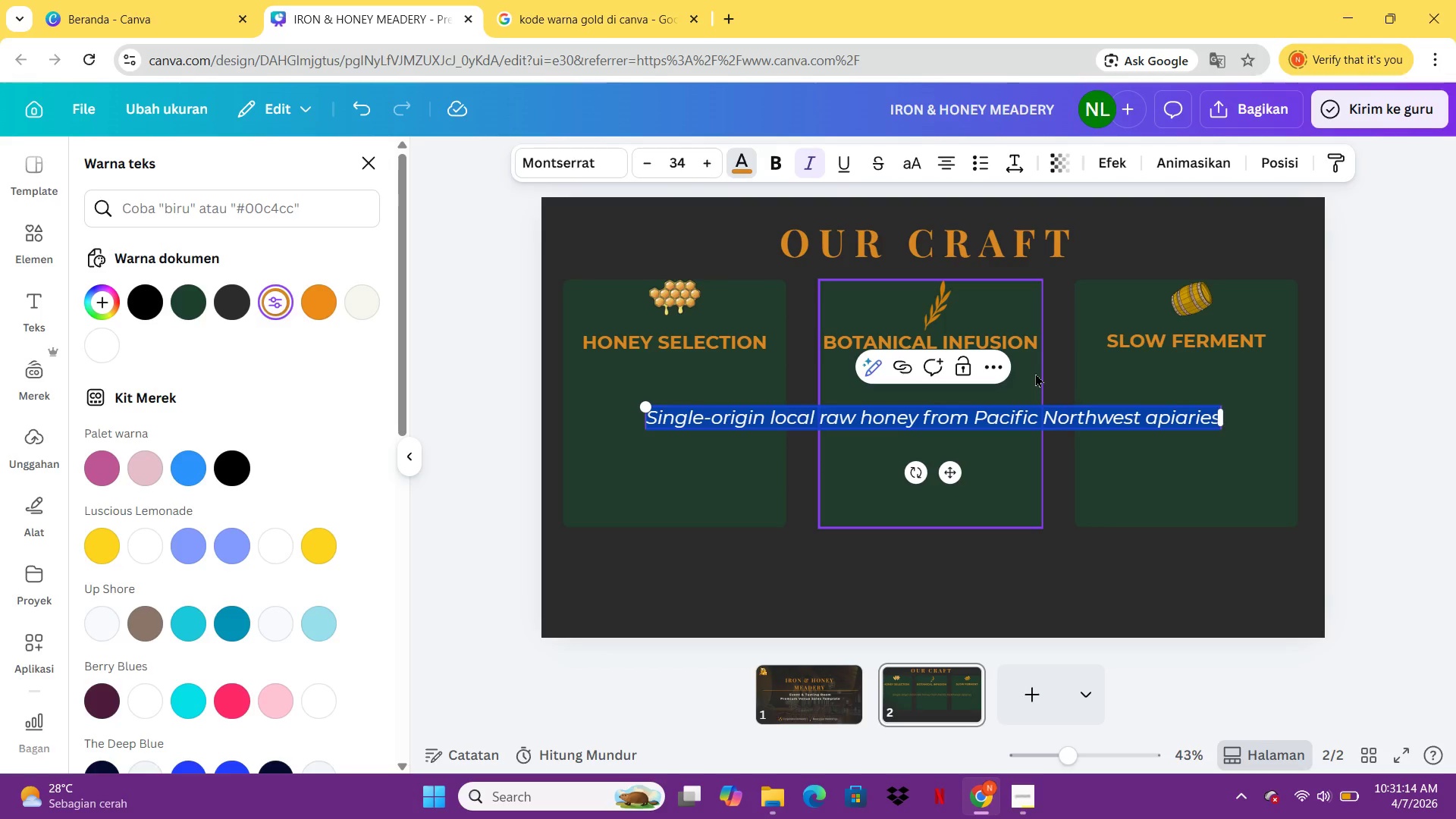 
wait(15.58)
 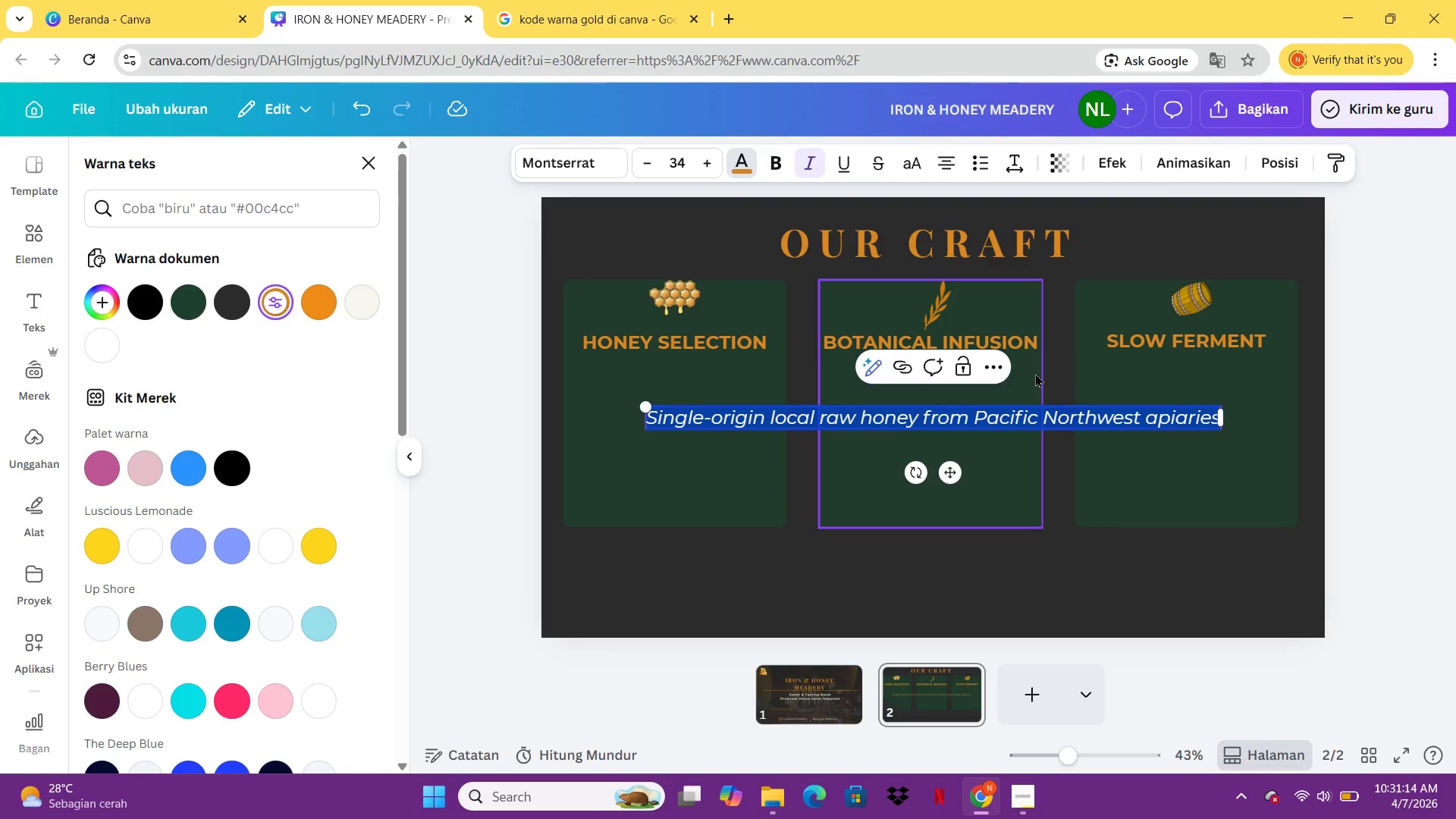 
left_click([369, 296])
 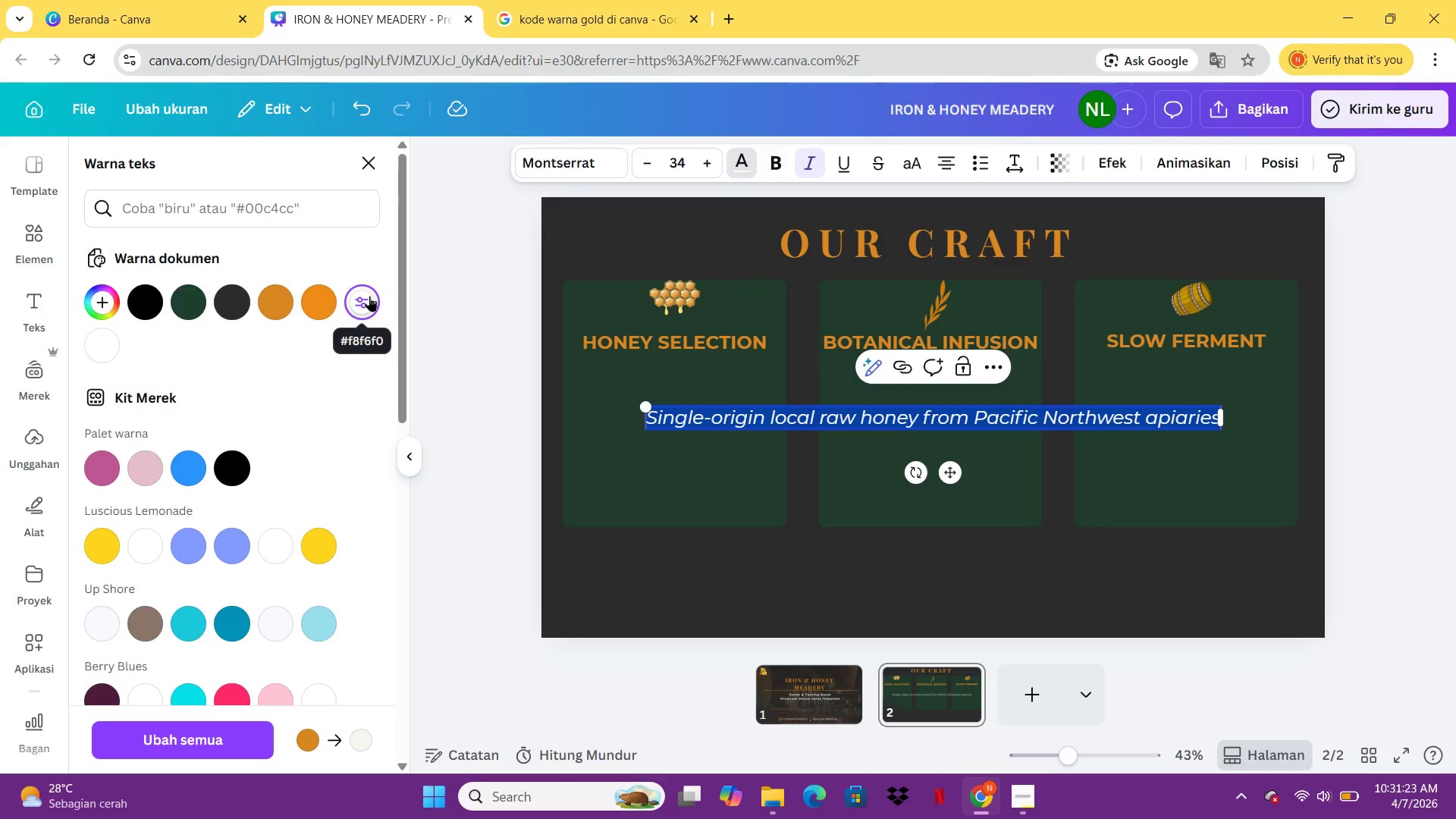 
wait(8.95)
 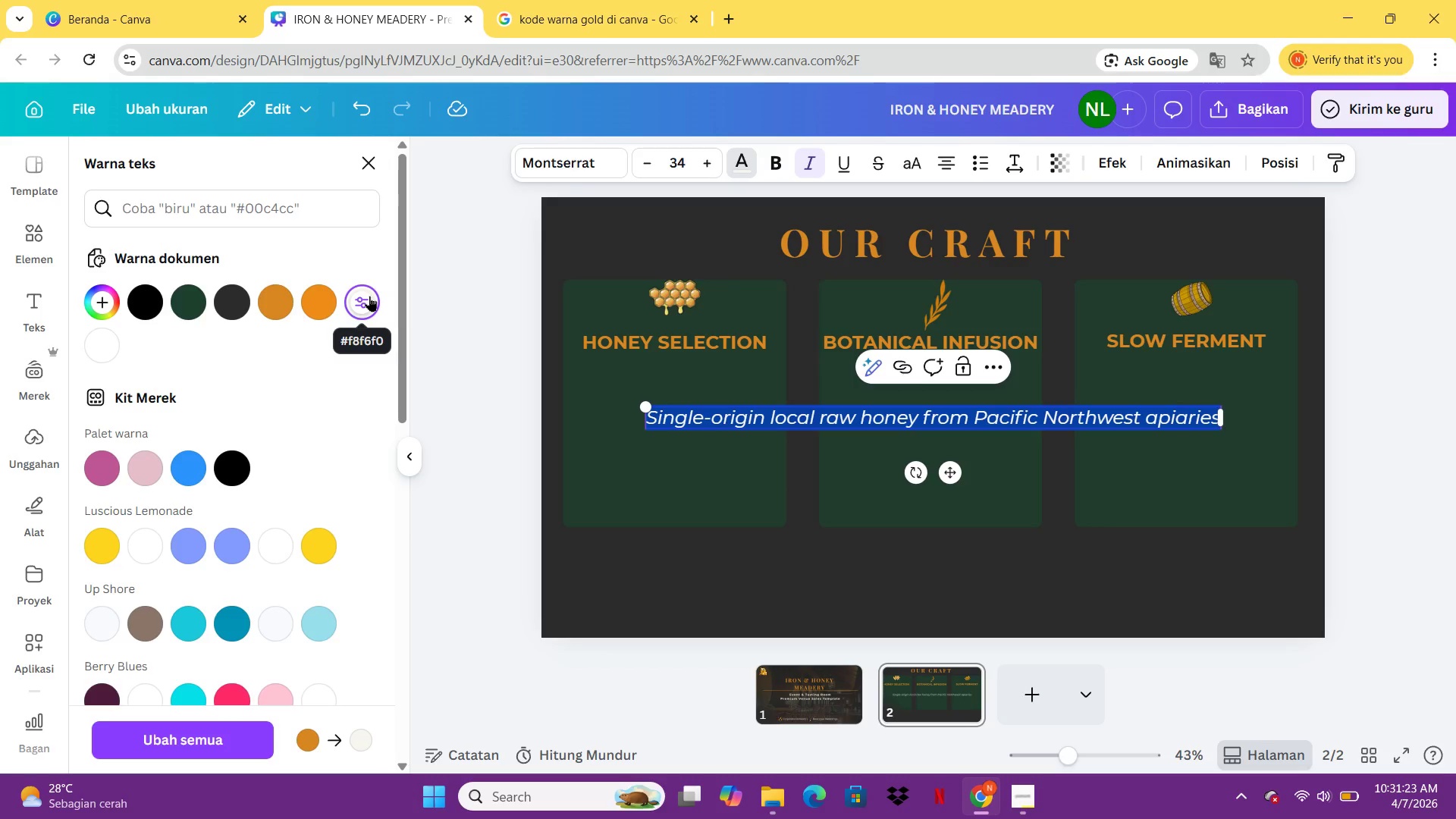 
left_click_drag(start_coordinate=[1226, 421], to_coordinate=[847, 453])
 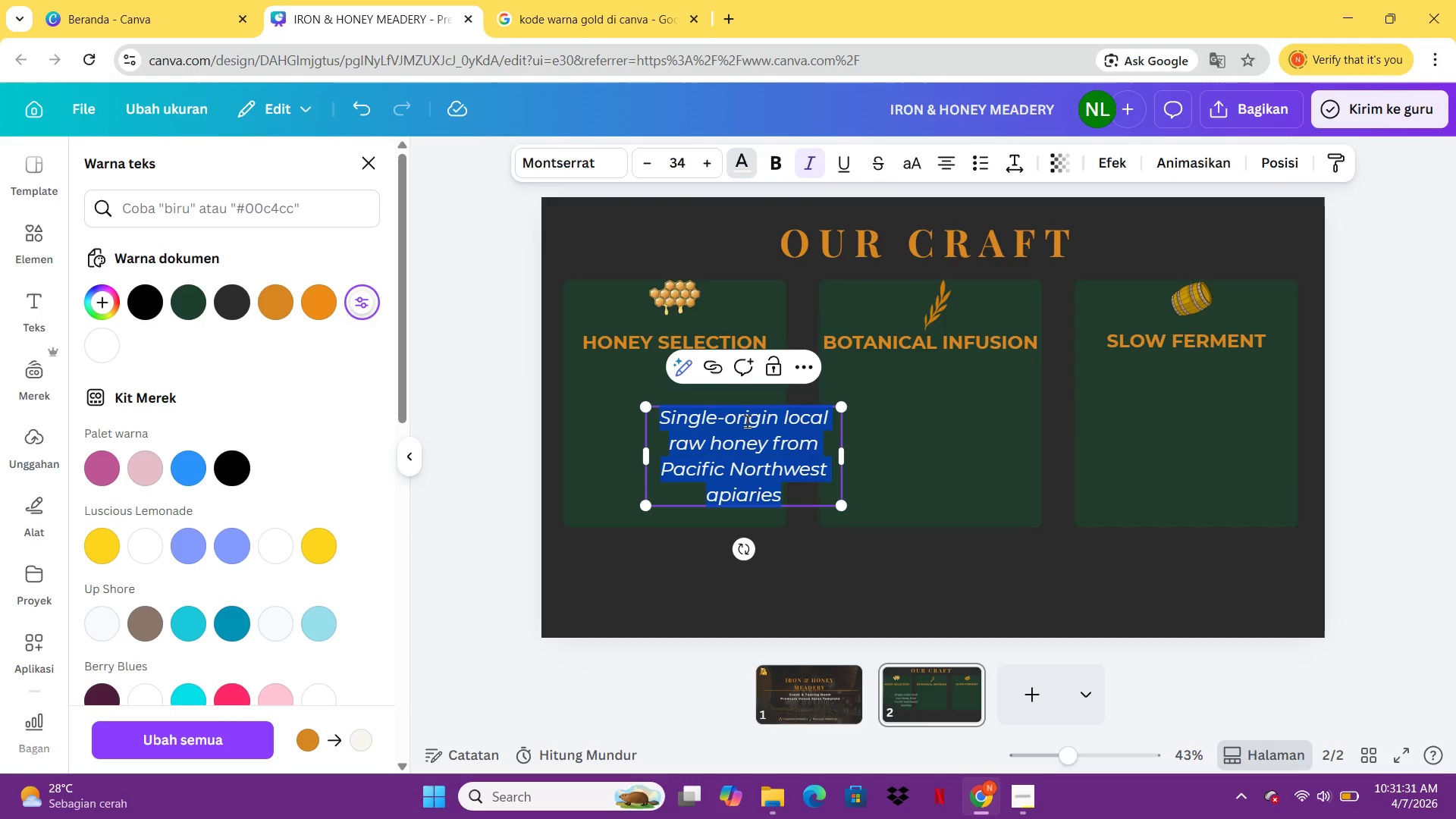 
left_click([747, 421])
 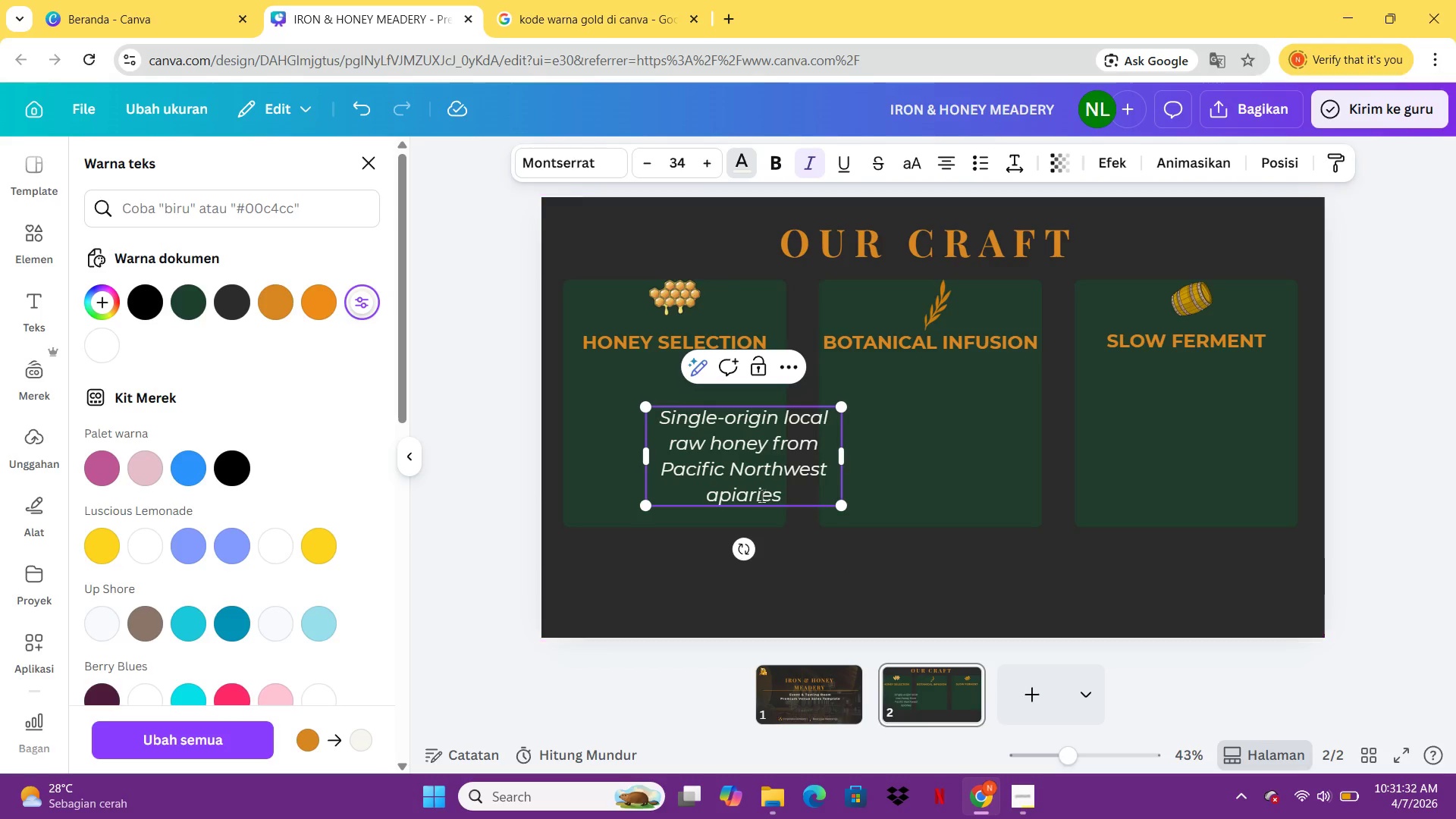 
left_click_drag(start_coordinate=[749, 485], to_coordinate=[679, 432])
 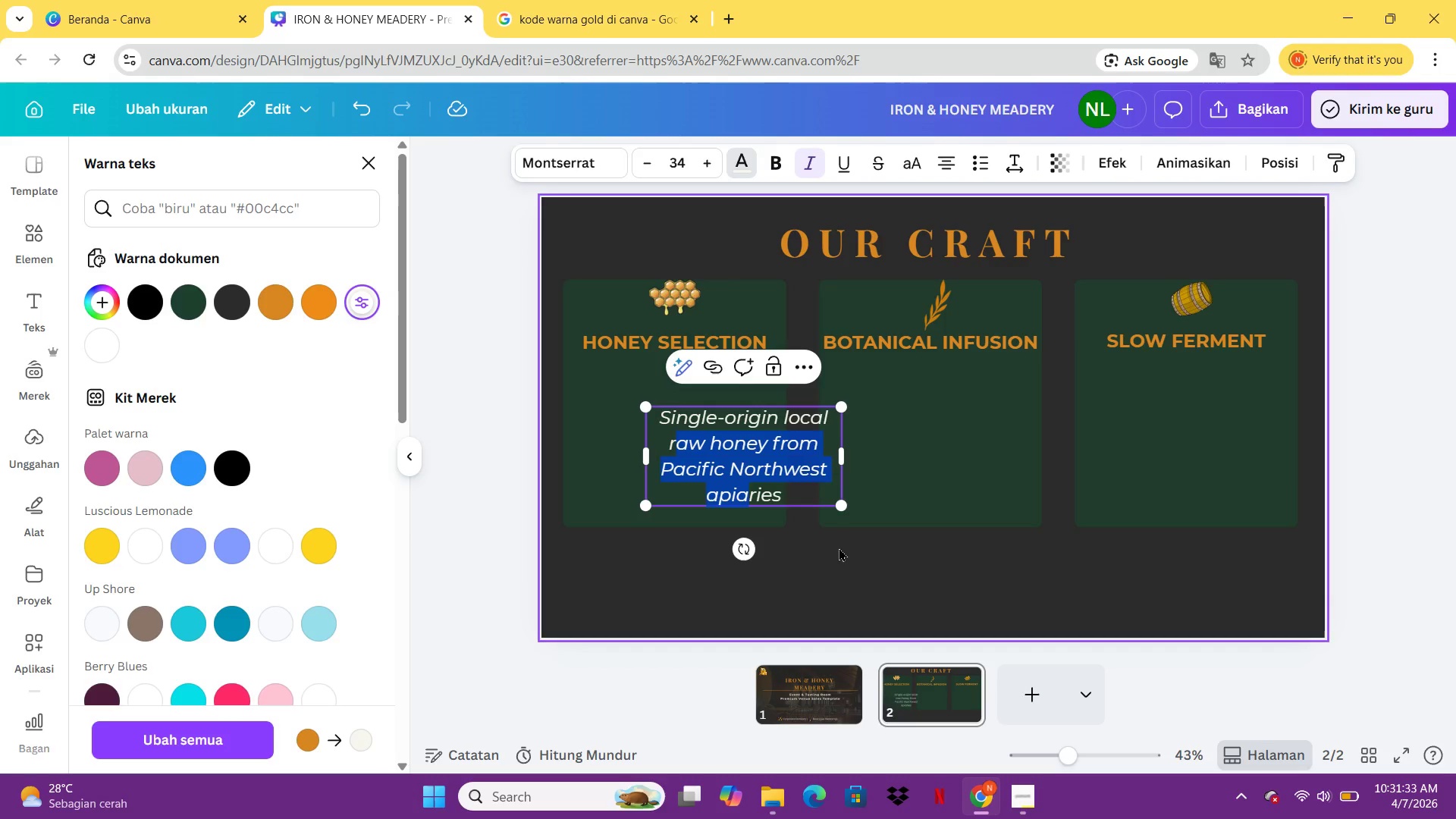 
left_click([848, 555])
 